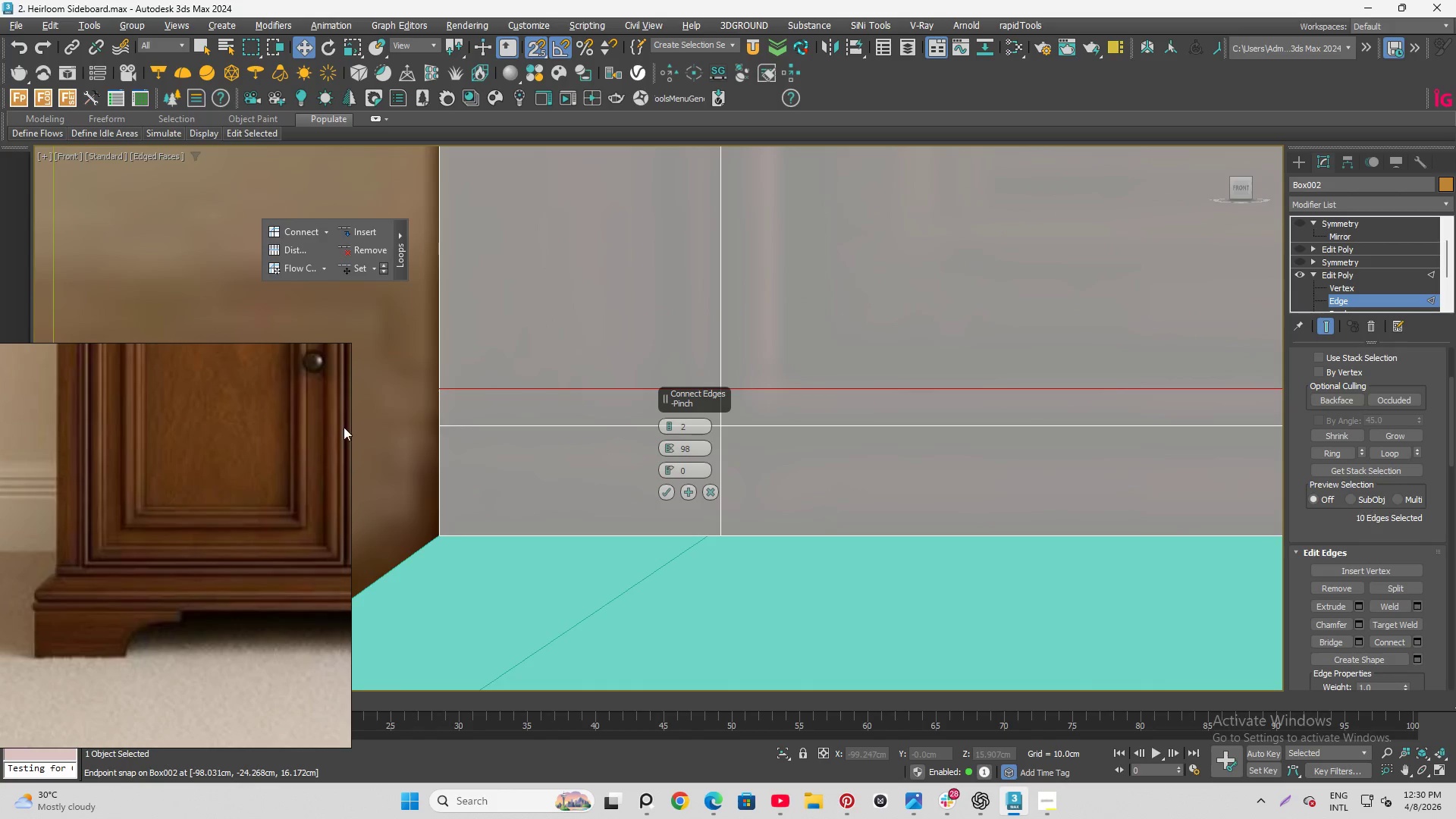 
scroll: coordinate [428, 414], scroll_direction: down, amount: 4.0
 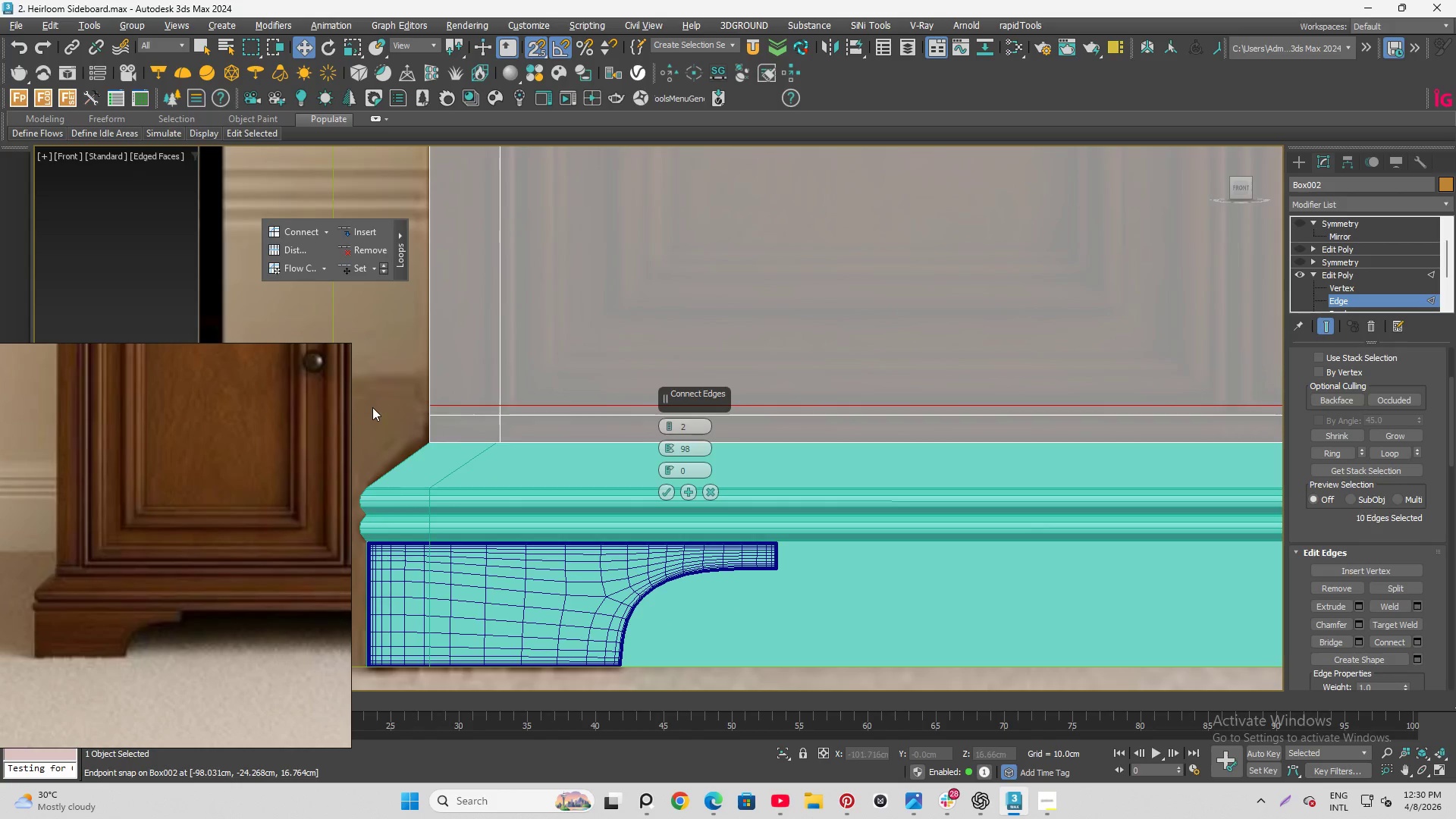 
scroll: coordinate [535, 448], scroll_direction: up, amount: 2.0
 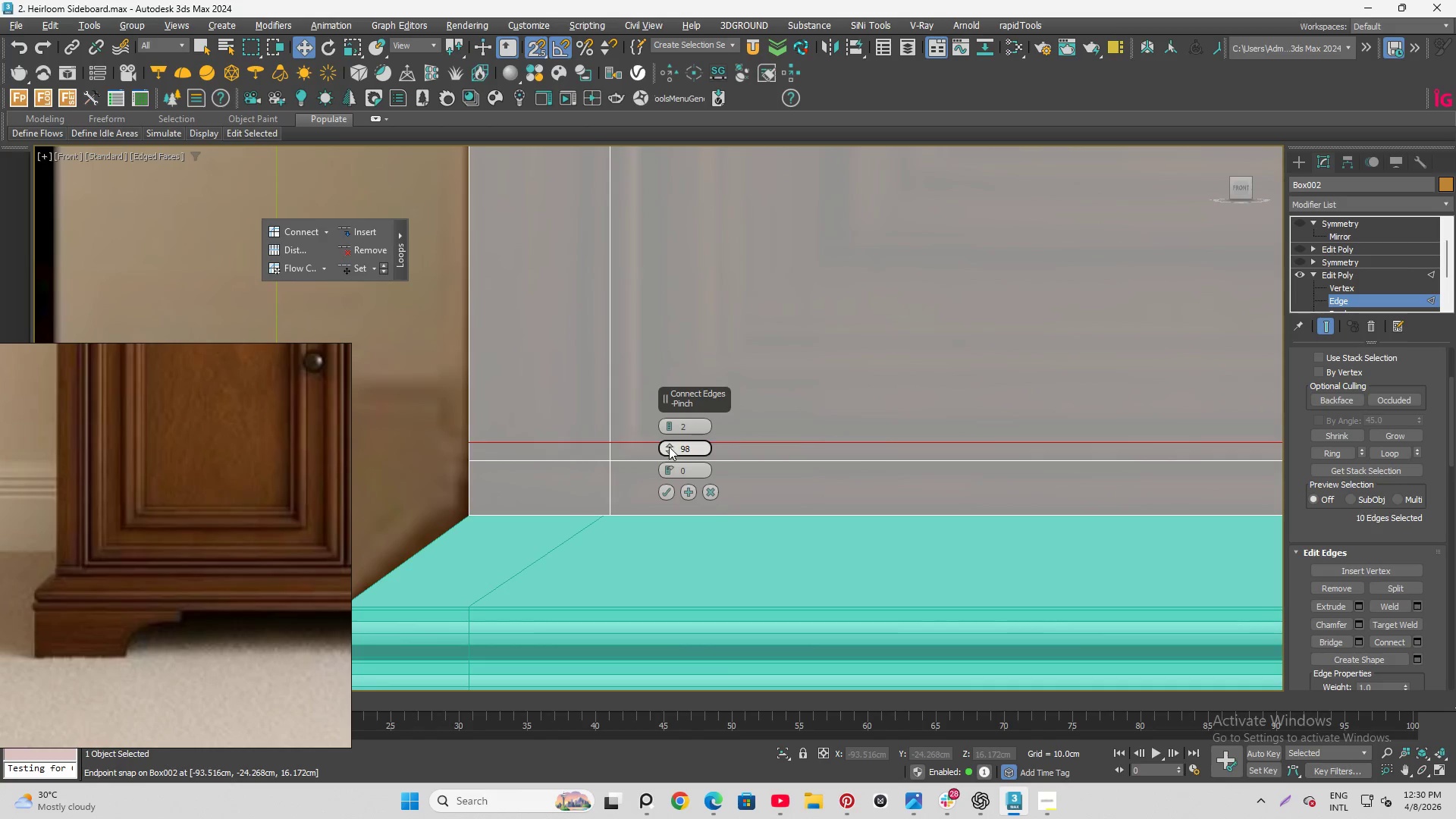 
left_click_drag(start_coordinate=[667, 446], to_coordinate=[665, 425])
 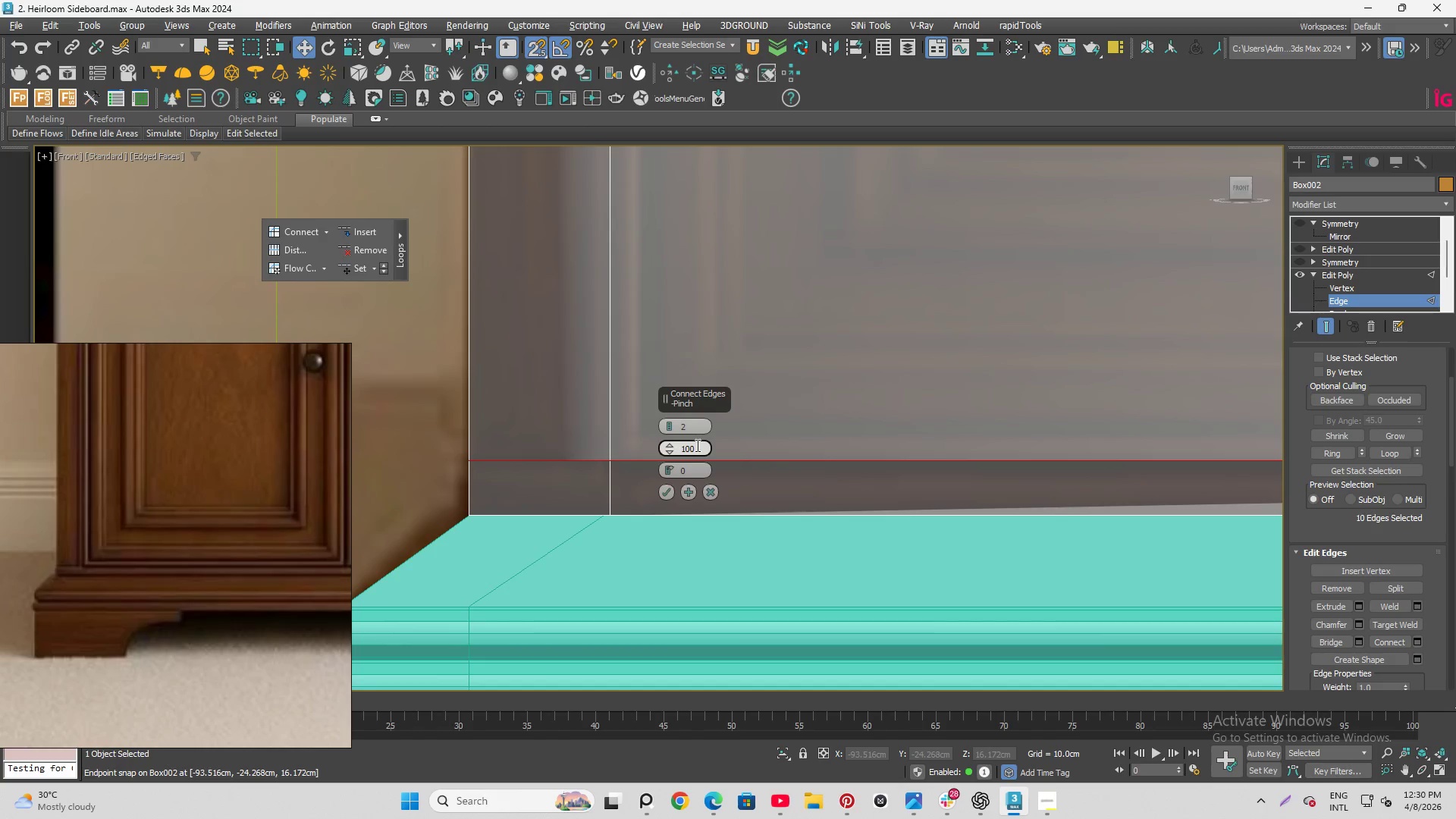 
key(Control+Z)
 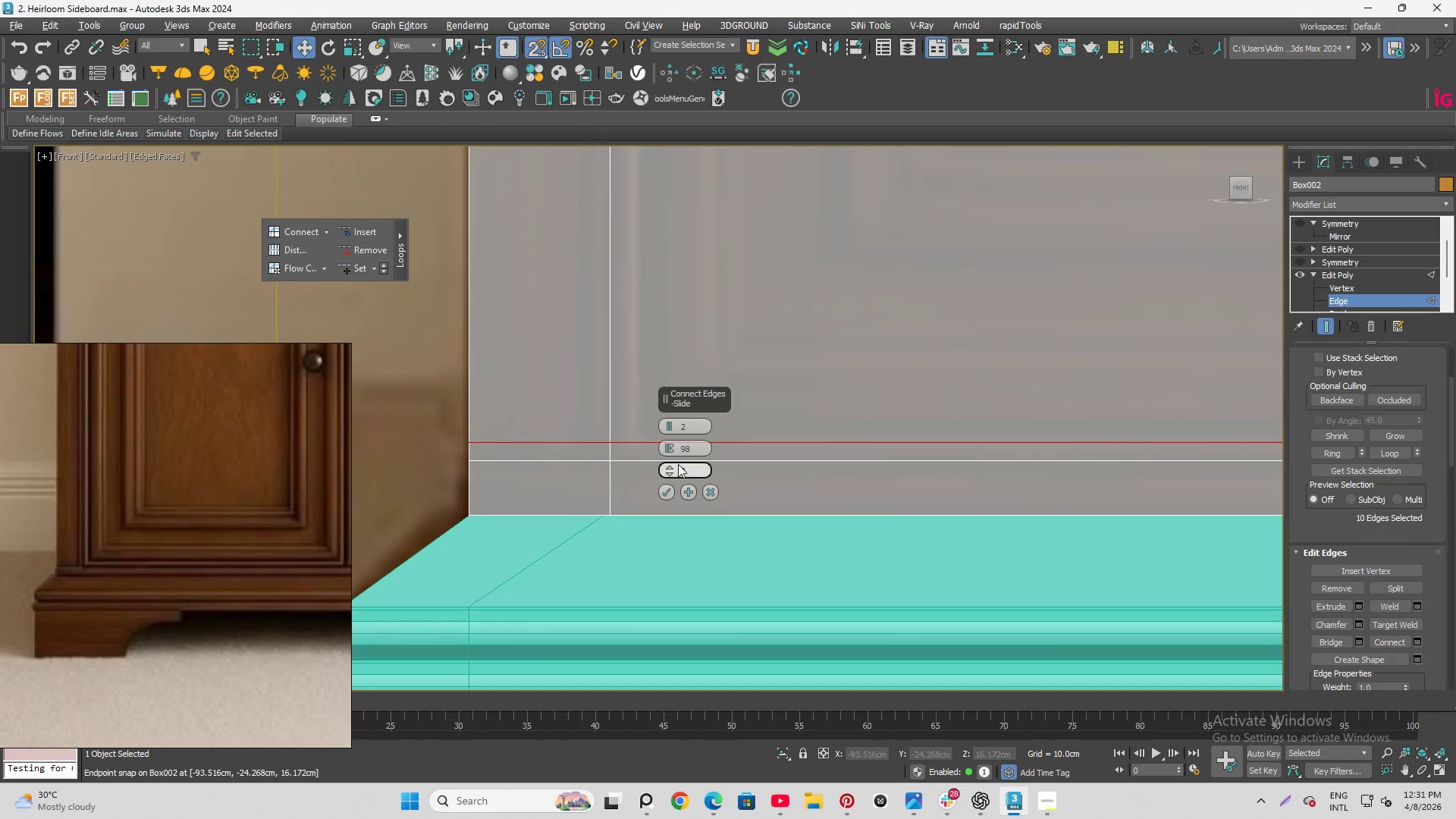 
wait(10.62)
 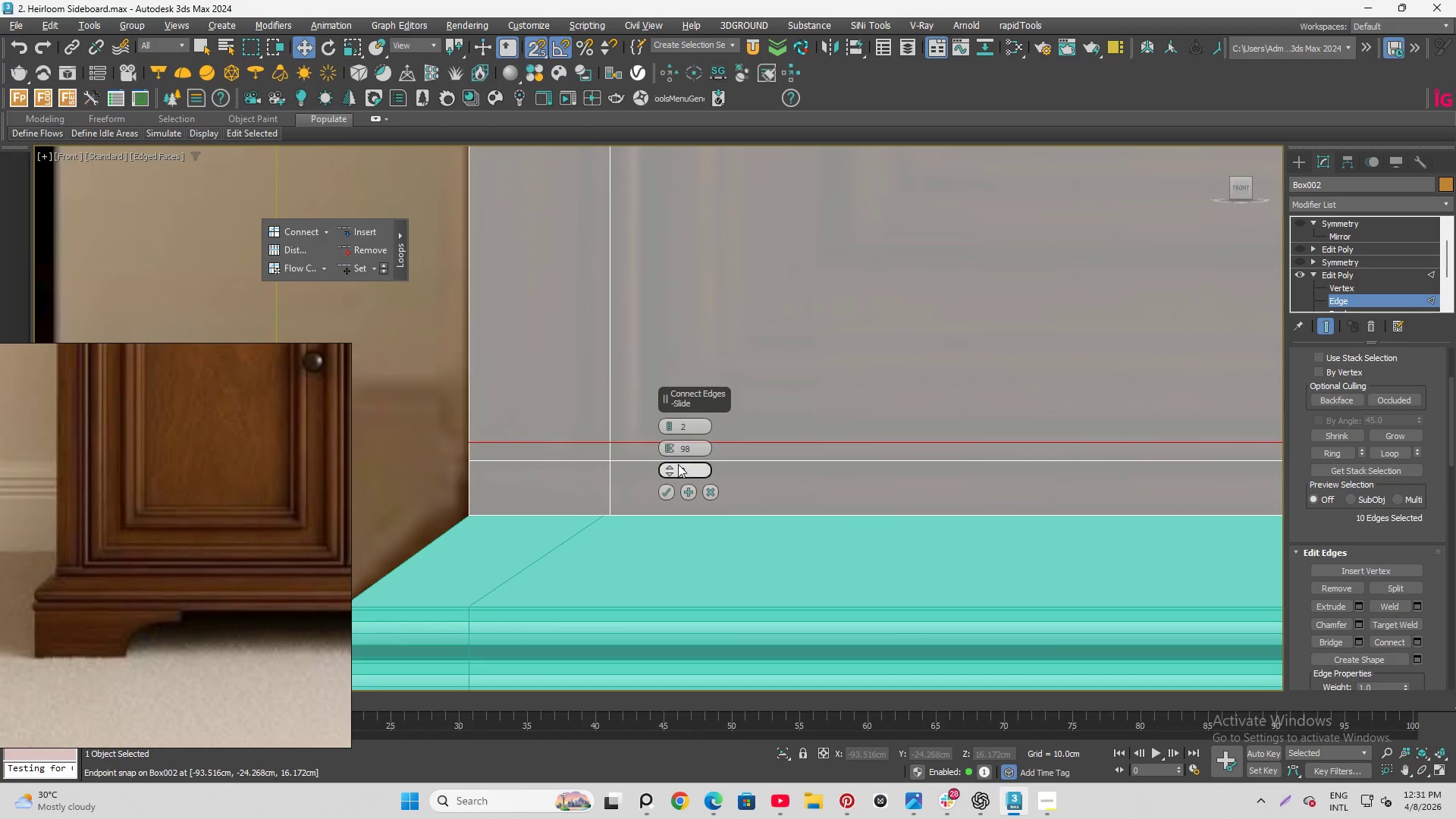 
left_click_drag(start_coordinate=[700, 452], to_coordinate=[667, 453])
 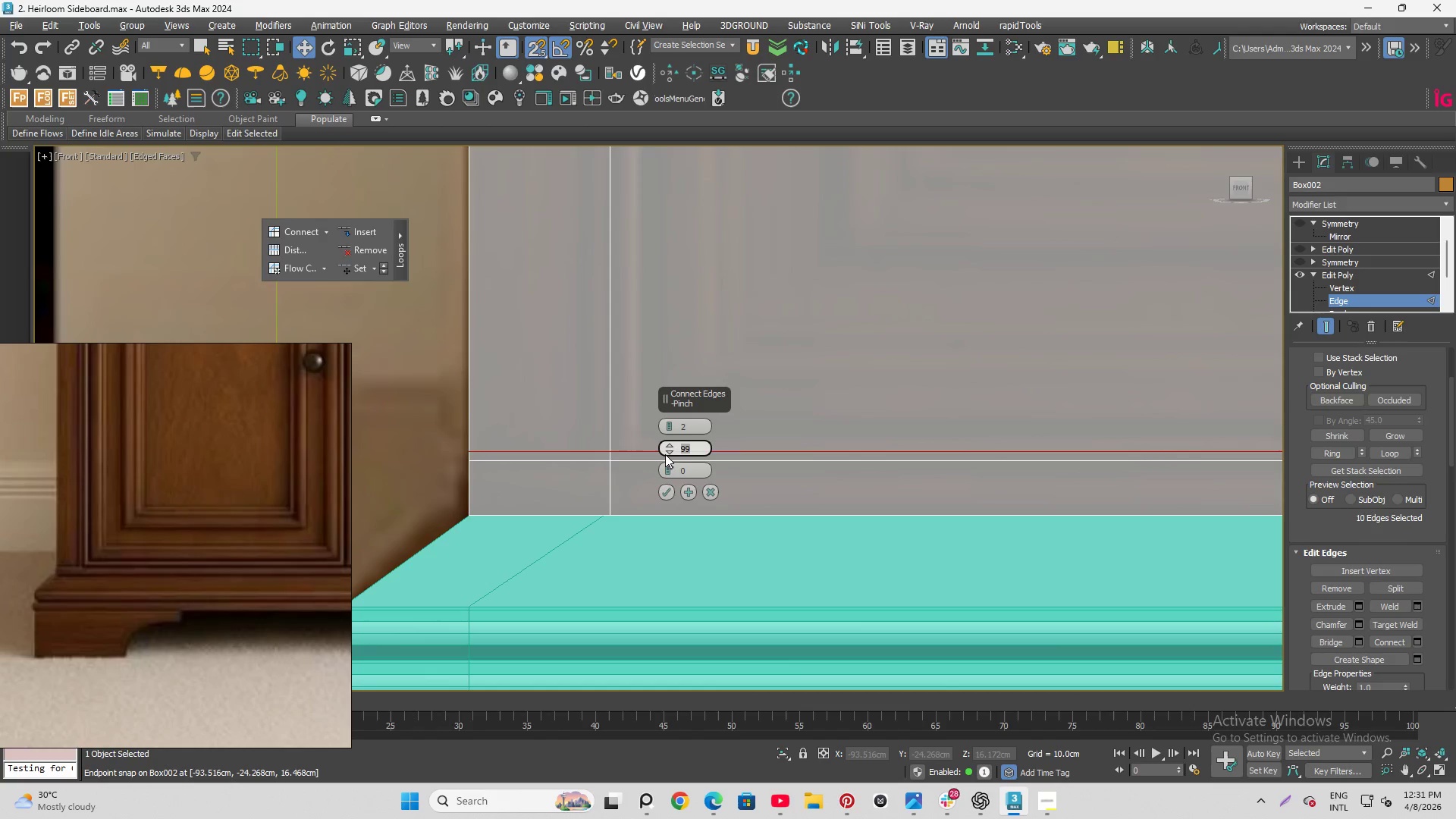 
key(Numpad1)
 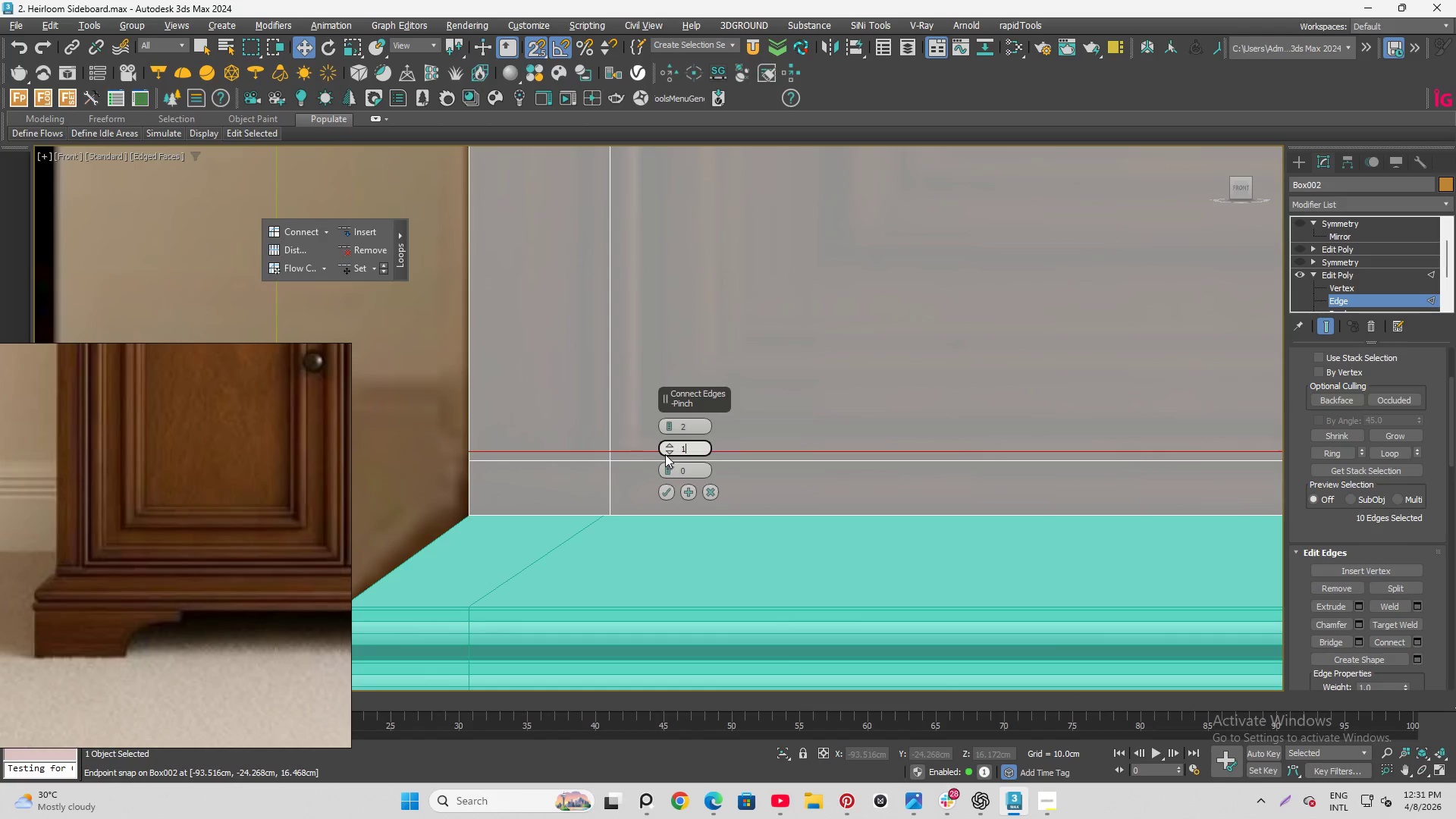 
key(Numpad1)
 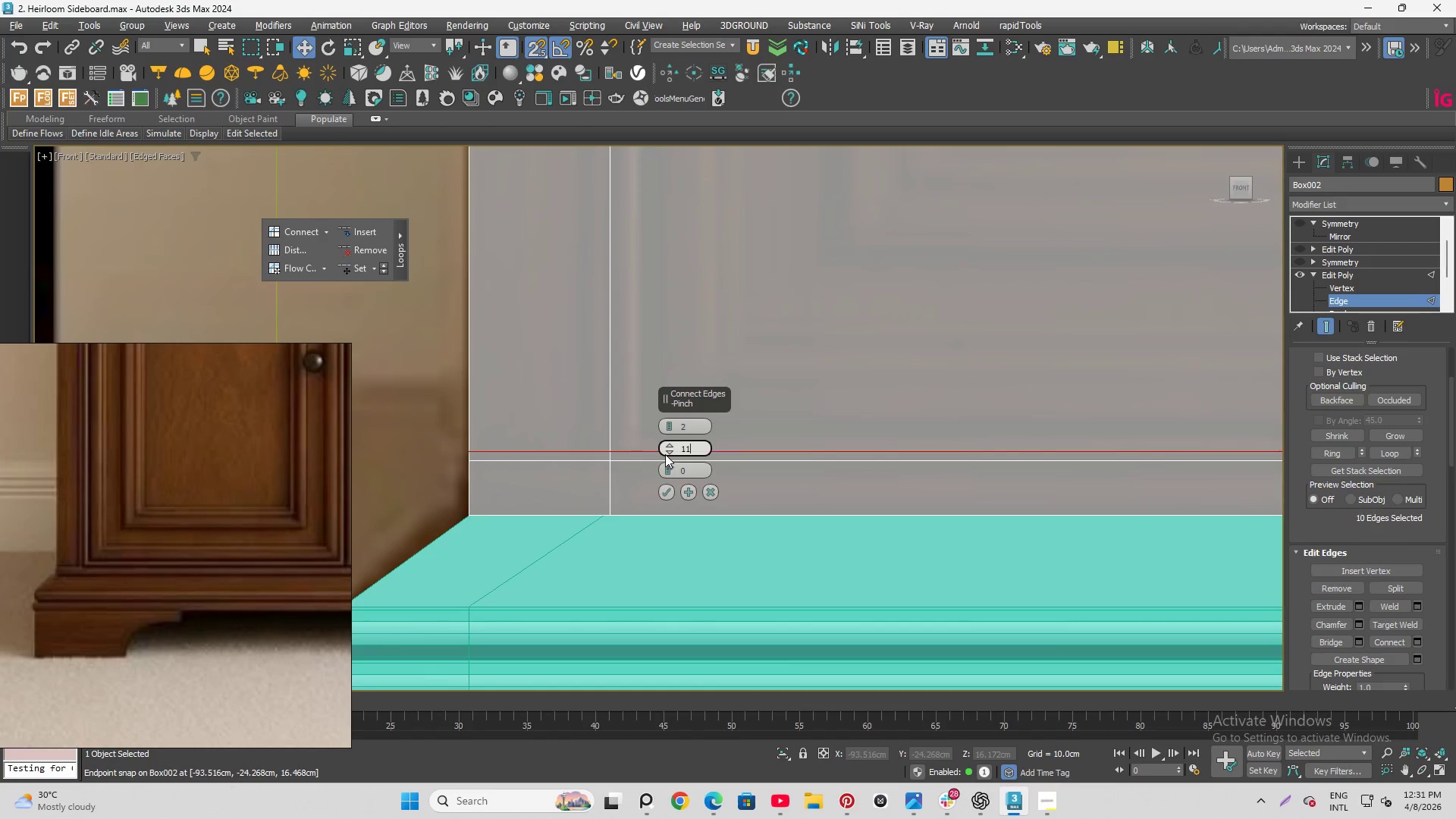 
key(Backspace)
 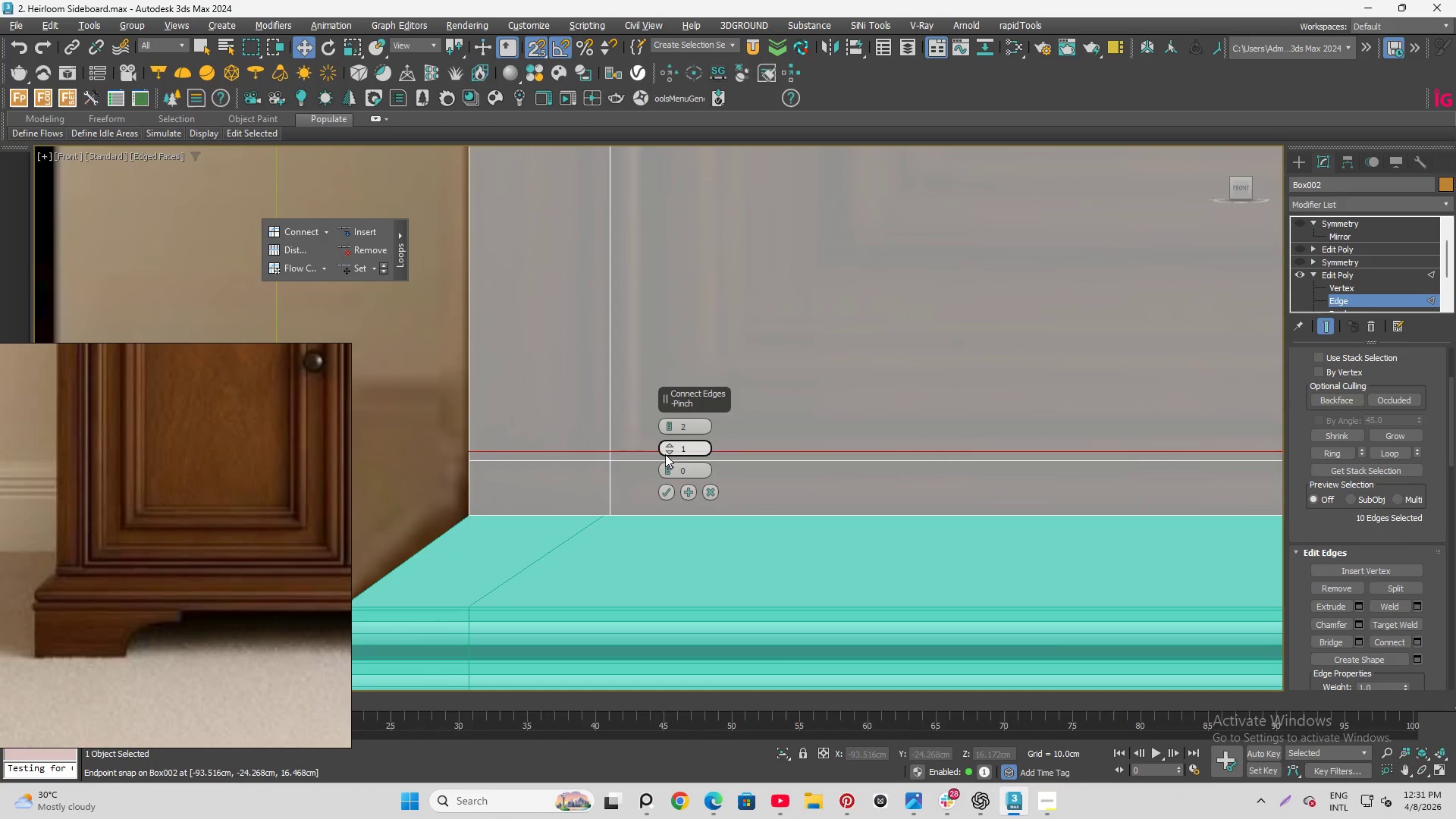 
key(Numpad0)
 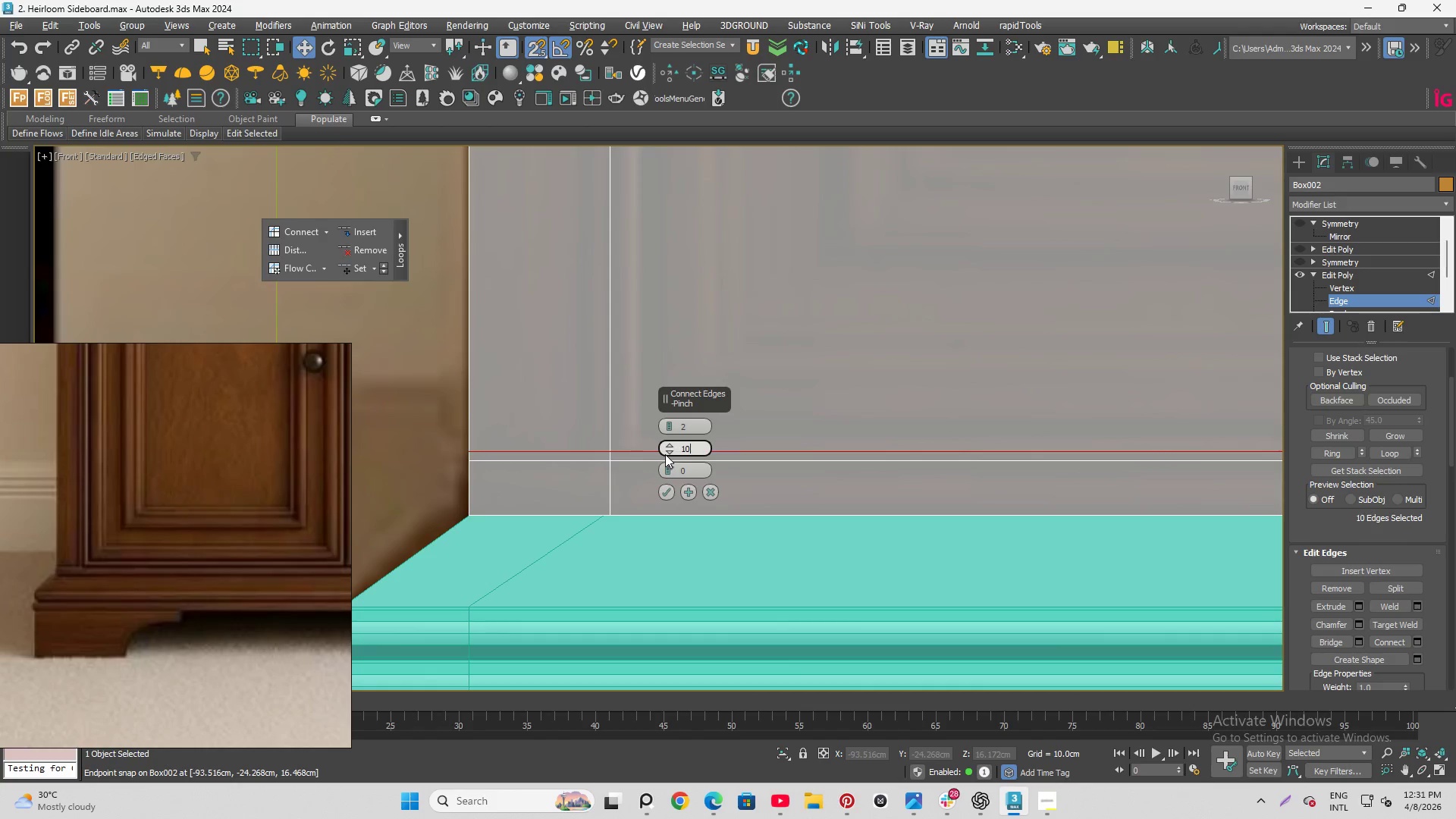 
key(Numpad2)
 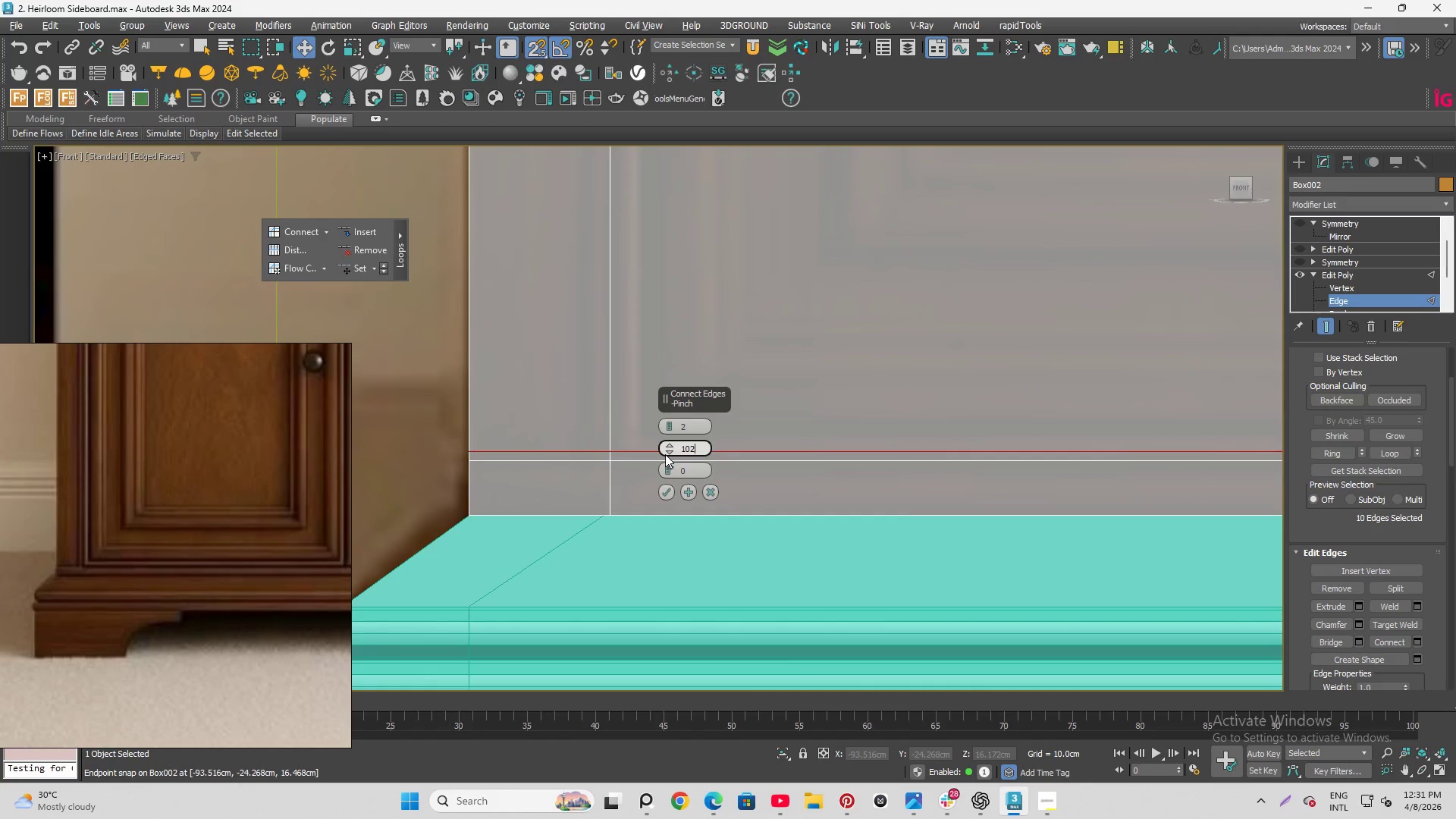 
key(Enter)
 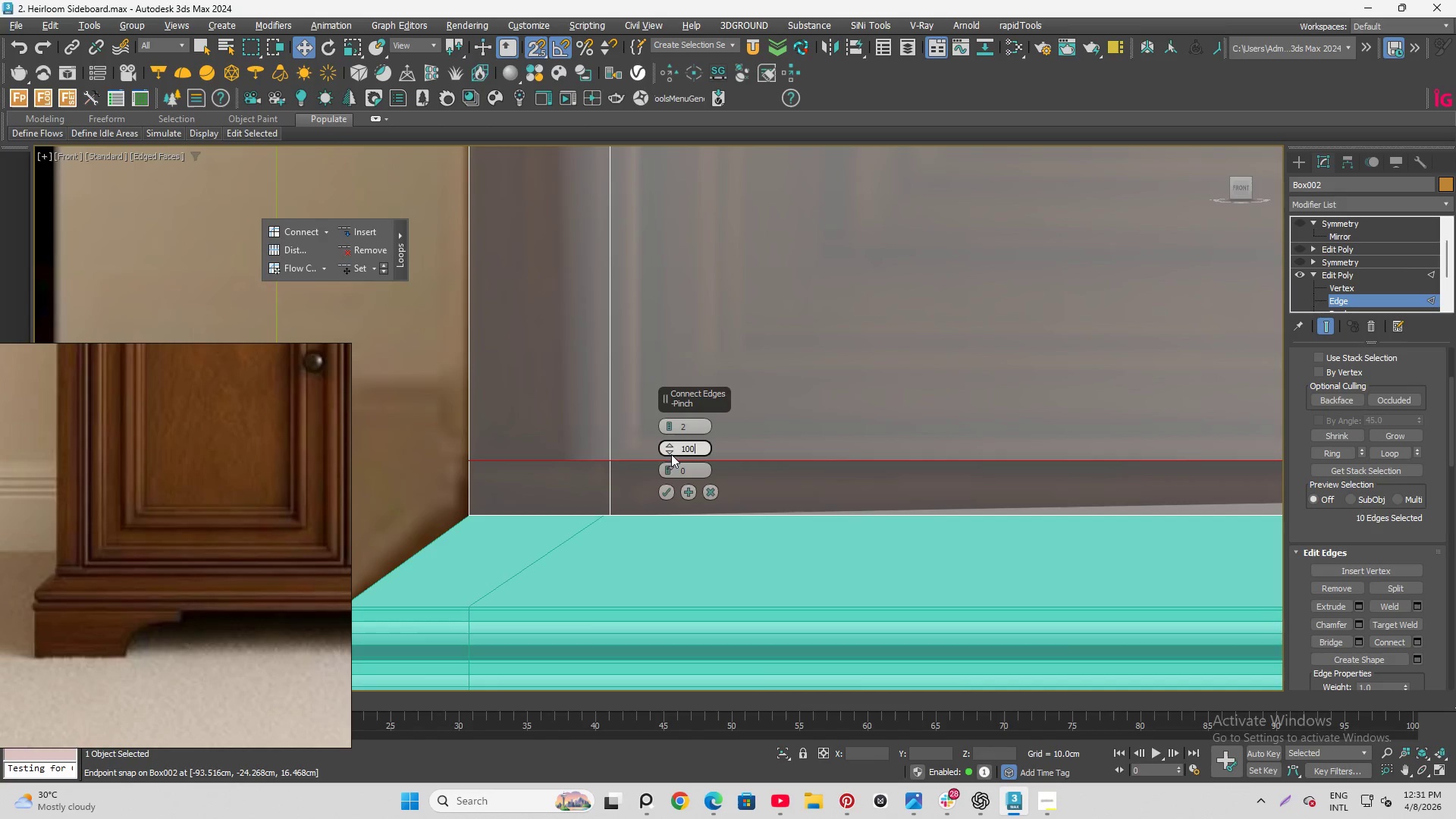 
left_click_drag(start_coordinate=[698, 448], to_coordinate=[669, 448])
 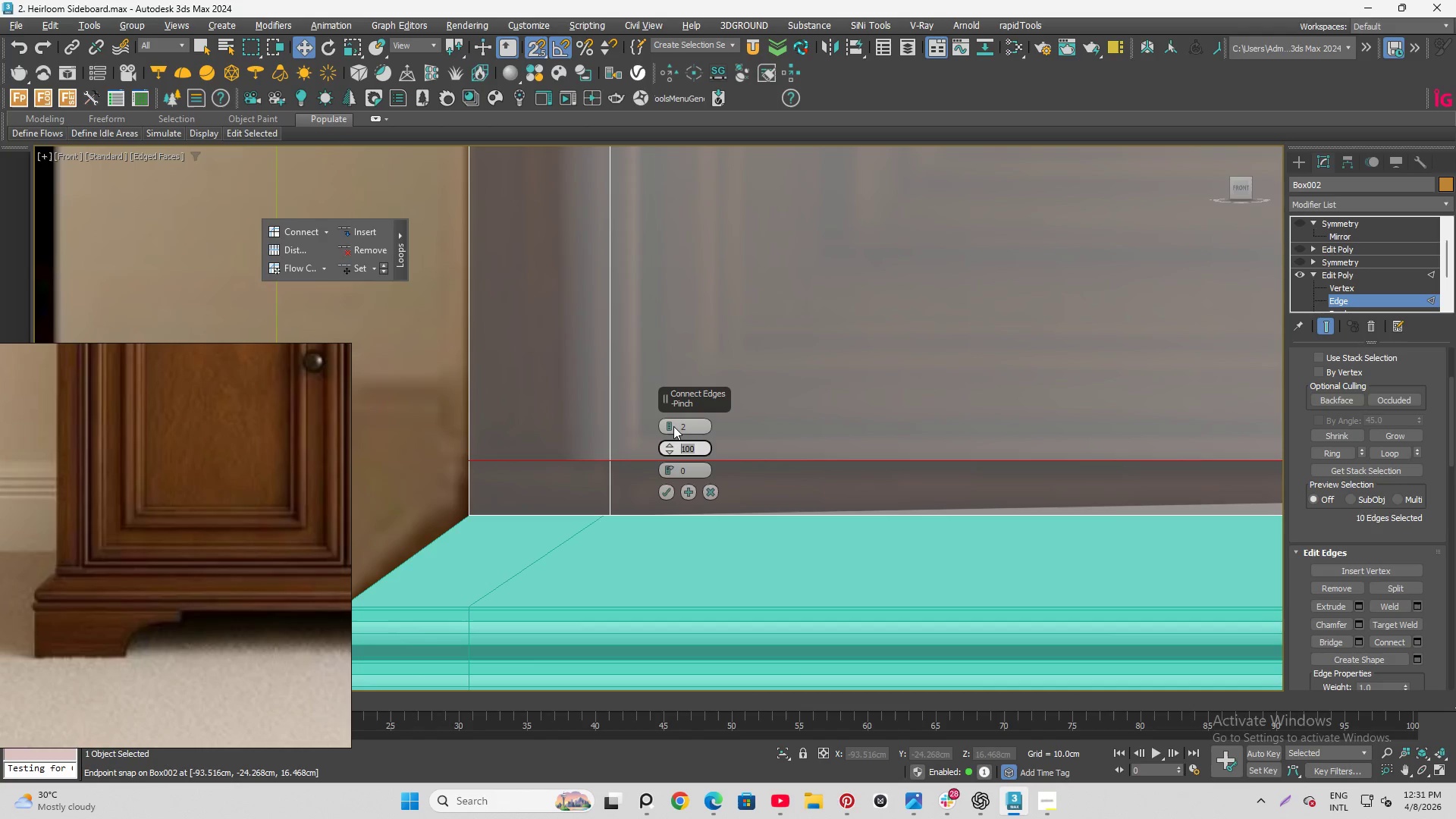 
key(Numpad9)
 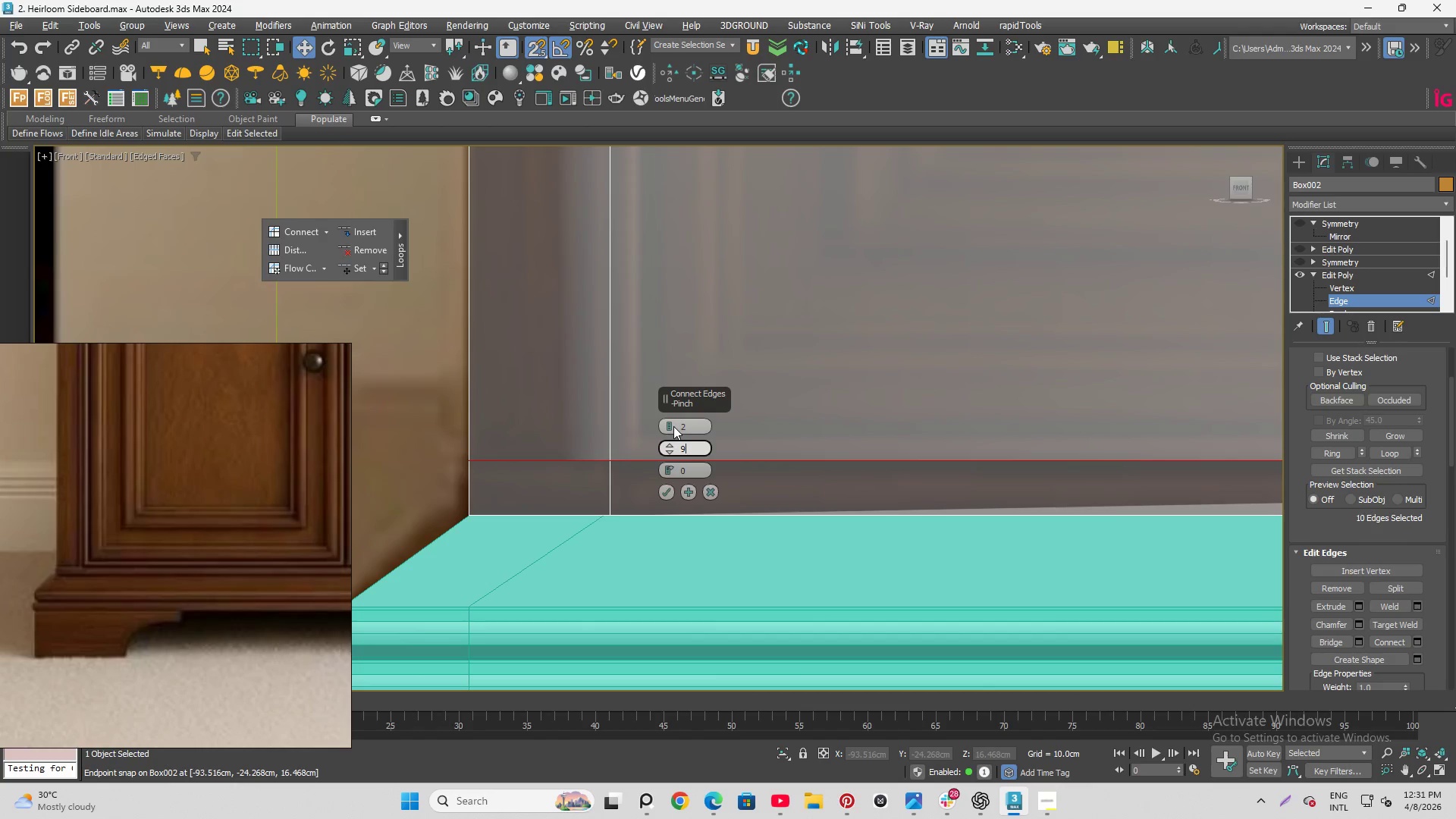 
key(Numpad7)
 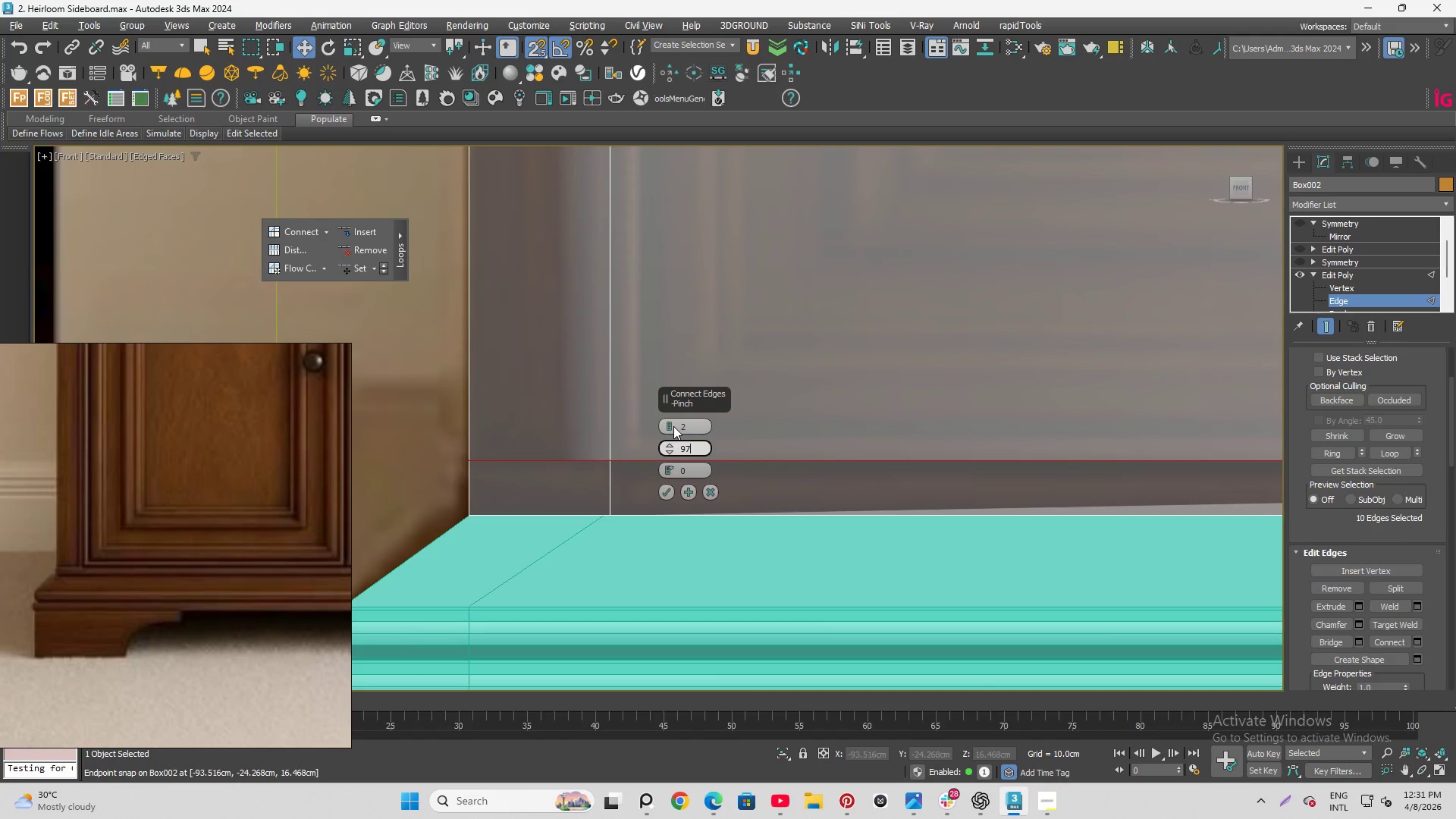 
key(Enter)
 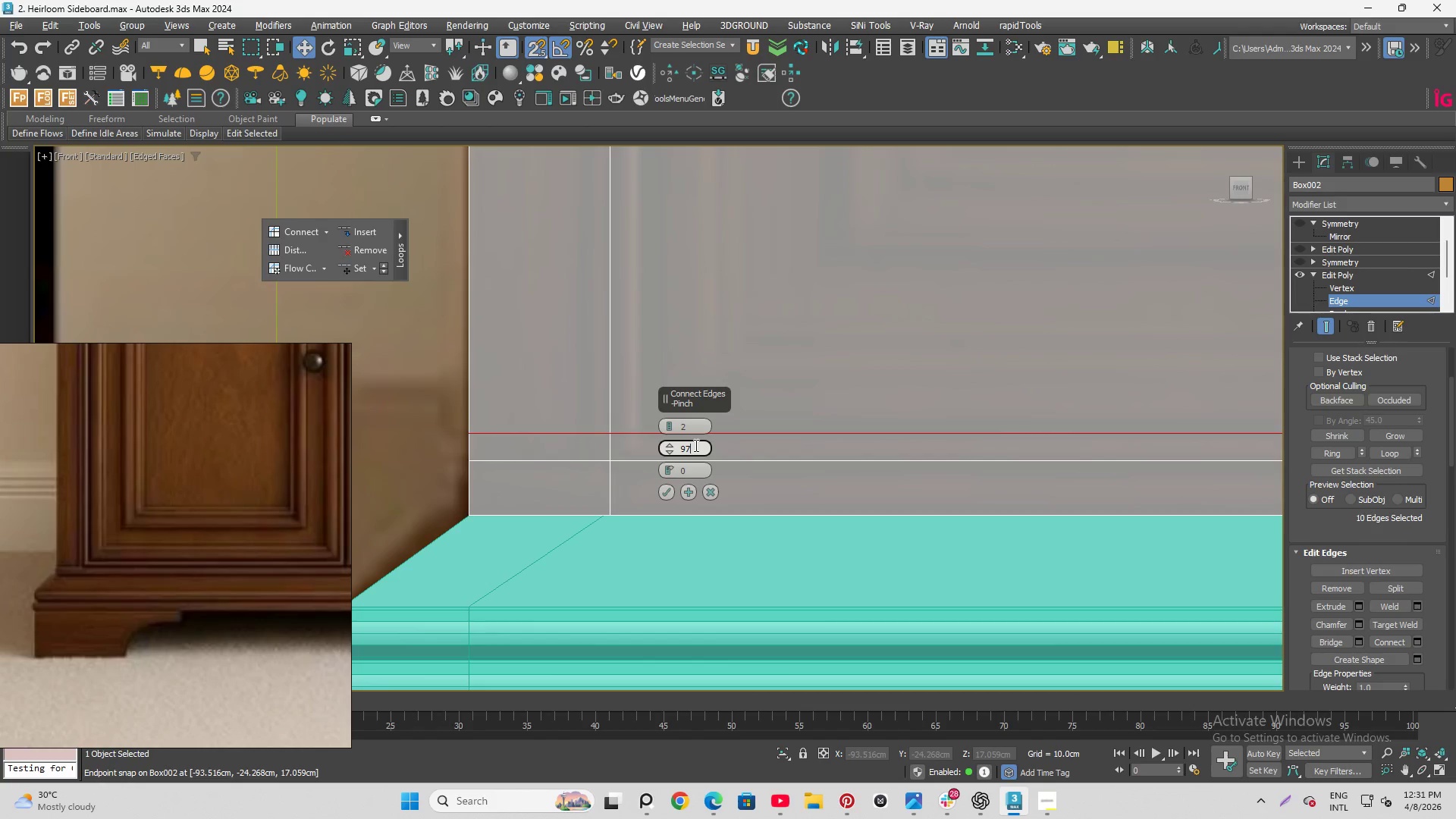 
left_click_drag(start_coordinate=[689, 448], to_coordinate=[665, 448])
 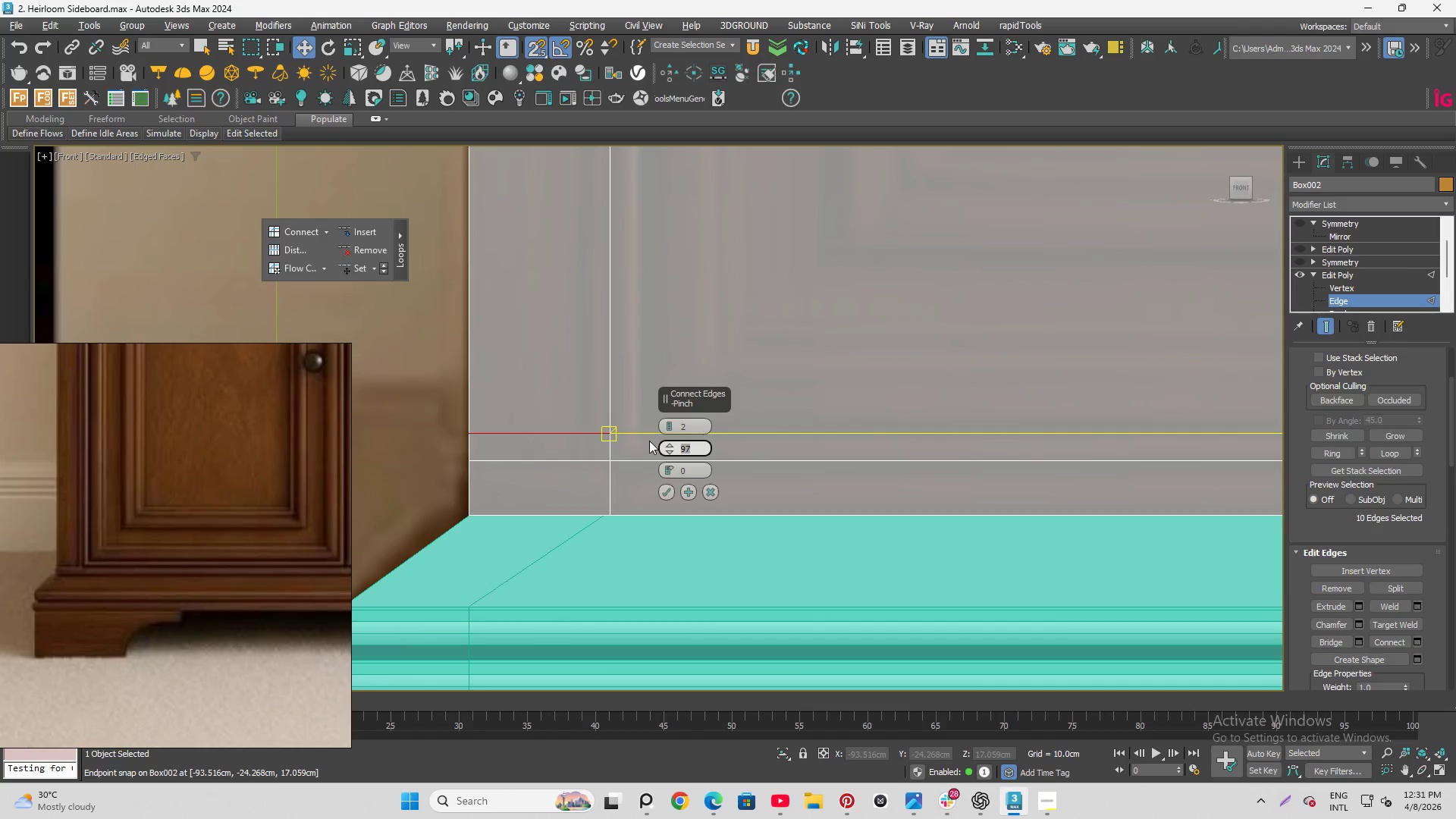 
key(Numpad9)
 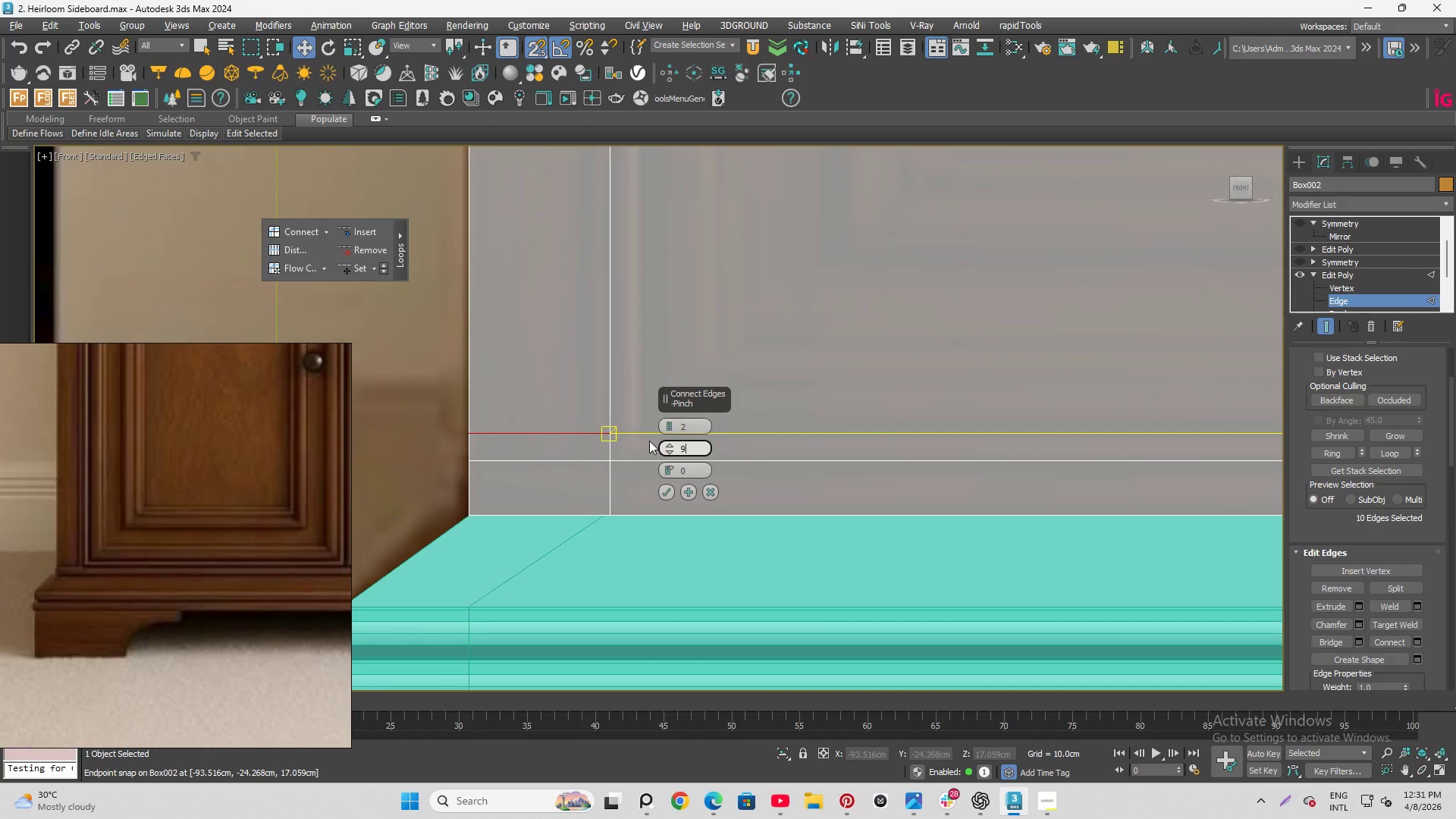 
key(Numpad9)
 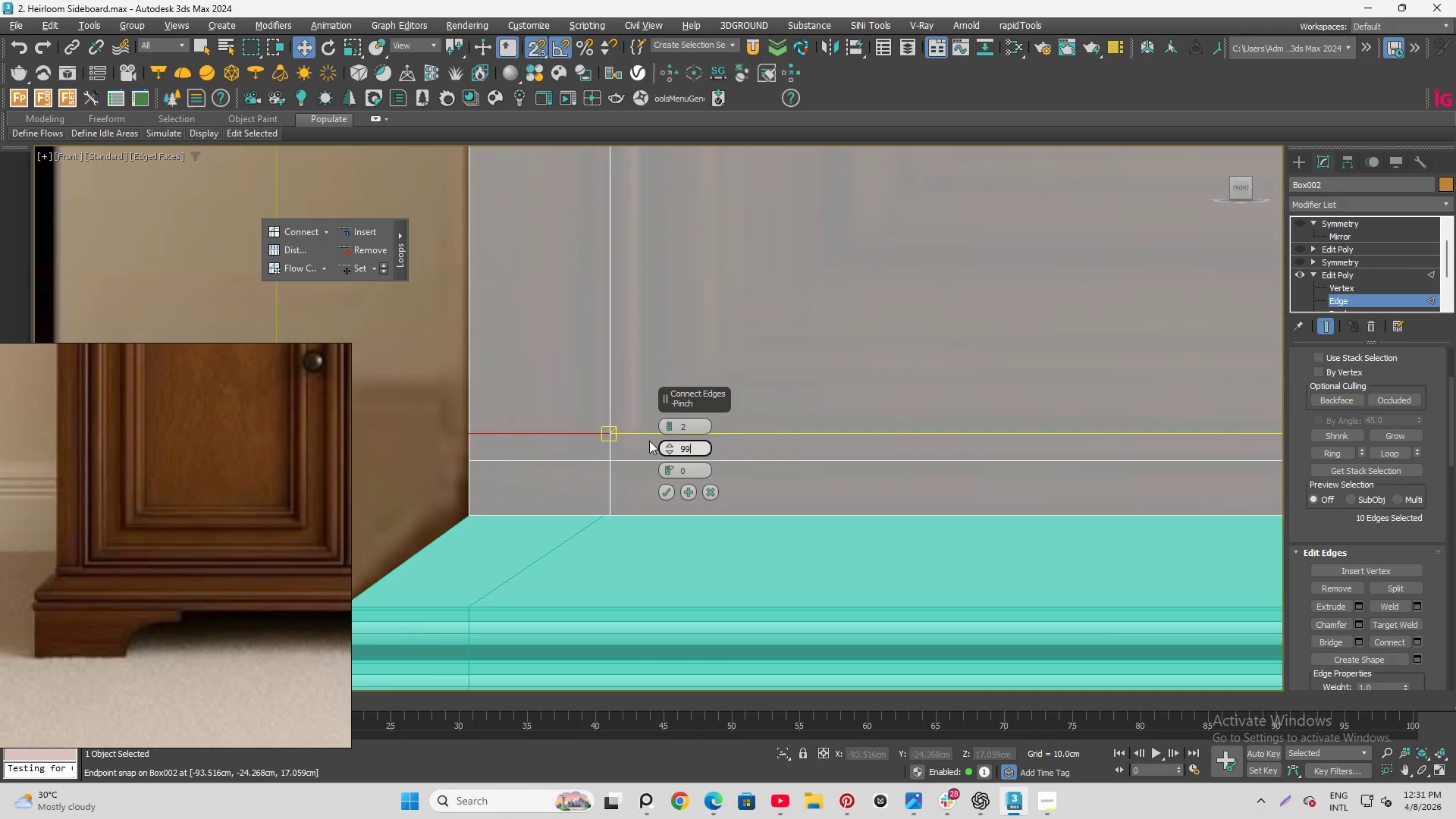 
key(Enter)
 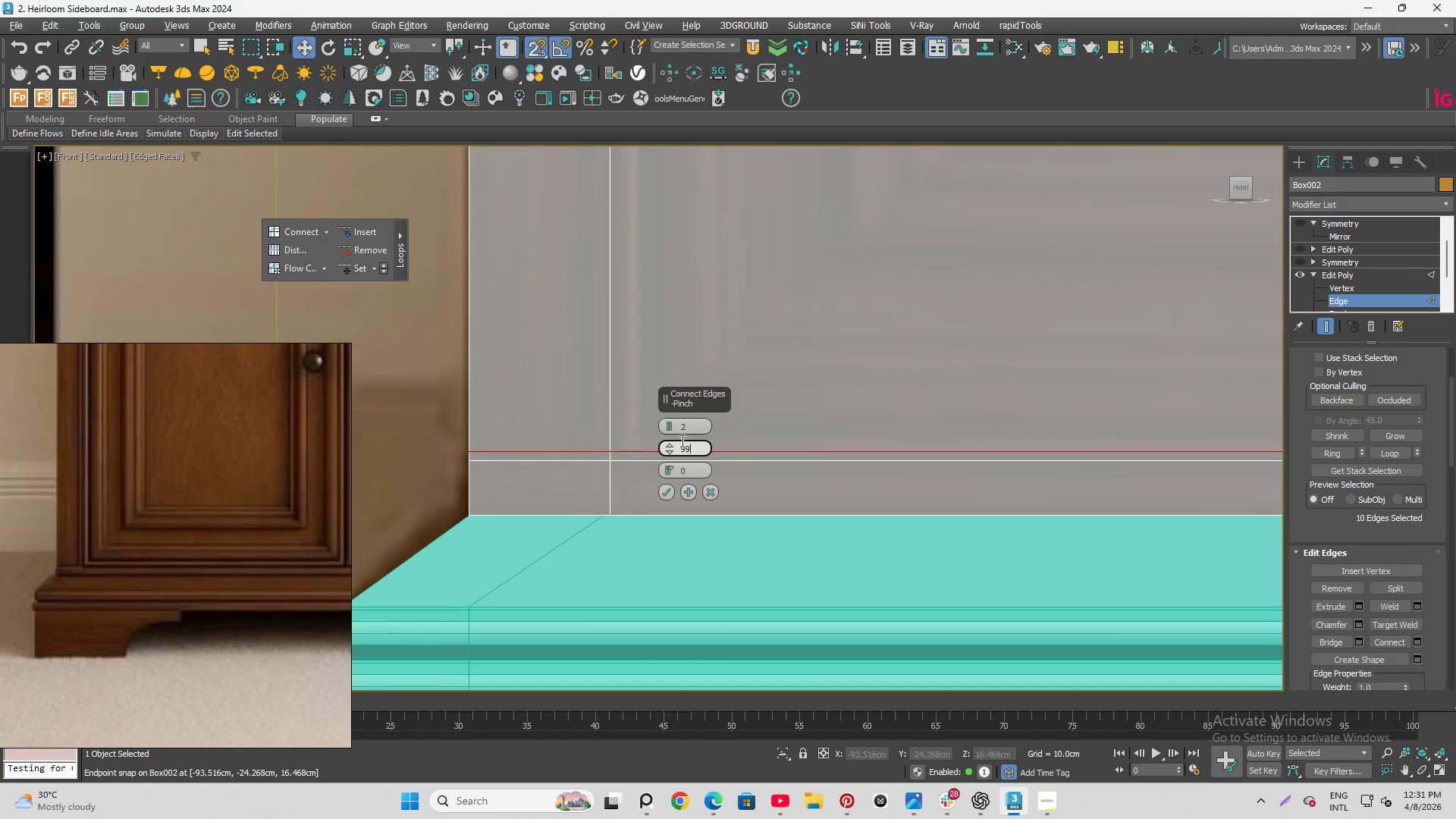 
left_click_drag(start_coordinate=[699, 445], to_coordinate=[664, 450])
 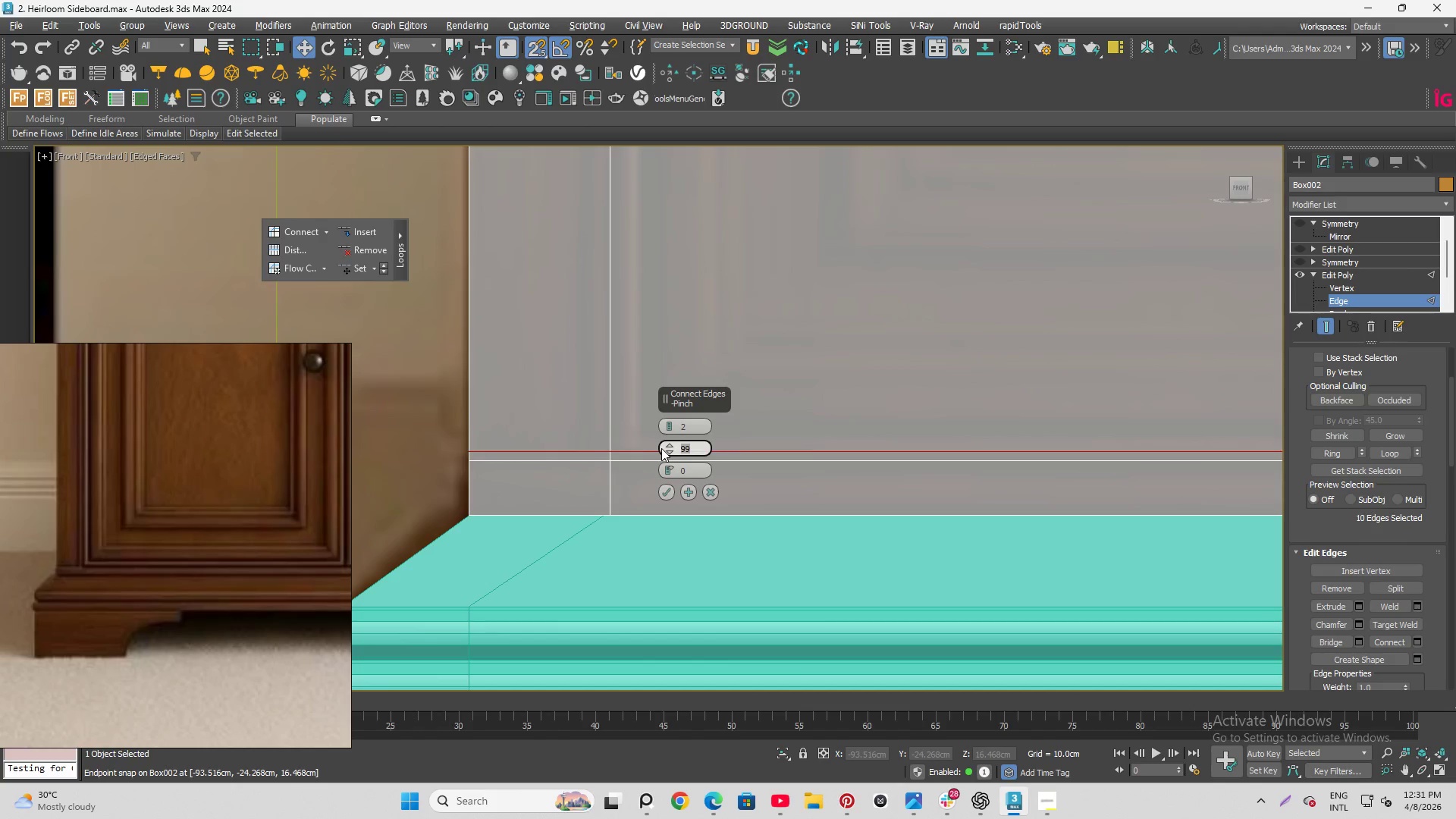 
key(Numpad1)
 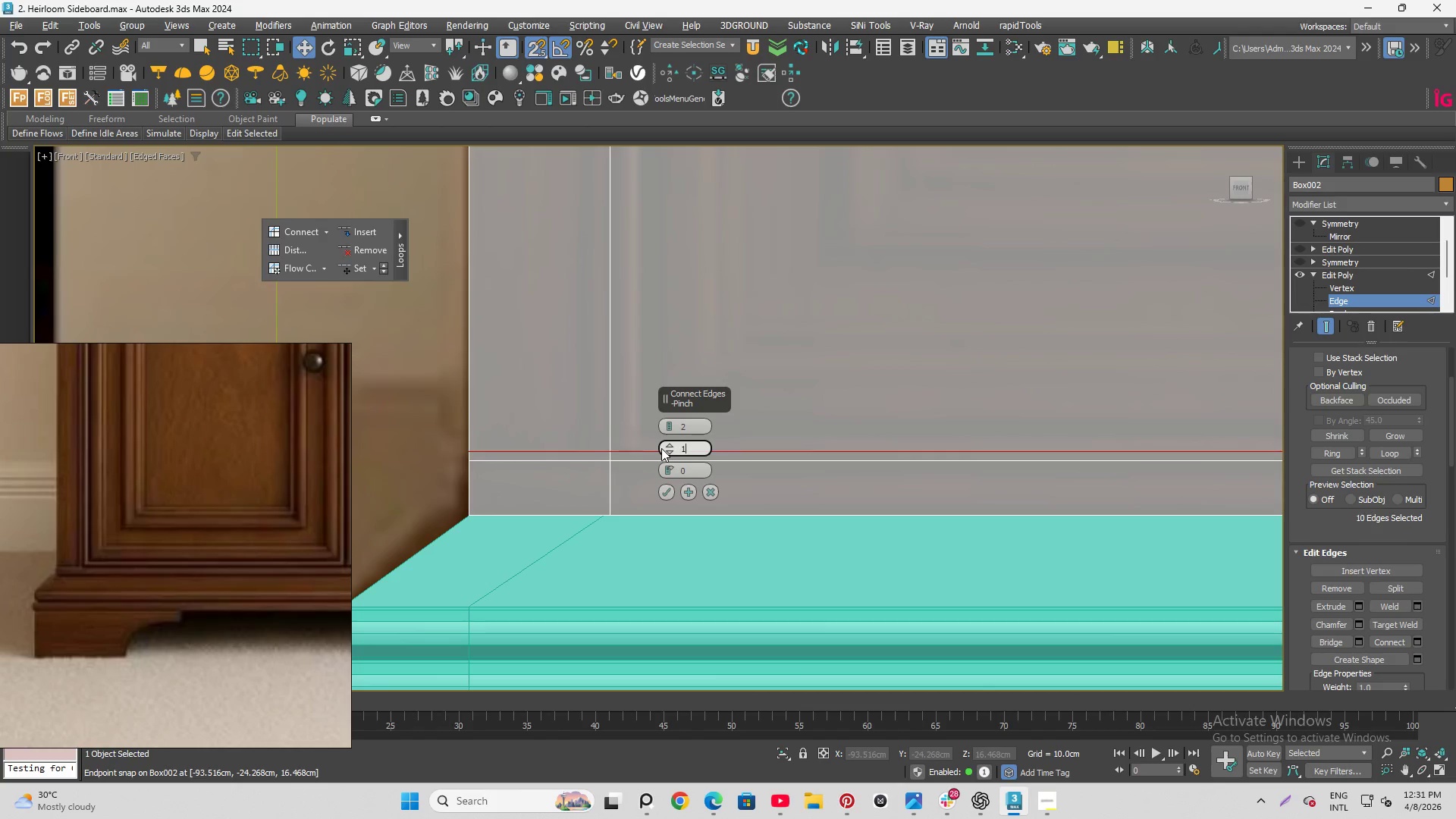 
key(Numpad0)
 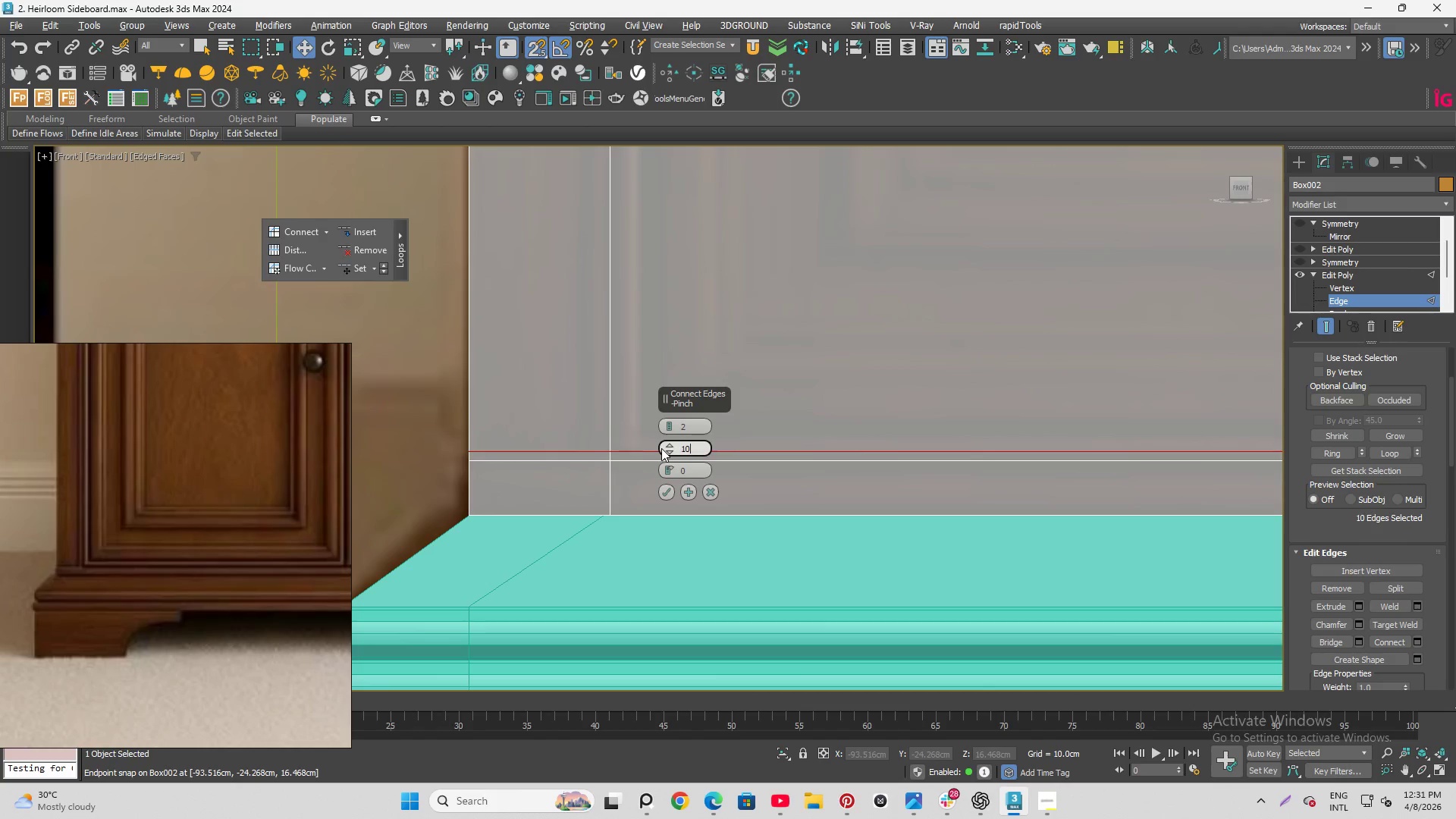 
key(Numpad0)
 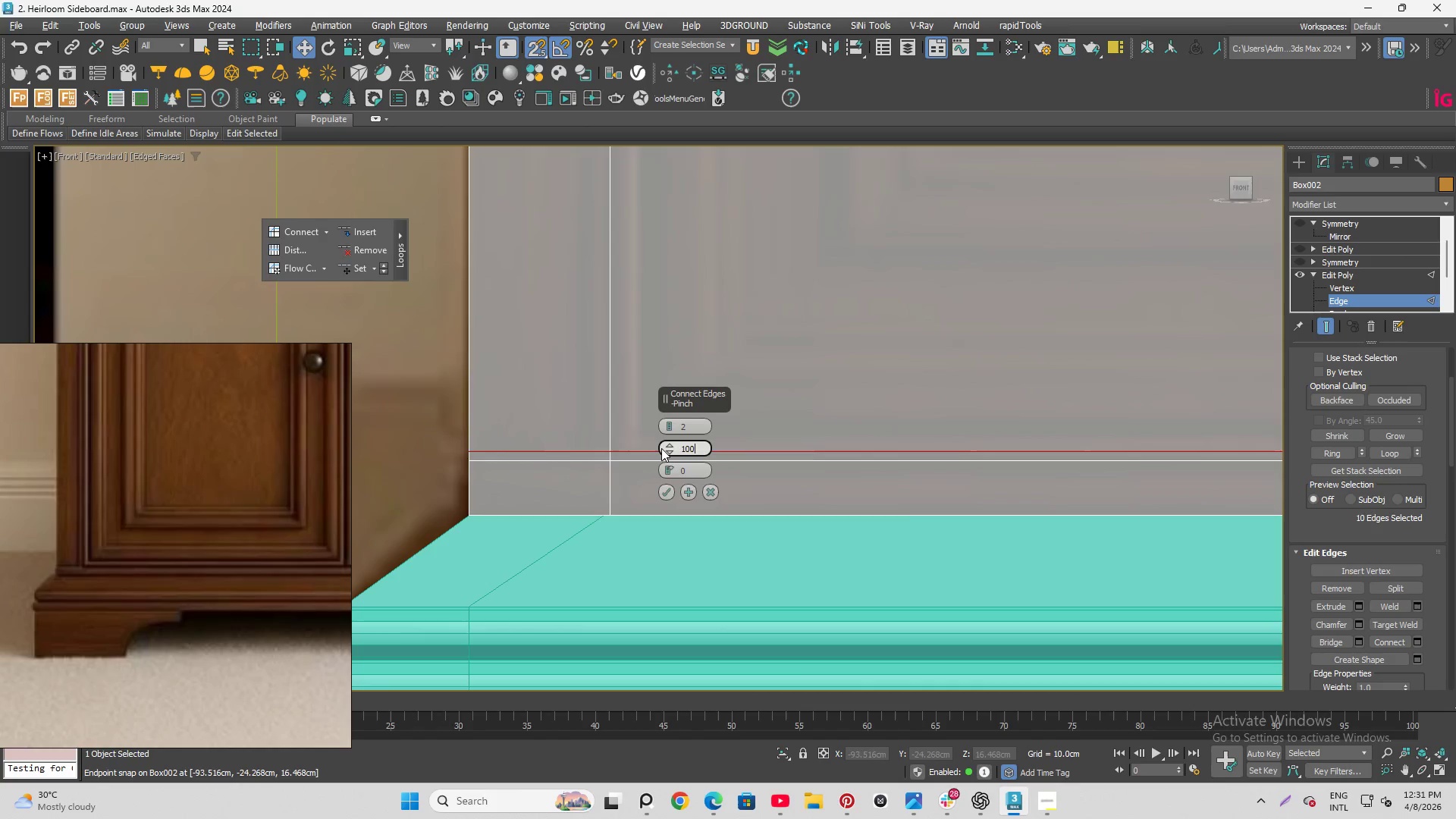 
key(Enter)
 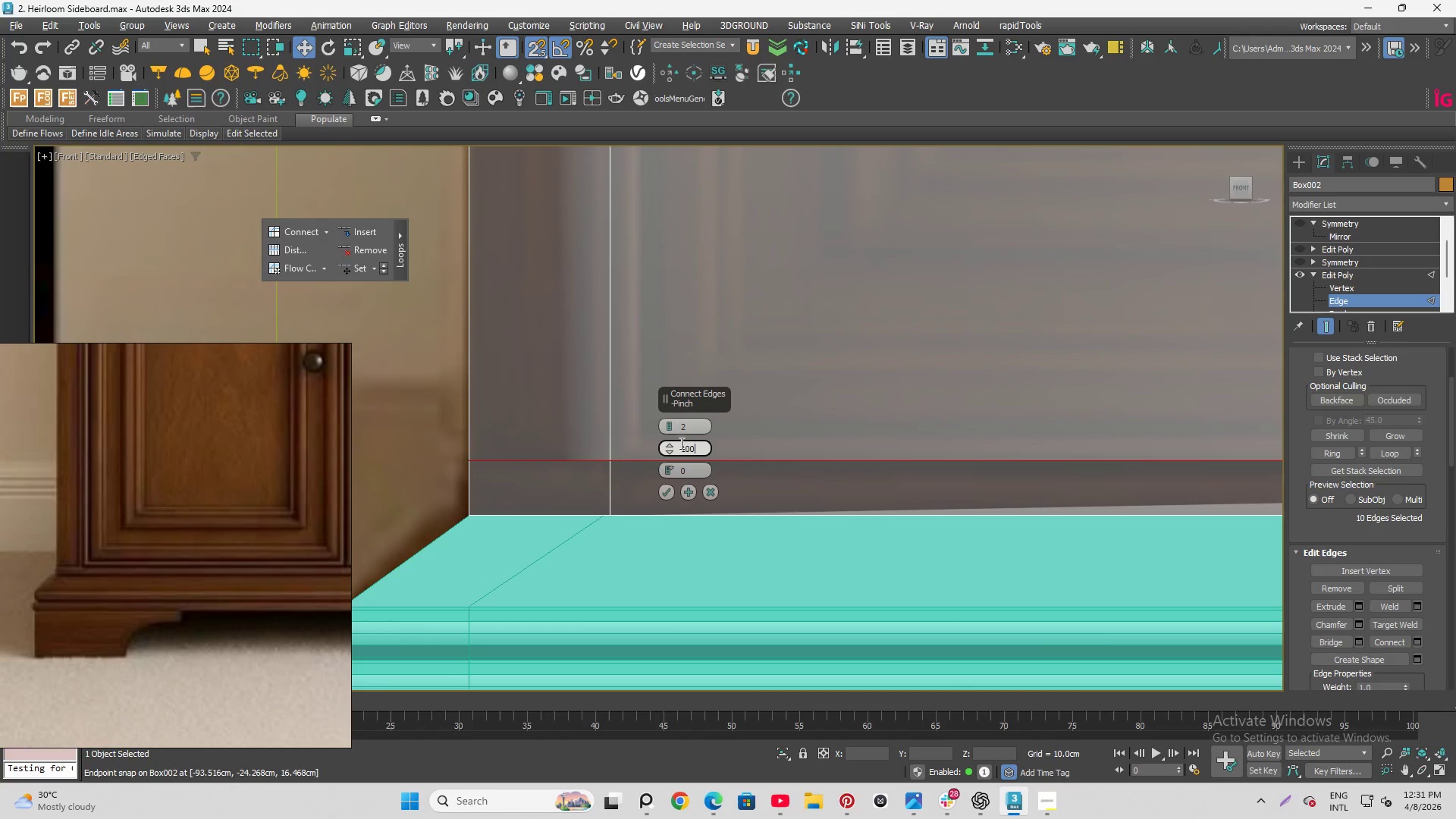 
left_click_drag(start_coordinate=[701, 449], to_coordinate=[651, 450])
 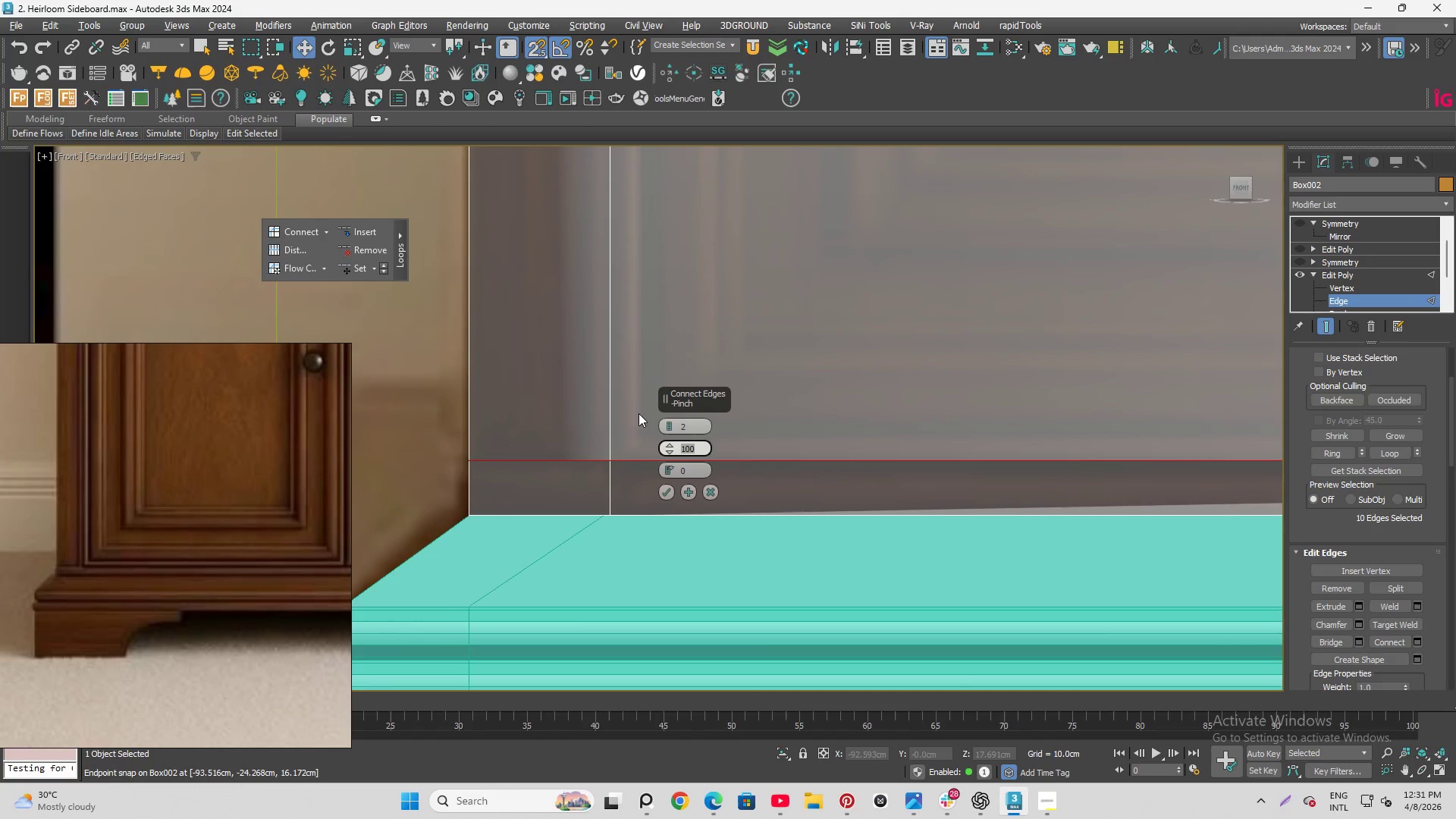 
key(Numpad9)
 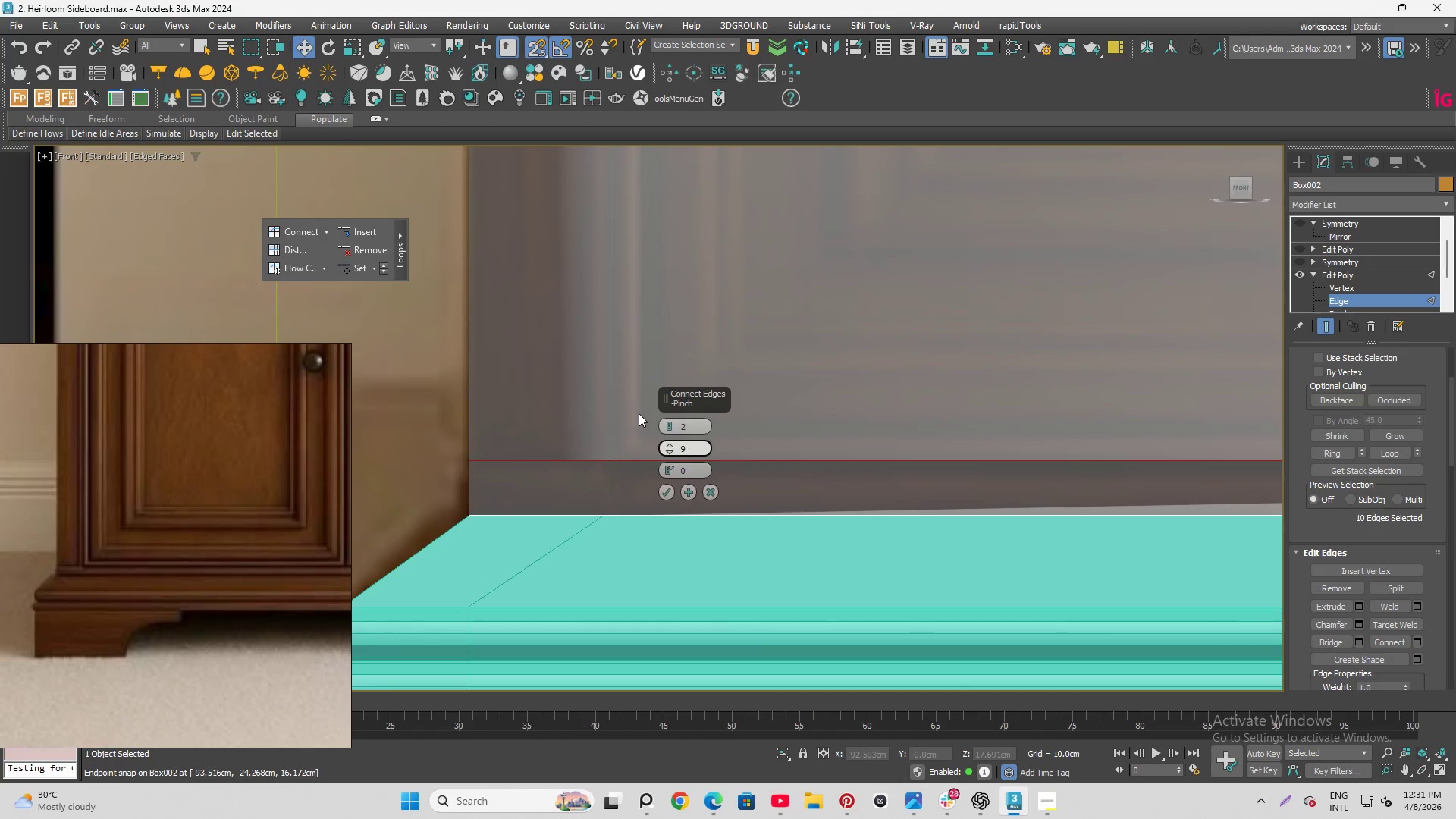 
key(Numpad9)
 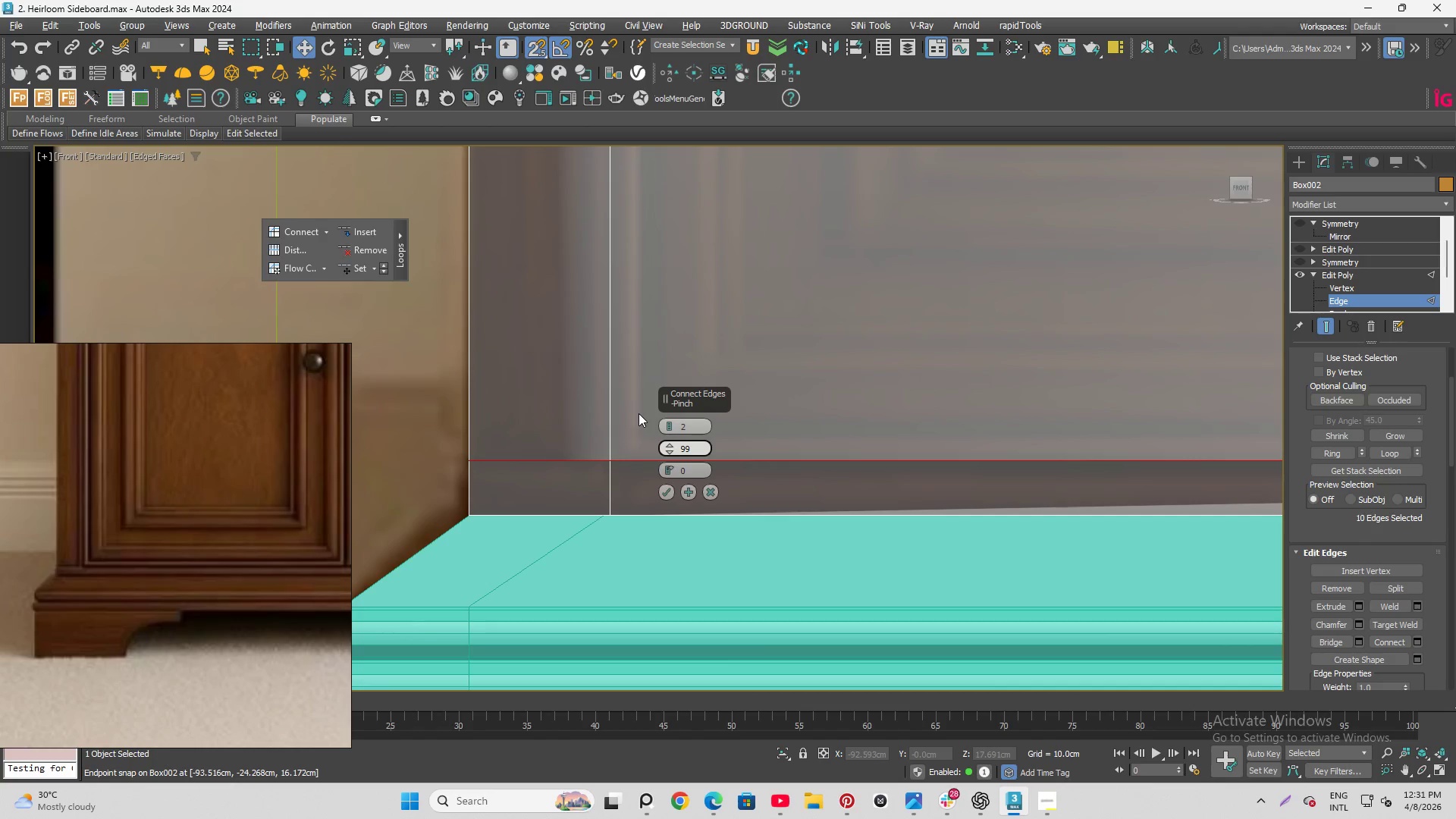 
key(Enter)
 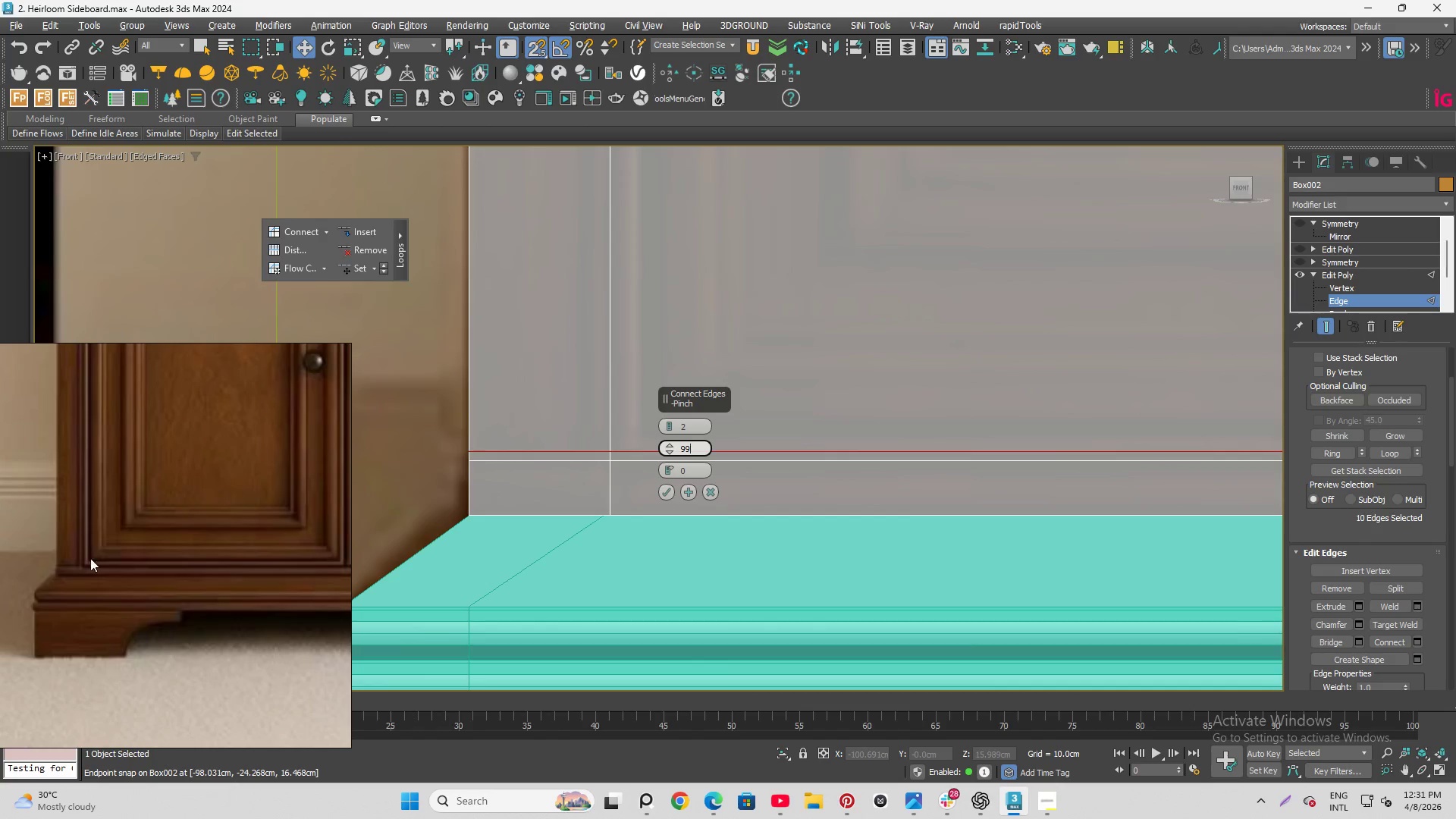 
scroll: coordinate [34, 613], scroll_direction: down, amount: 4.0
 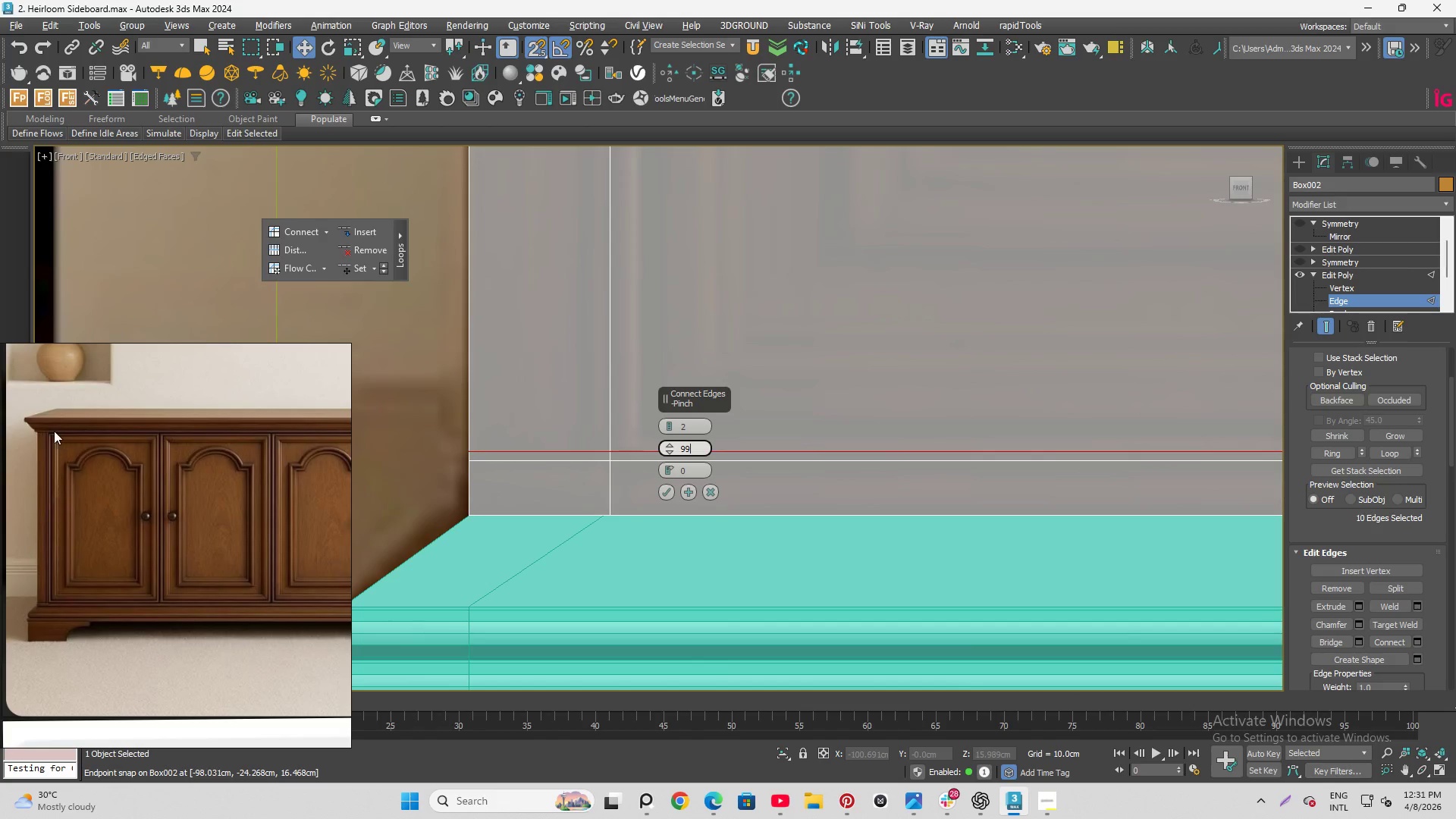 
scroll: coordinate [53, 430], scroll_direction: up, amount: 7.0
 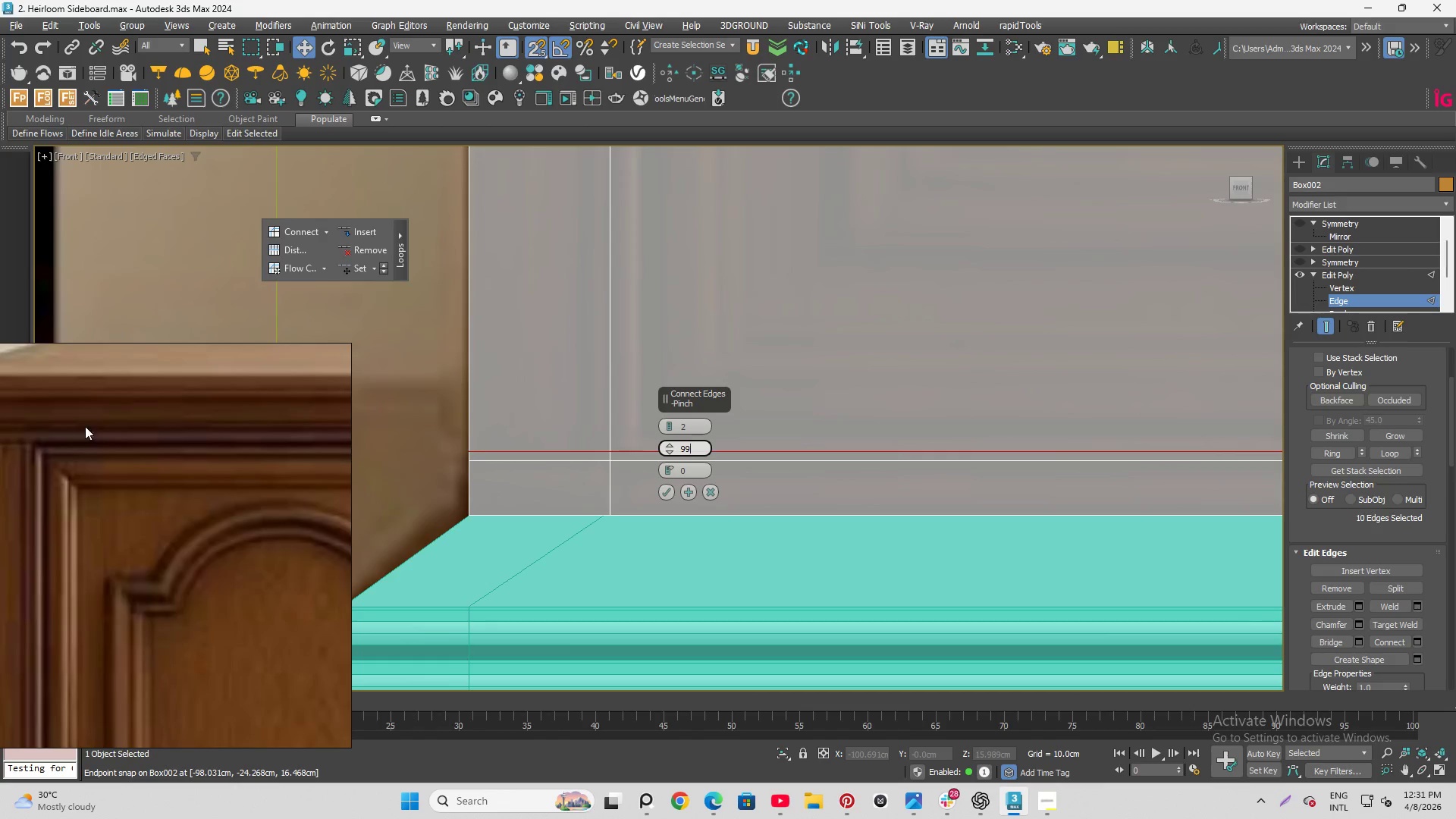 
scroll: coordinate [91, 428], scroll_direction: down, amount: 5.0
 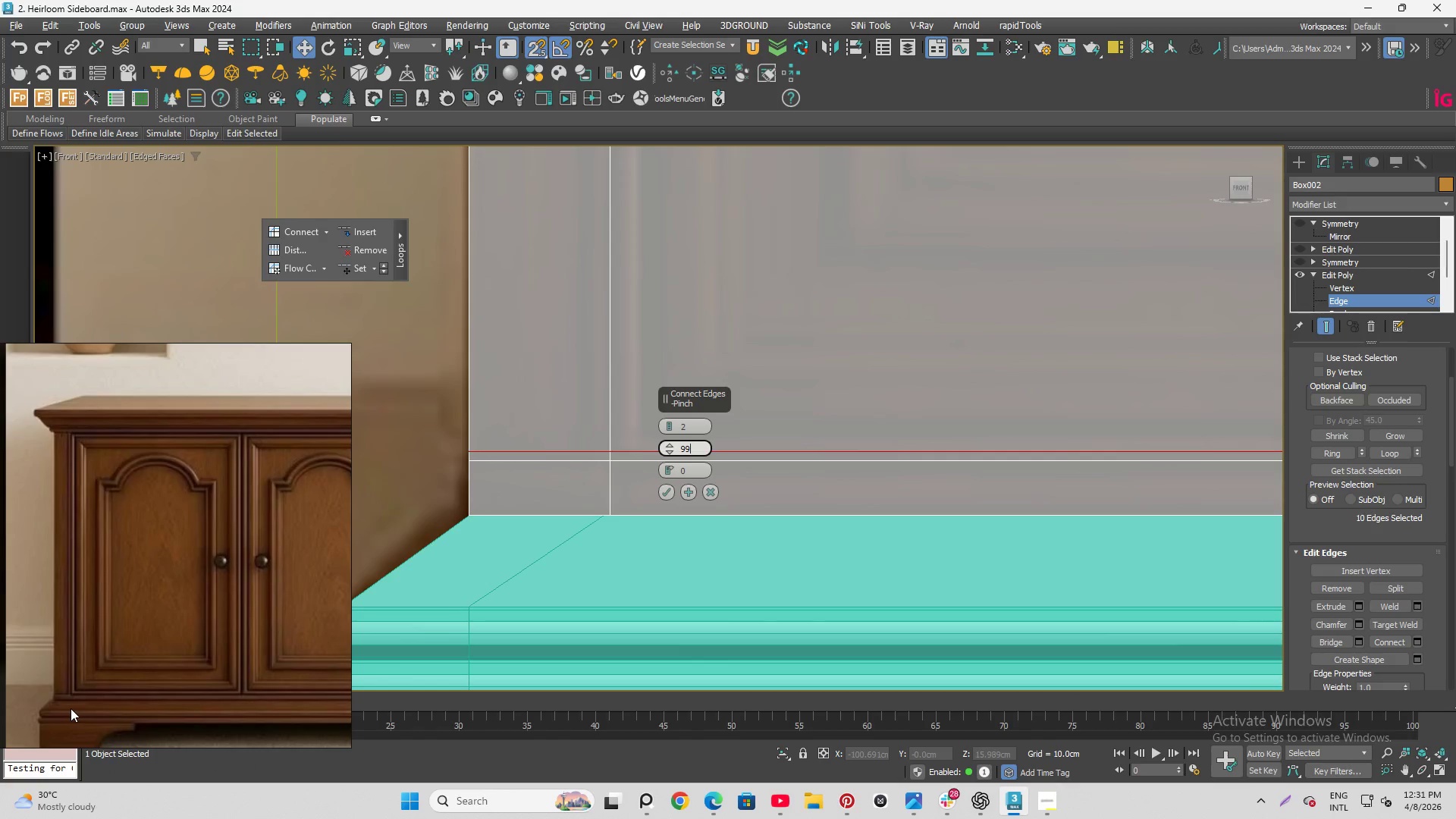 
scroll: coordinate [588, 416], scroll_direction: up, amount: 9.0
 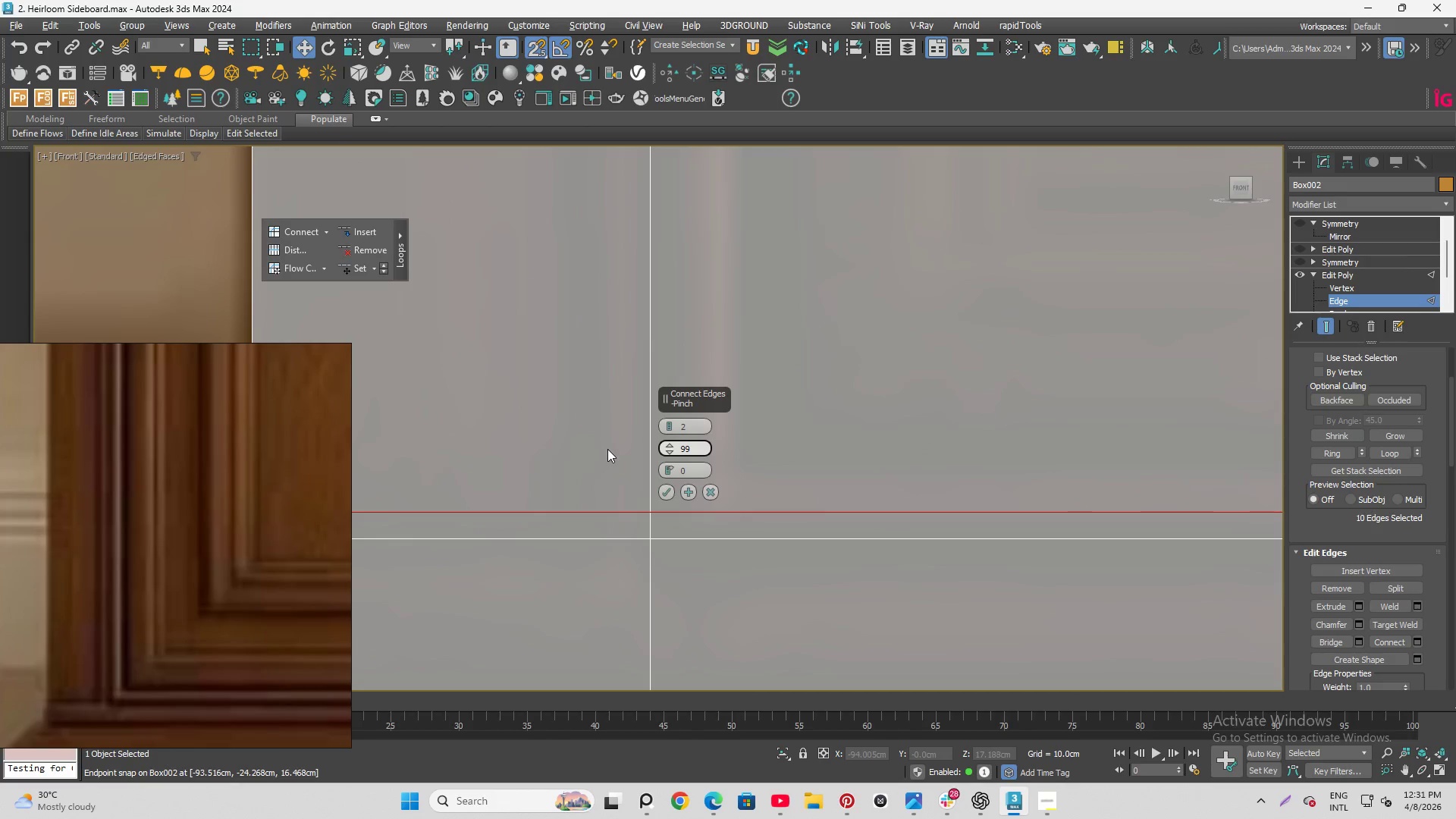 
scroll: coordinate [523, 495], scroll_direction: down, amount: 2.0
 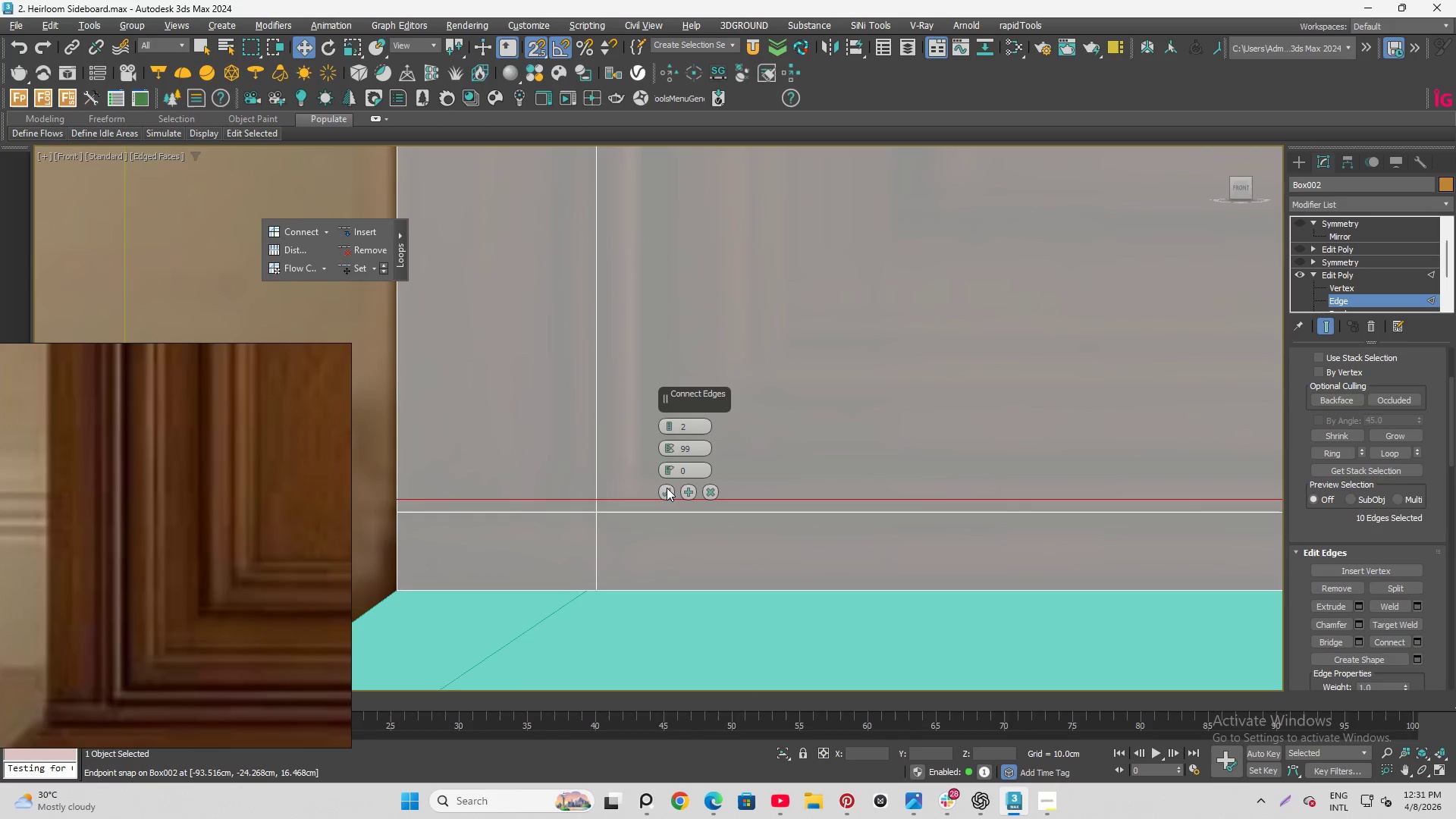 
left_click([667, 488])
 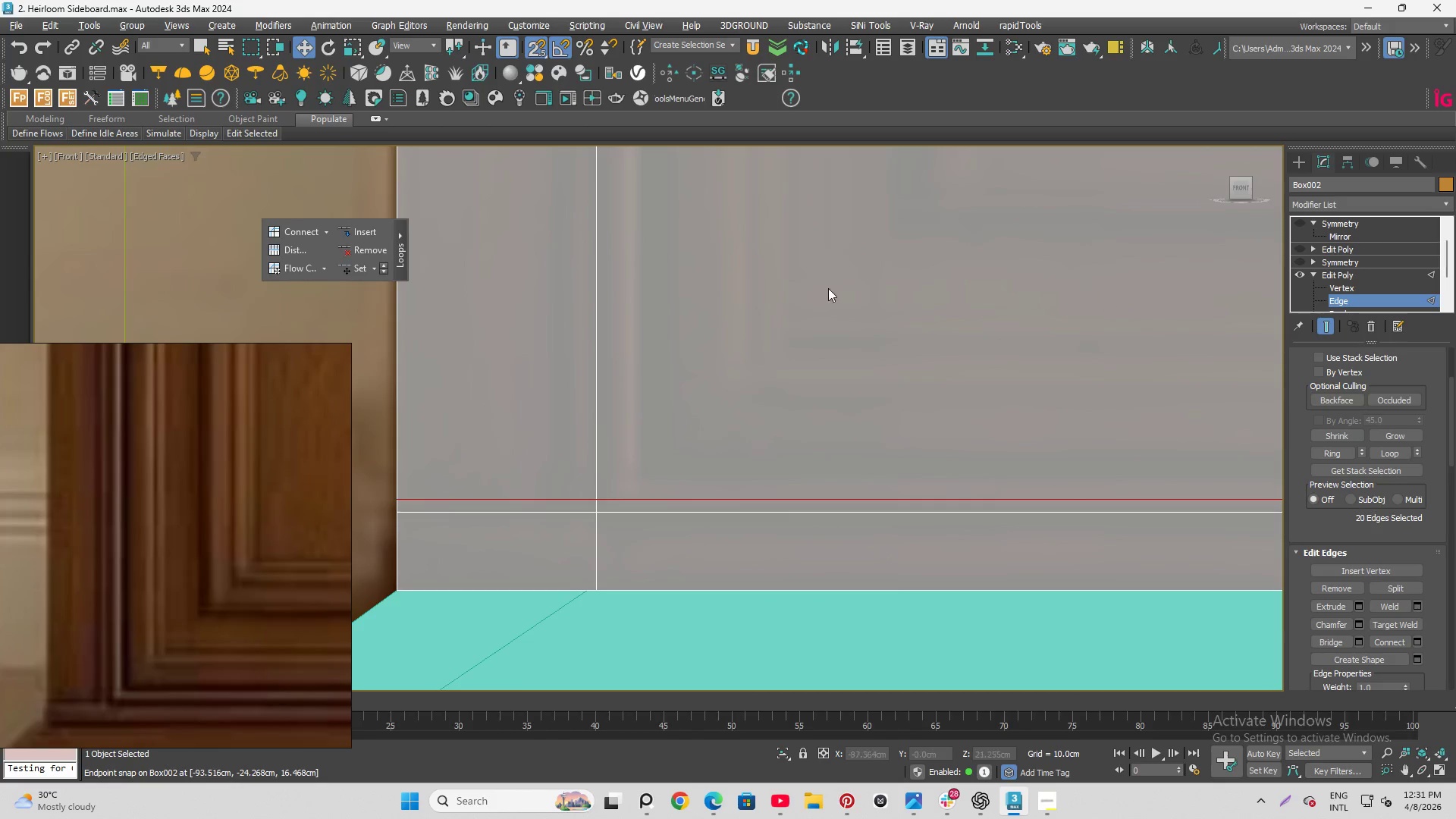 
scroll: coordinate [208, 562], scroll_direction: down, amount: 14.0
 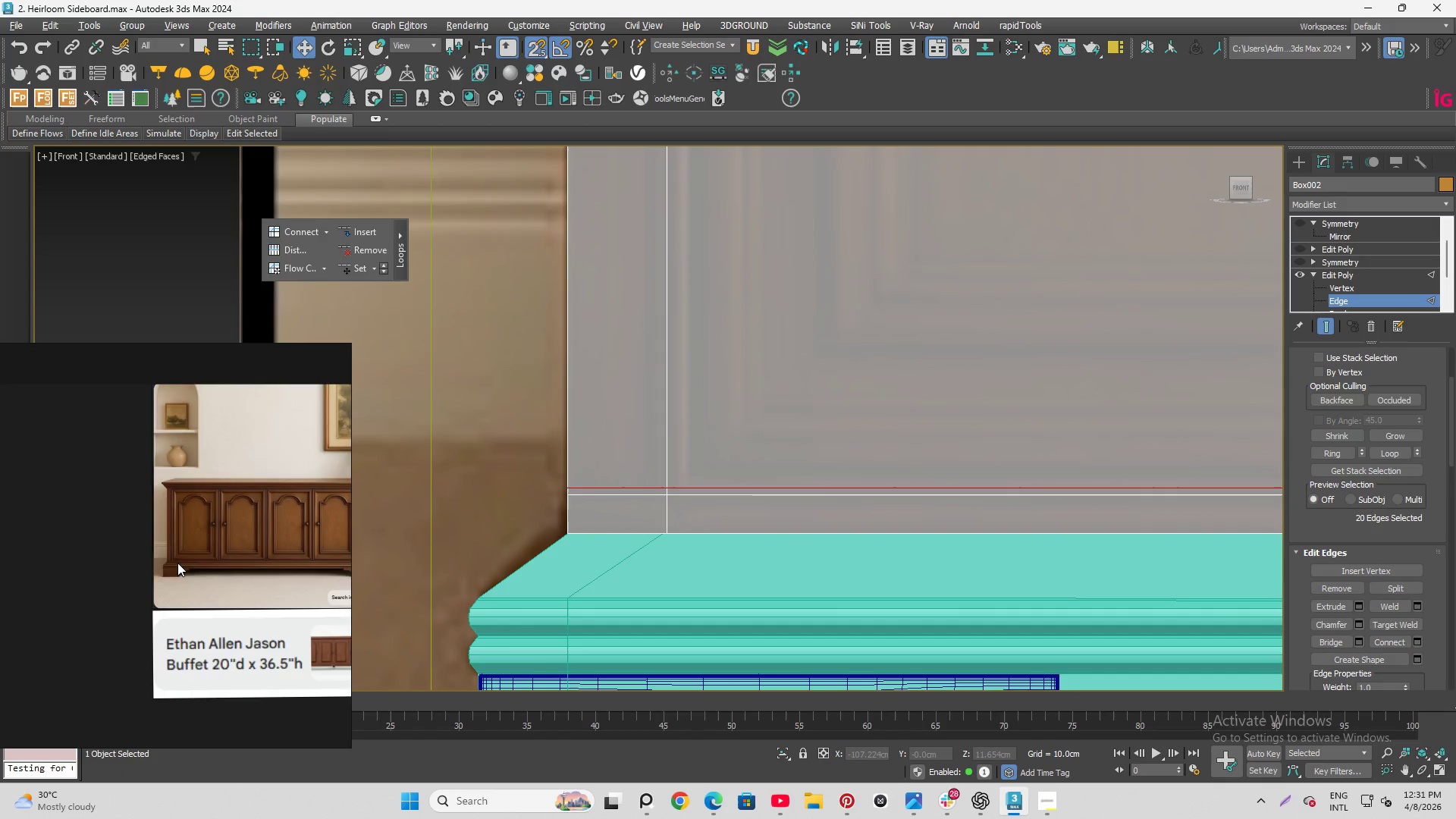 
scroll: coordinate [137, 579], scroll_direction: up, amount: 11.0
 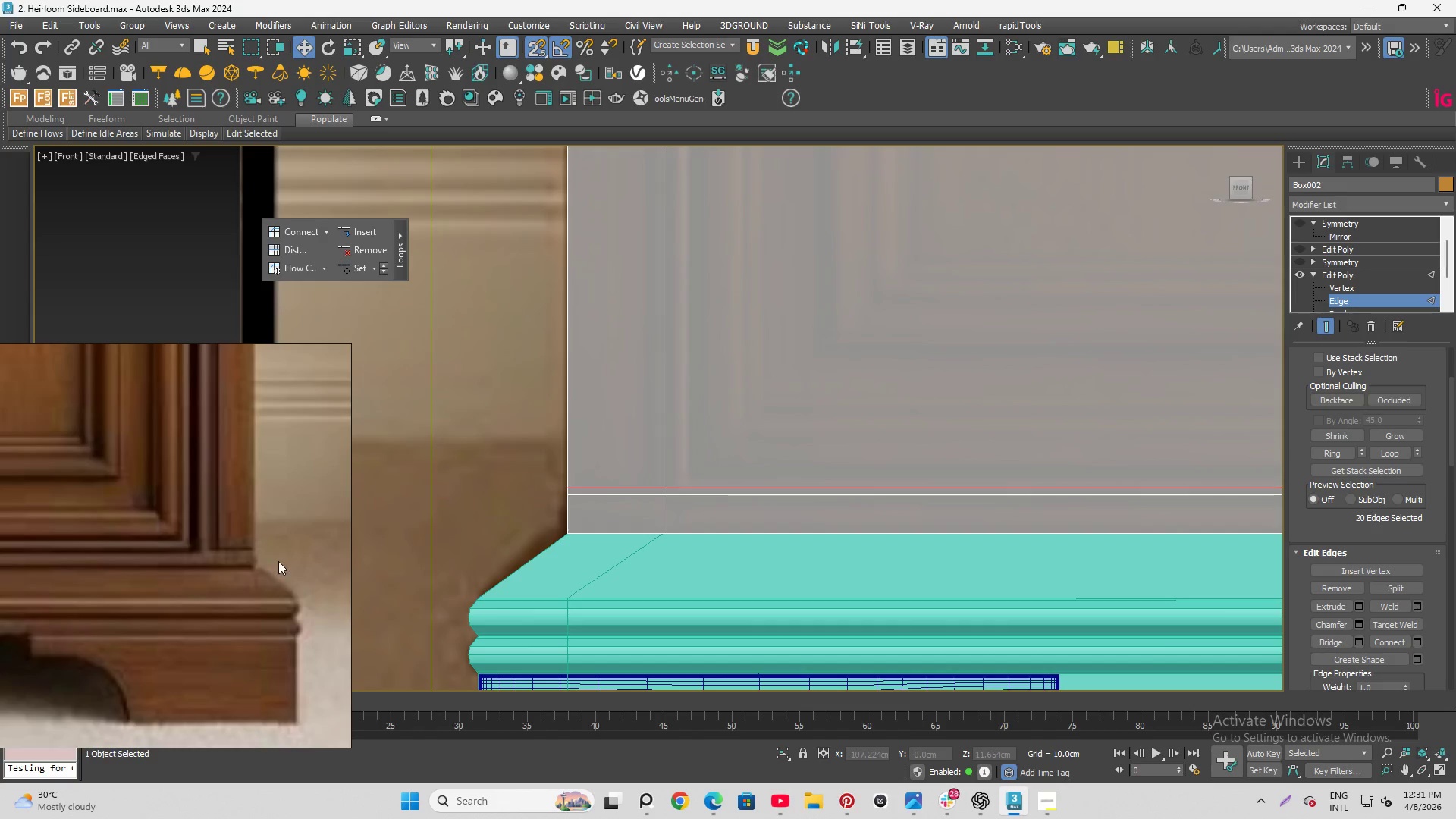 
scroll: coordinate [1049, 475], scroll_direction: down, amount: 3.0
 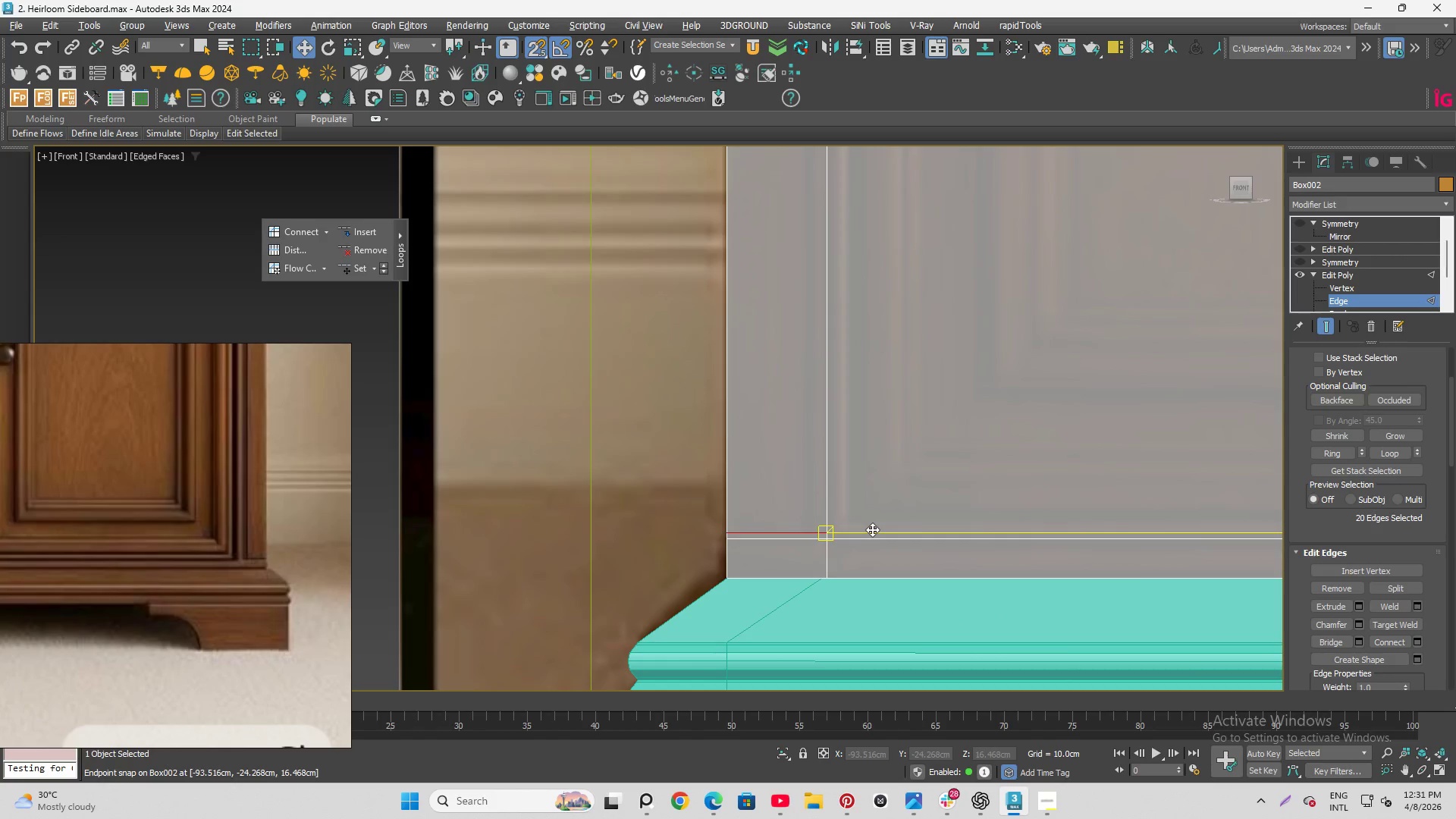 
double_click([872, 529])
 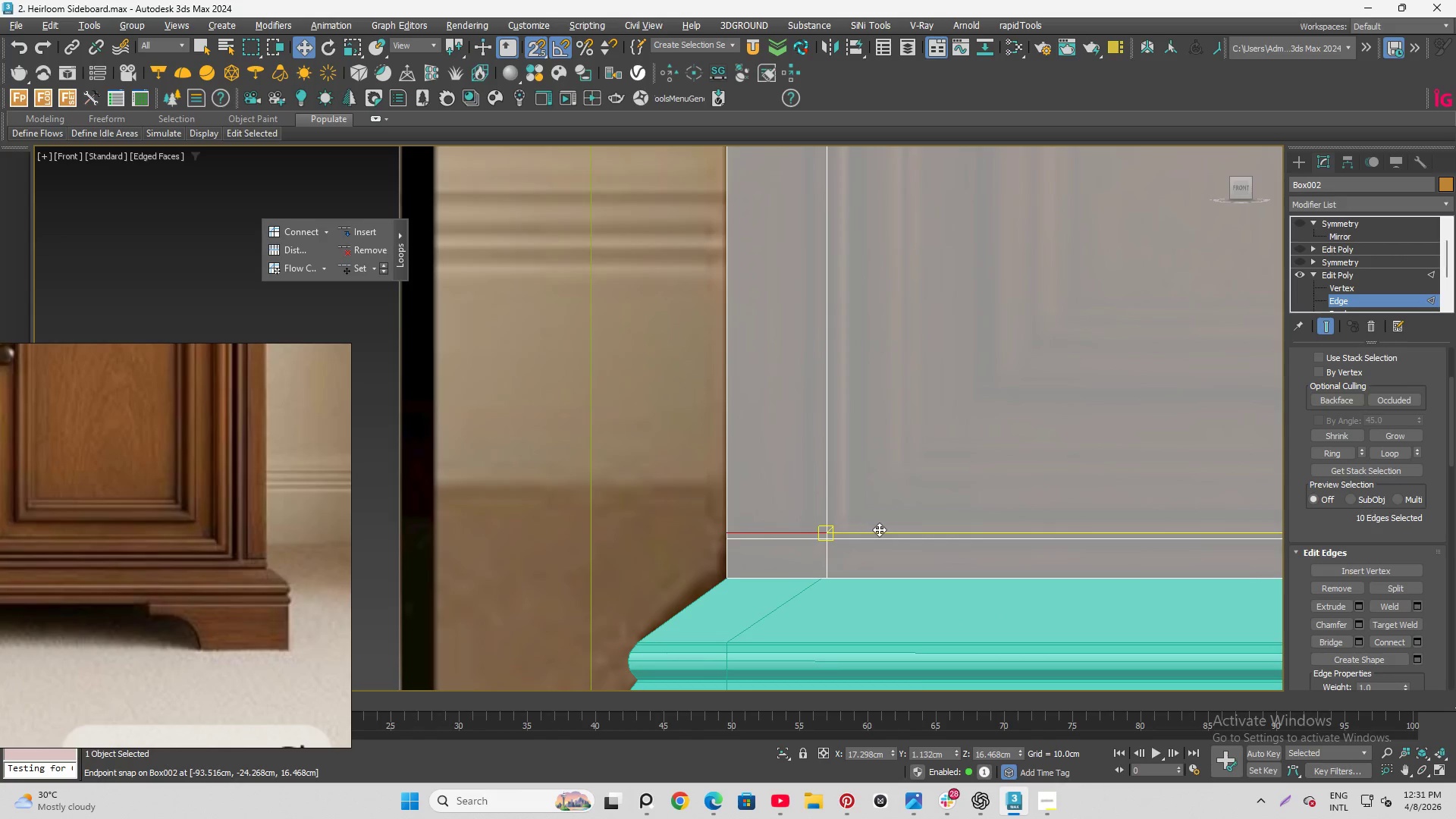 
key(Control+Backspace)
 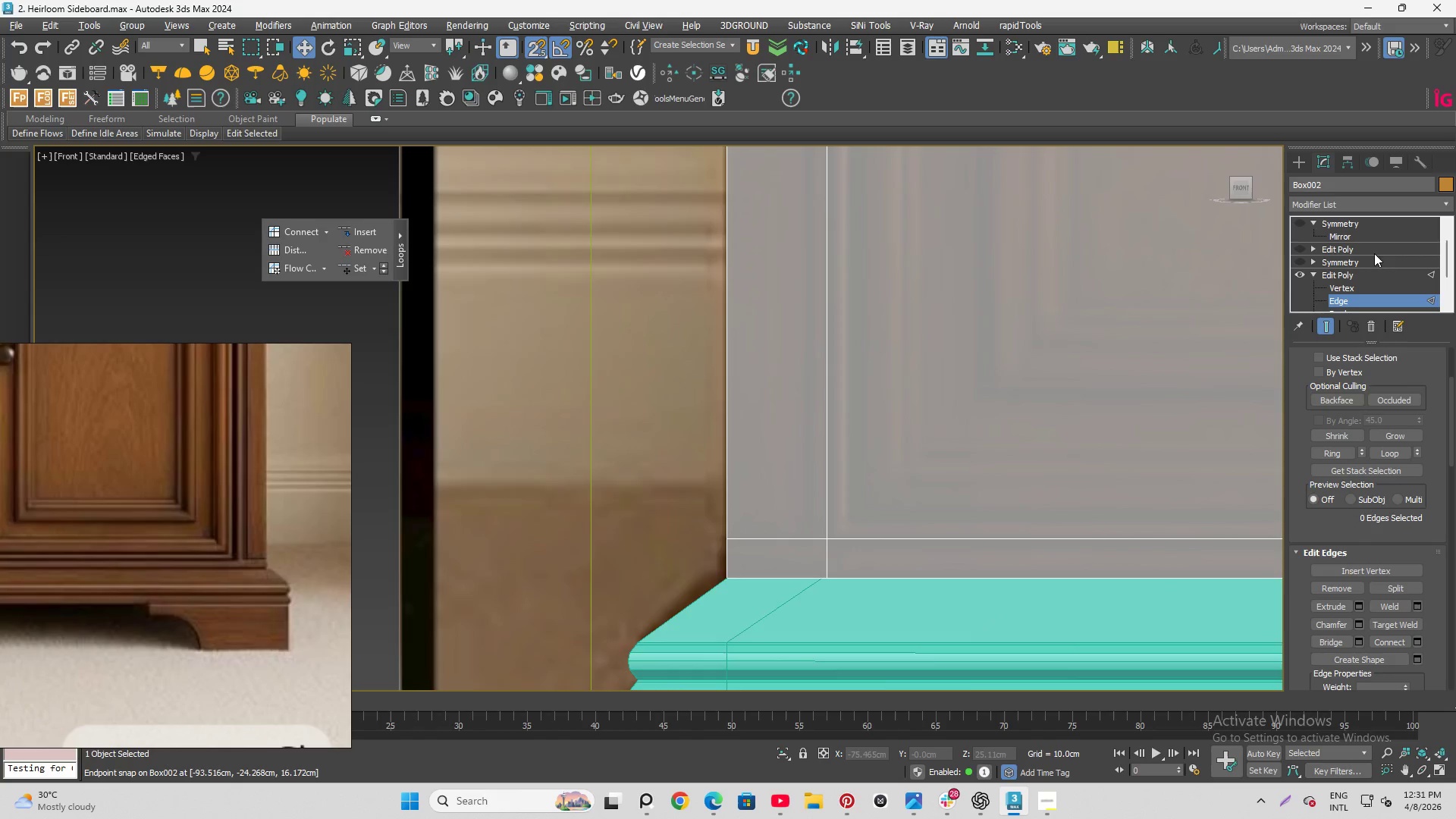 
scroll: coordinate [226, 513], scroll_direction: down, amount: 12.0
 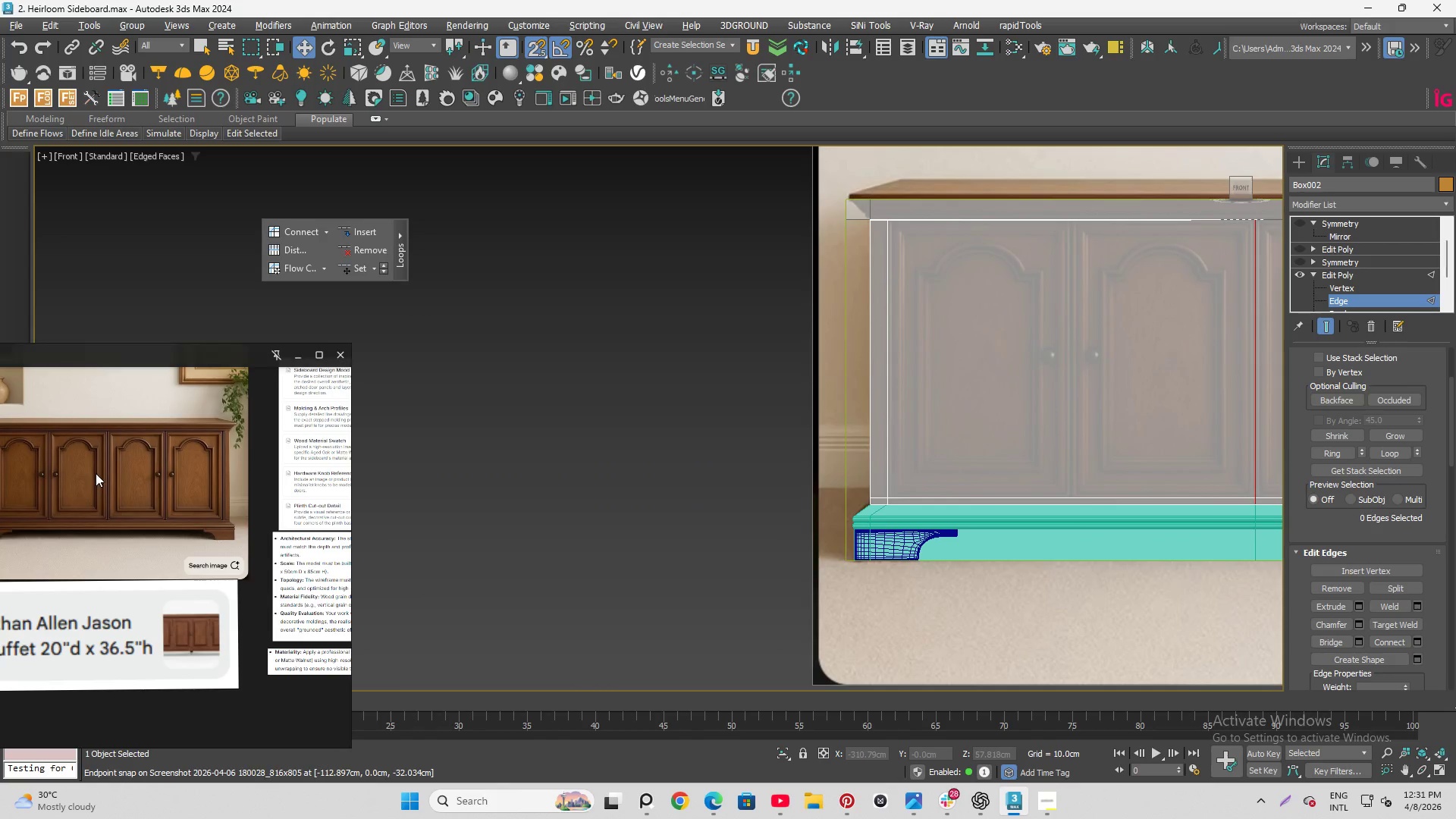 
scroll: coordinate [914, 413], scroll_direction: up, amount: 13.0
 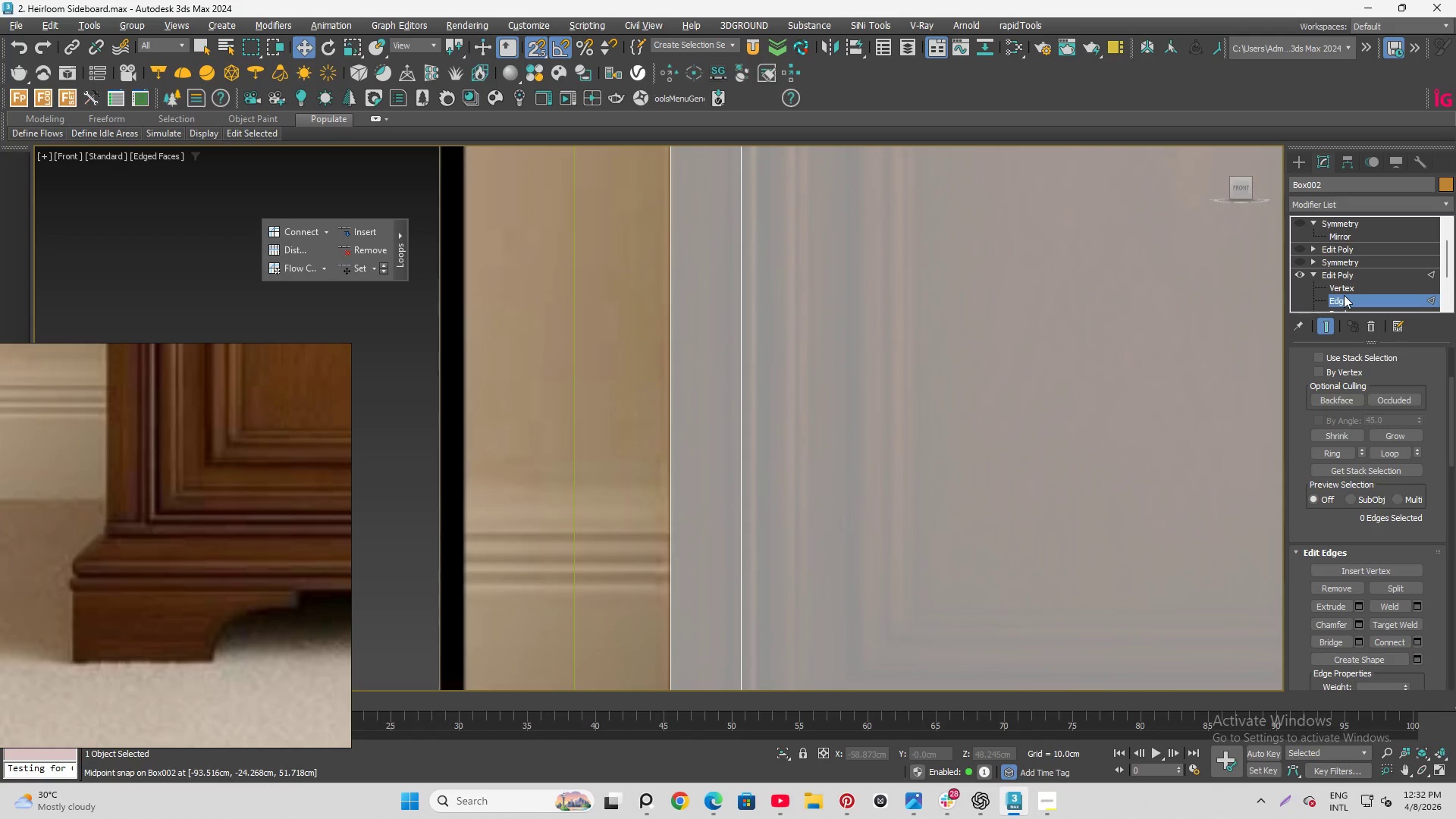 
left_click([1344, 295])
 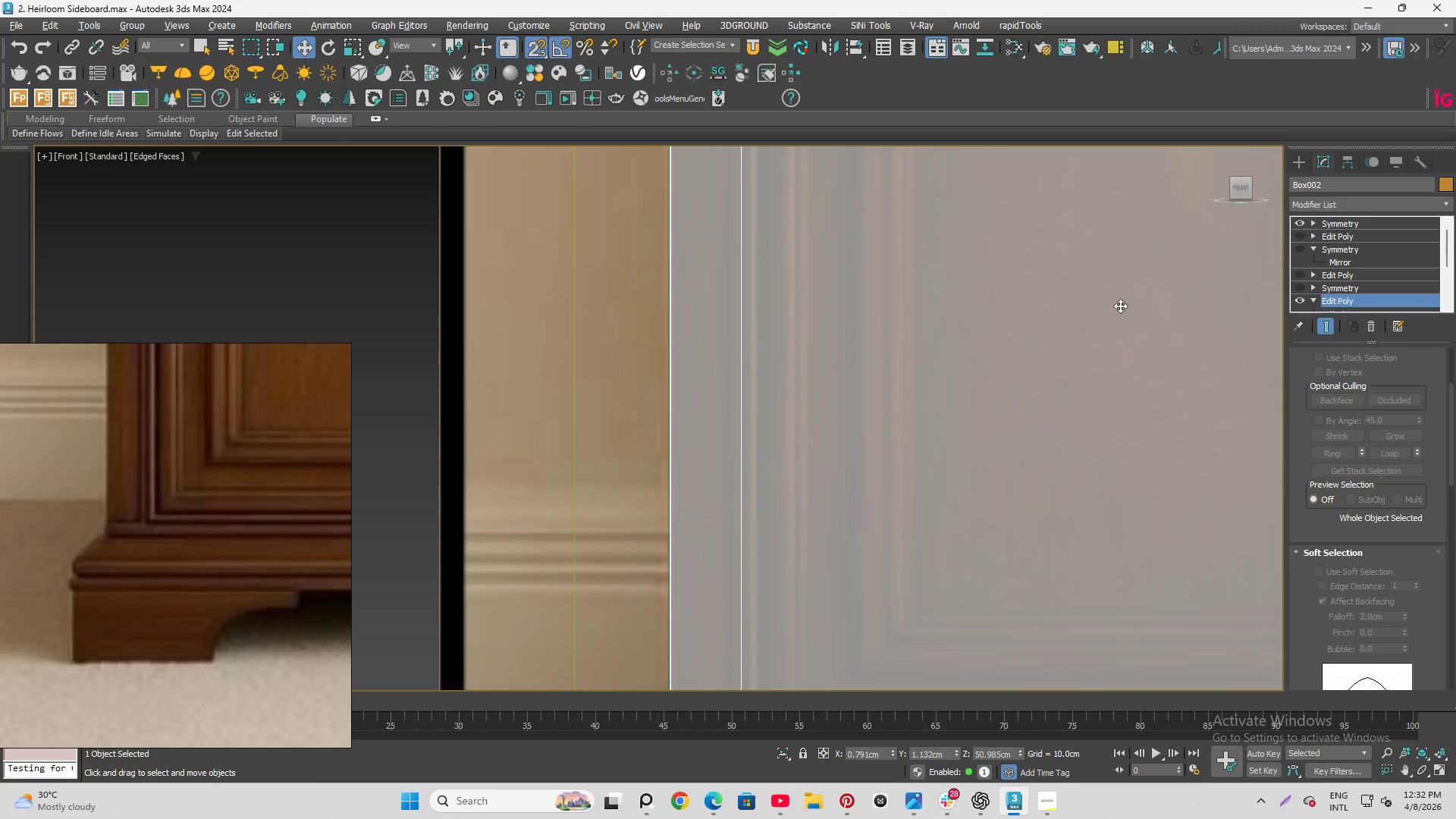 
scroll: coordinate [795, 354], scroll_direction: down, amount: 6.0
 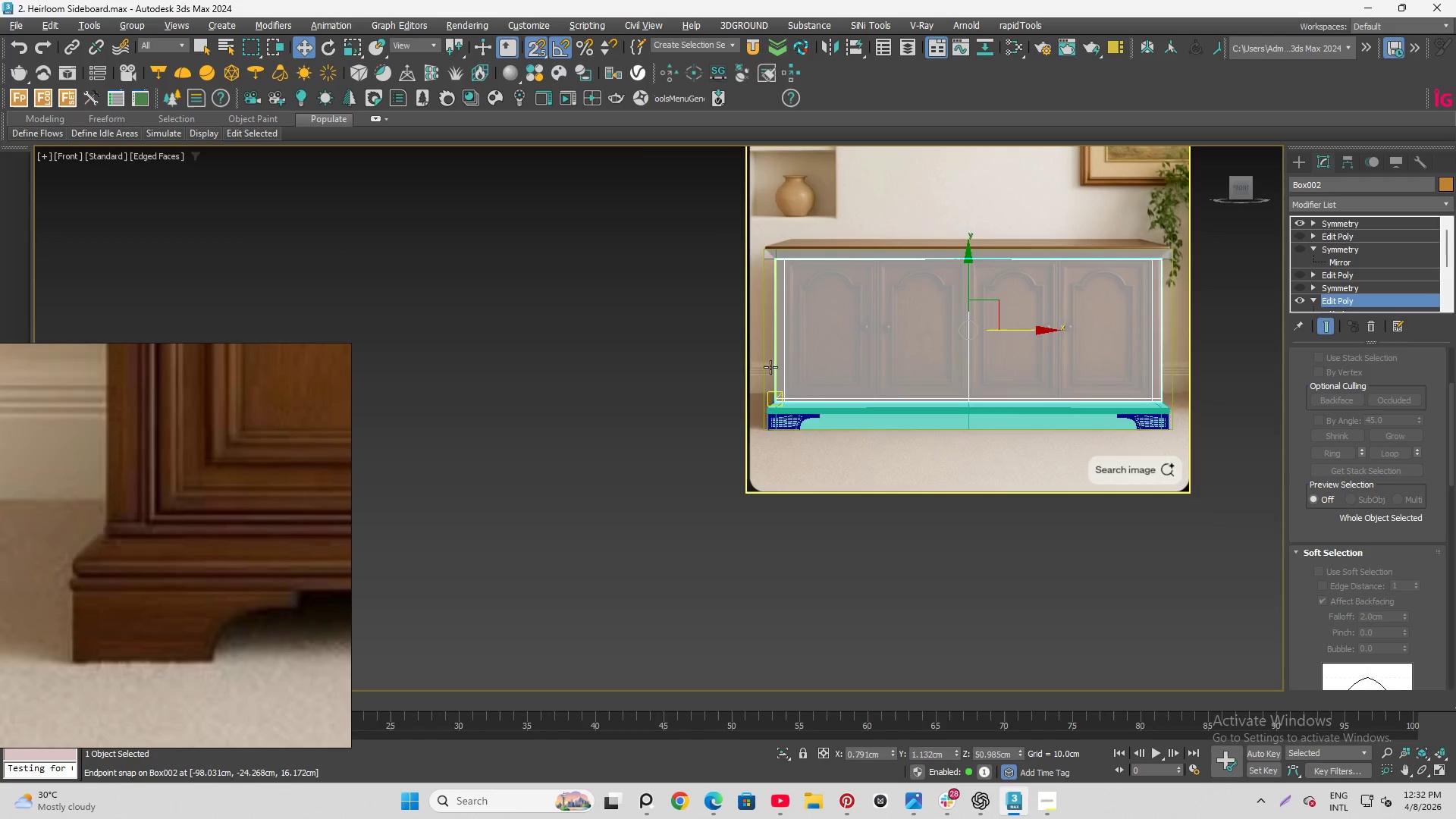 
key(Q)
 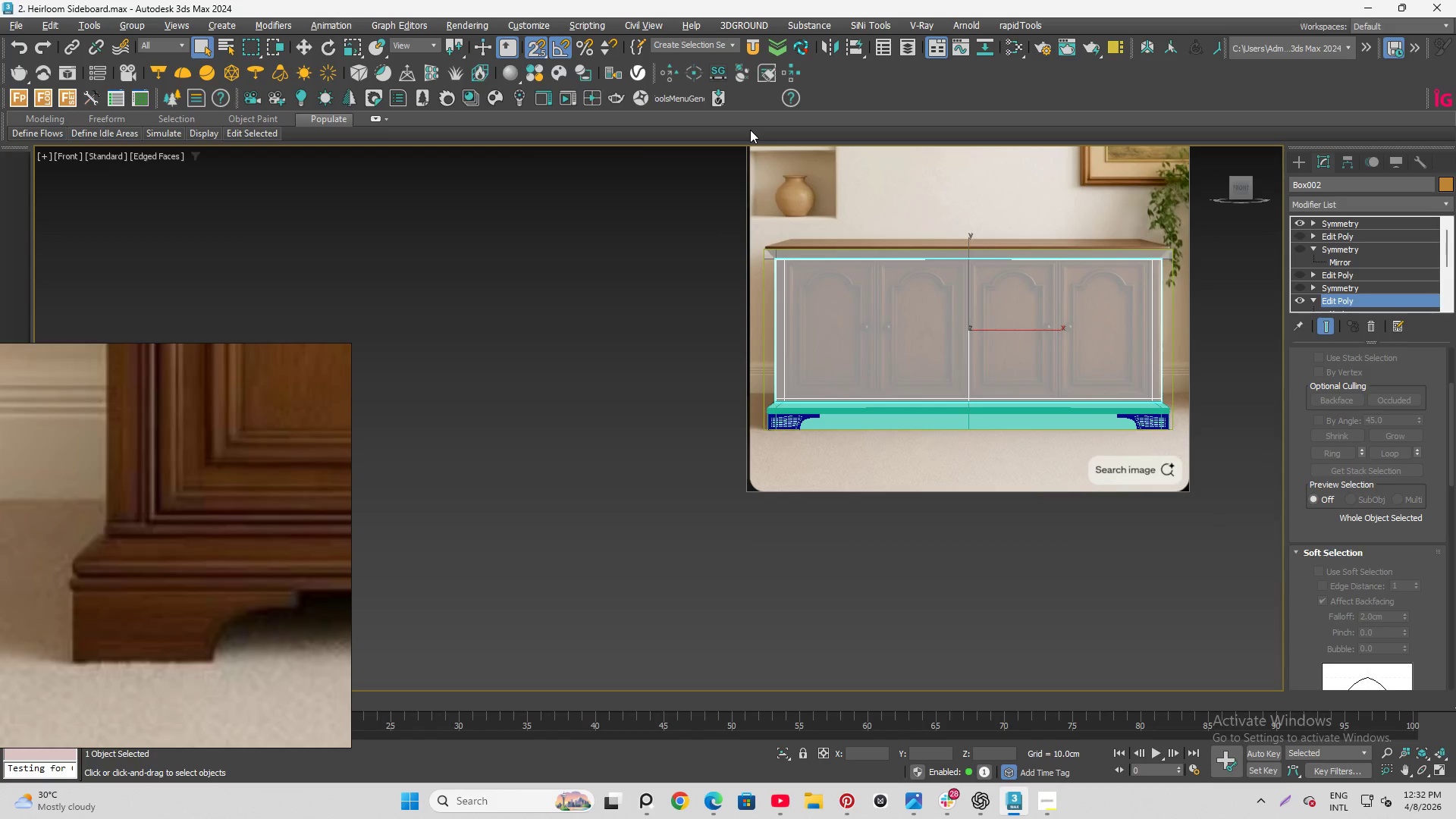 
scroll: coordinate [880, 418], scroll_direction: up, amount: 8.0
 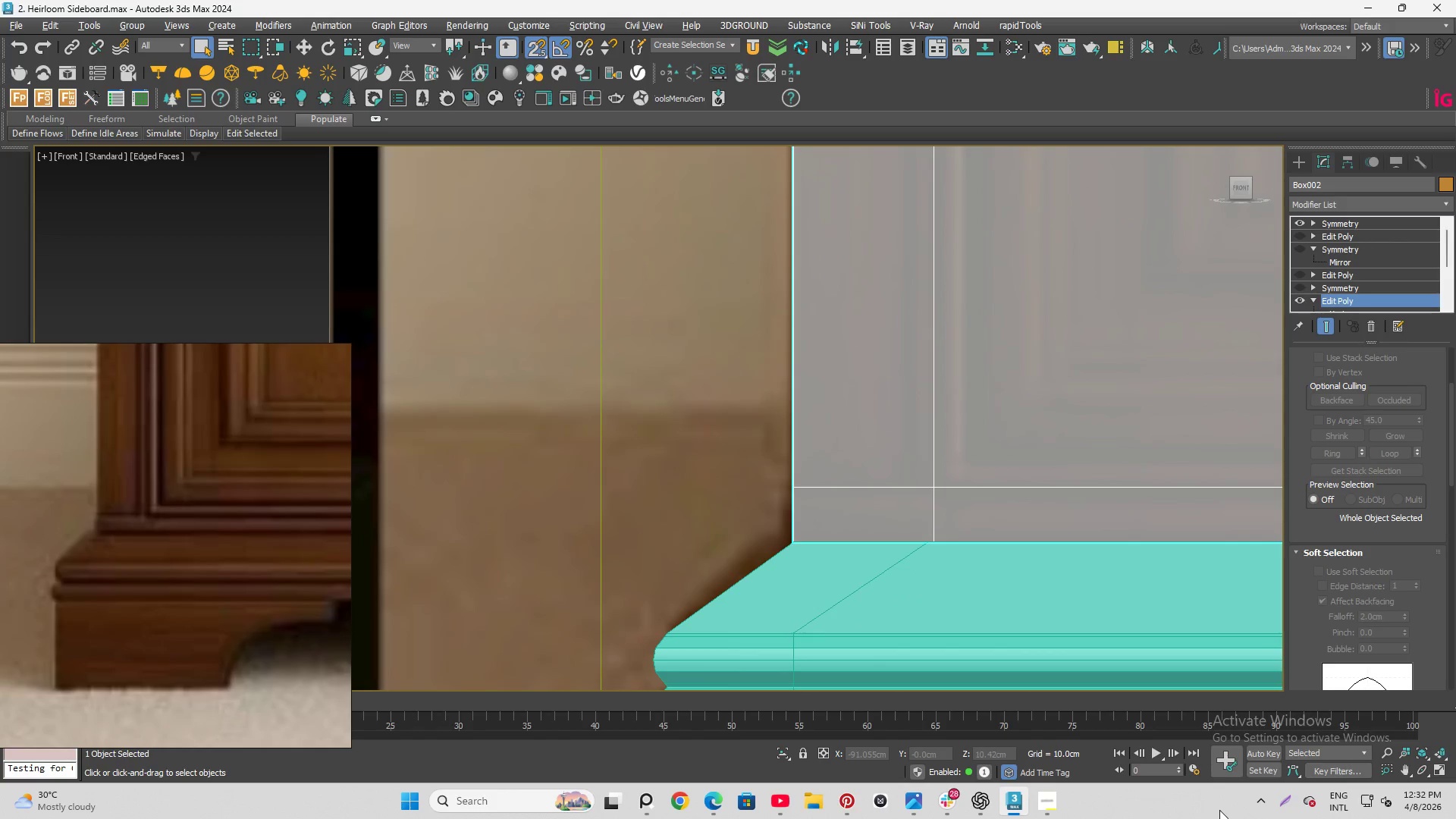 
wait(5.1)
 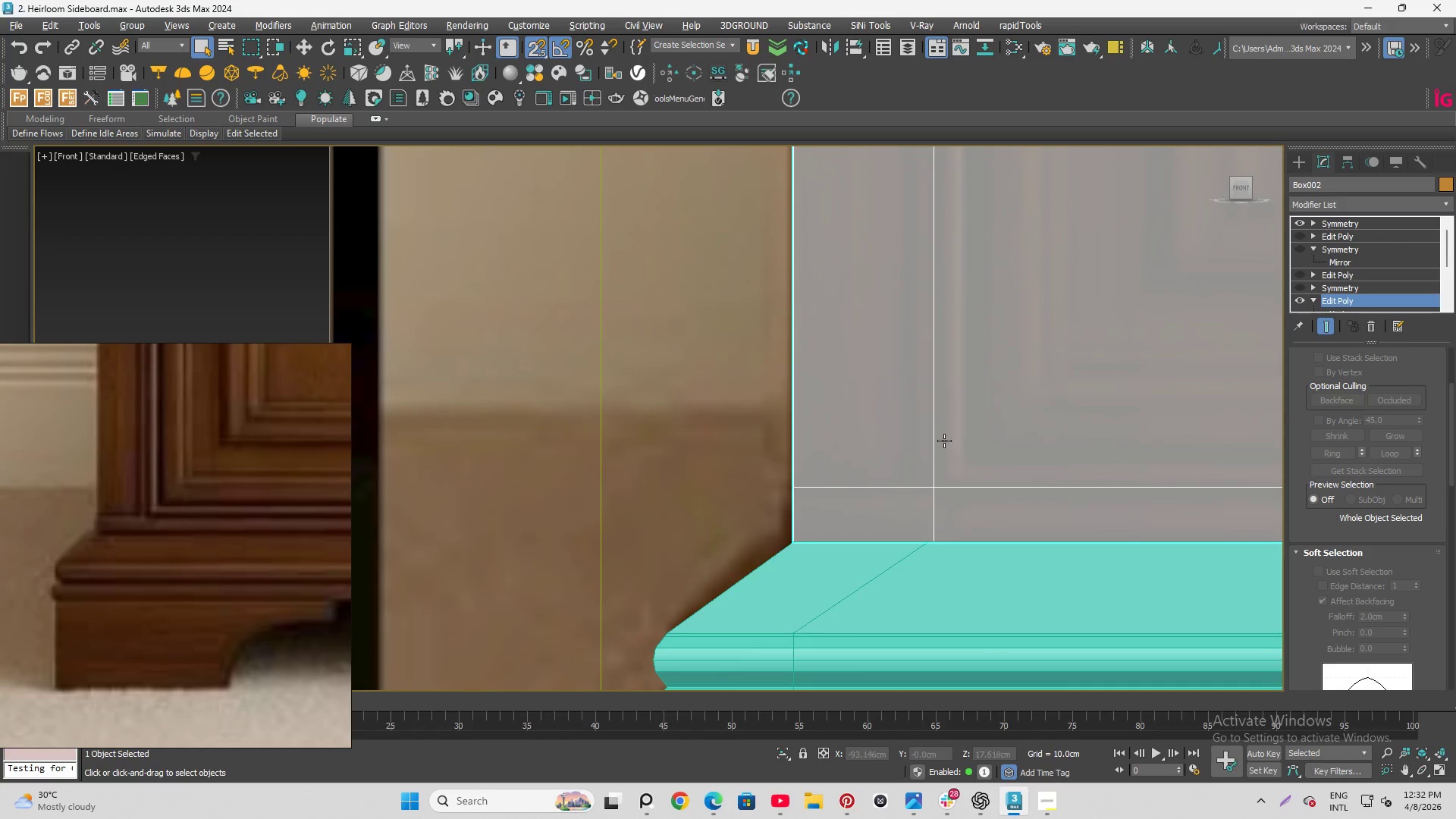 
scroll: coordinate [118, 570], scroll_direction: down, amount: 7.0
 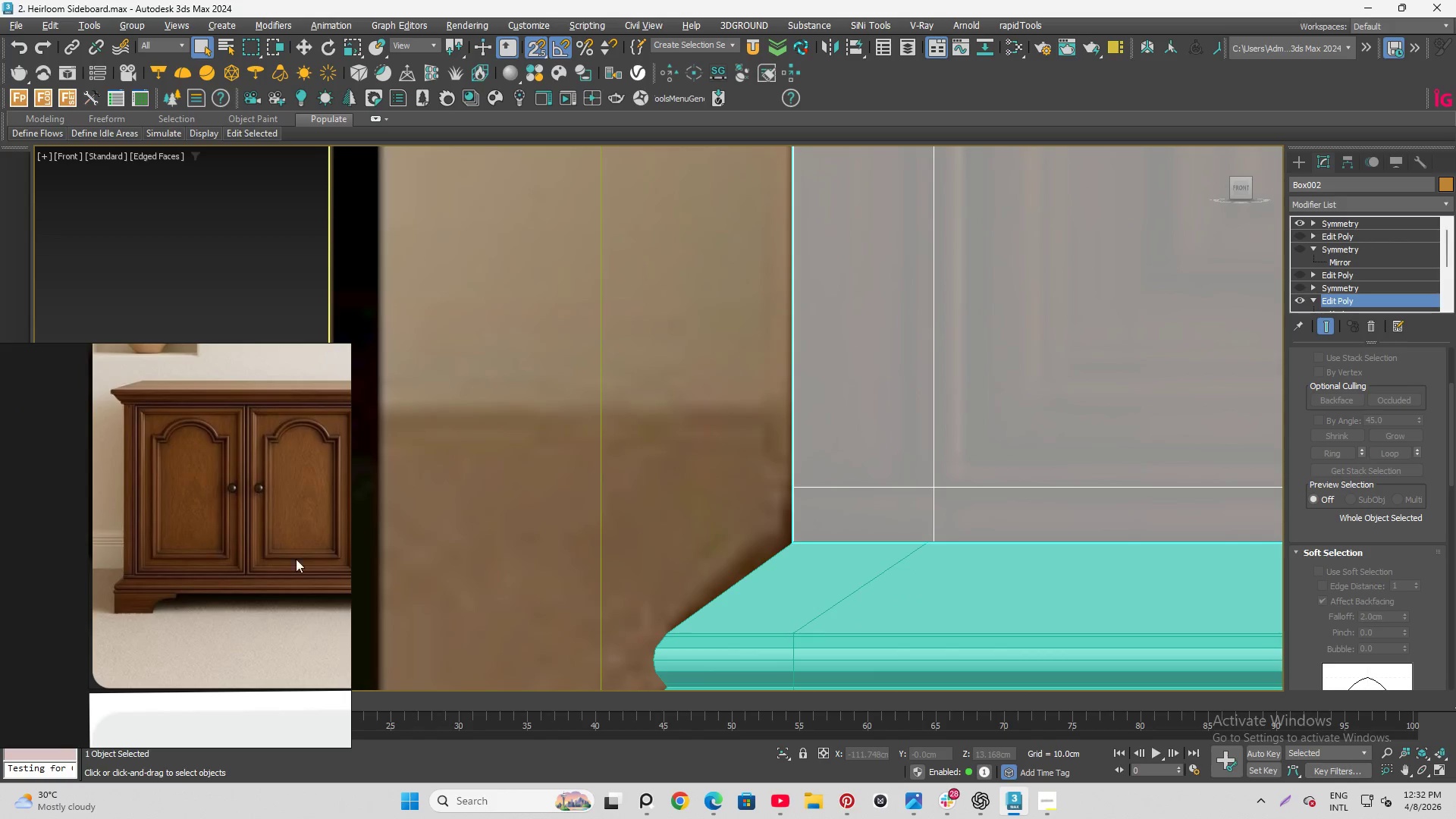 
scroll: coordinate [764, 524], scroll_direction: up, amount: 6.0
 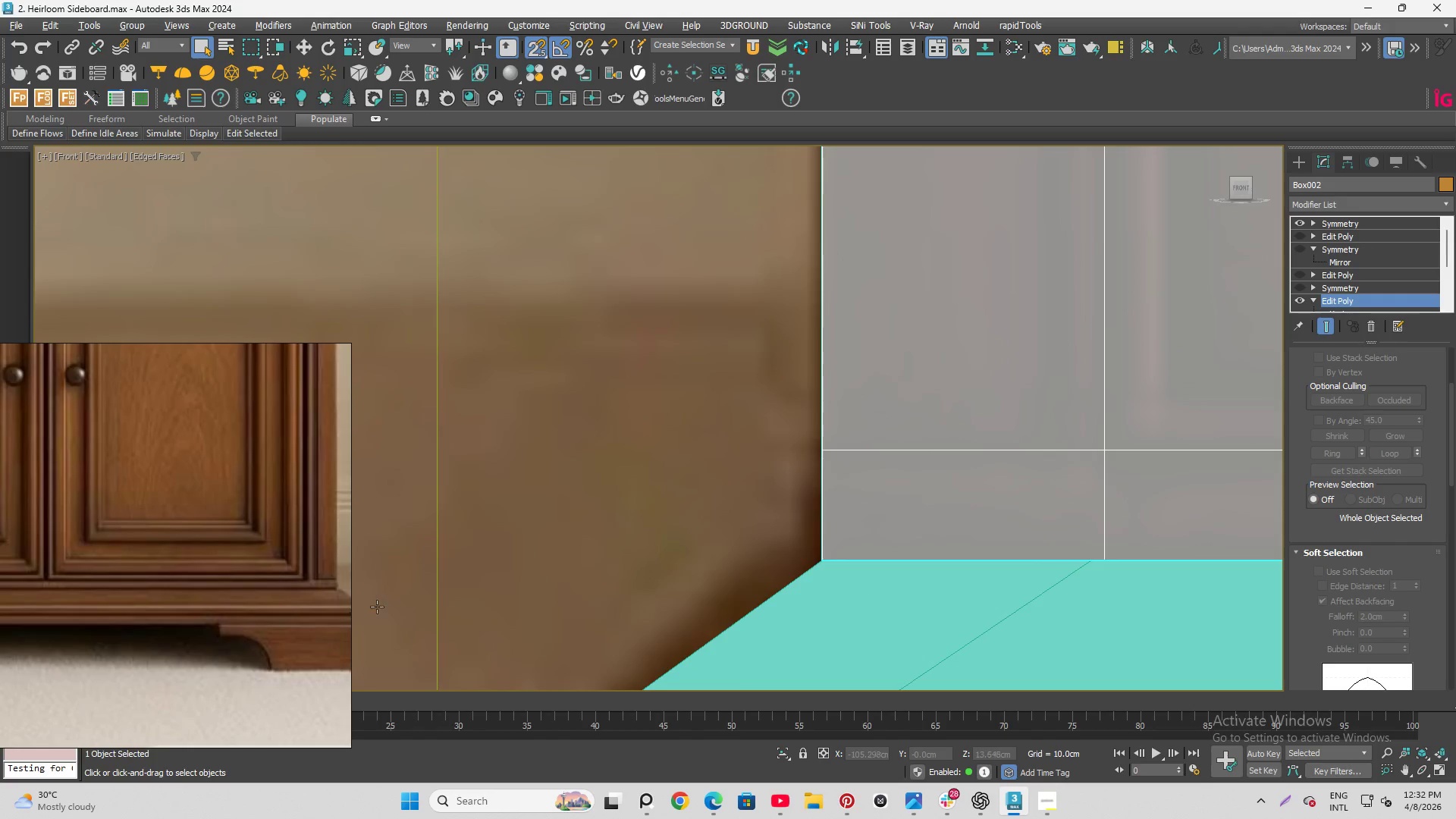 
scroll: coordinate [482, 602], scroll_direction: down, amount: 1.0
 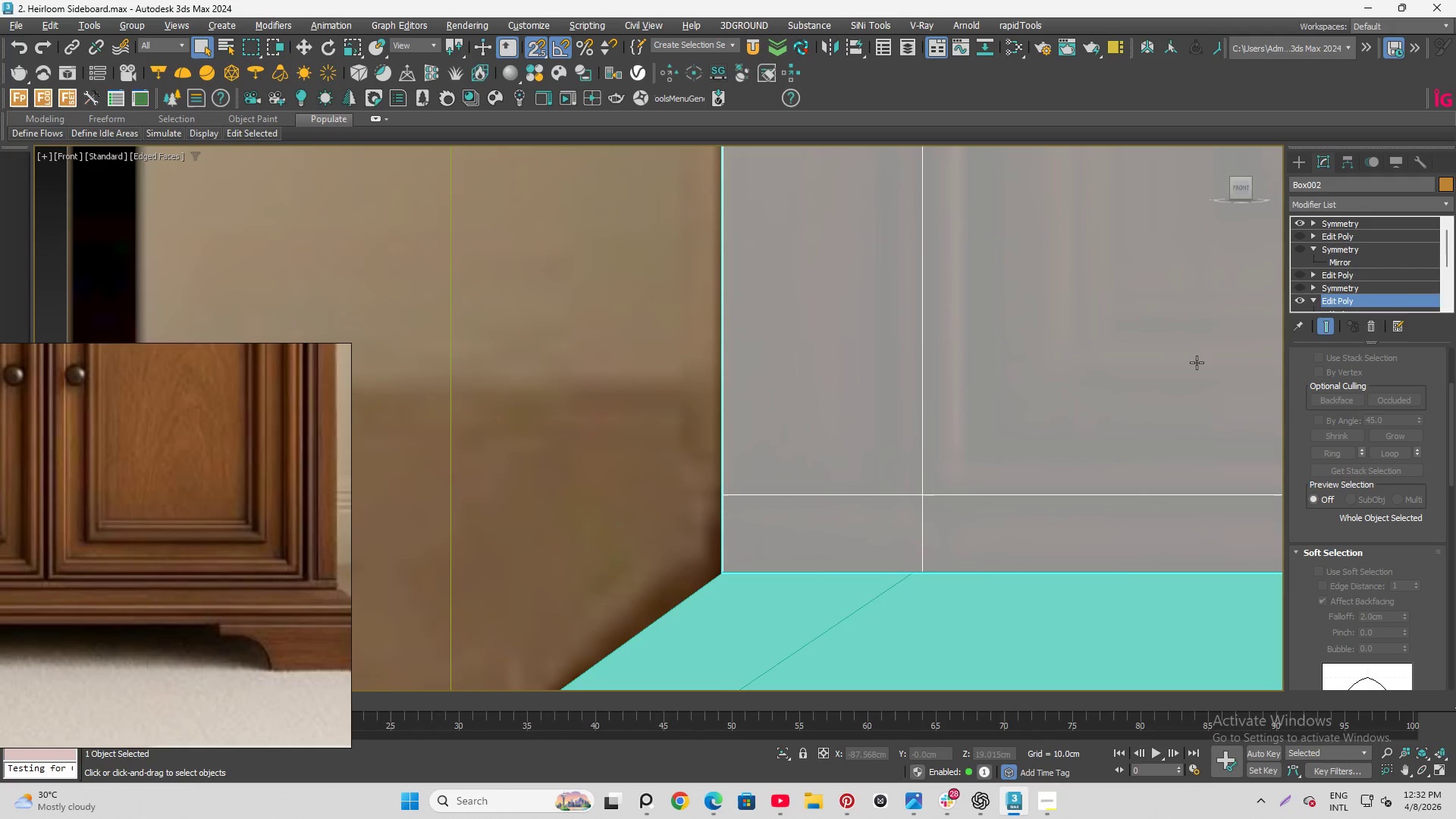 
wait(9.28)
 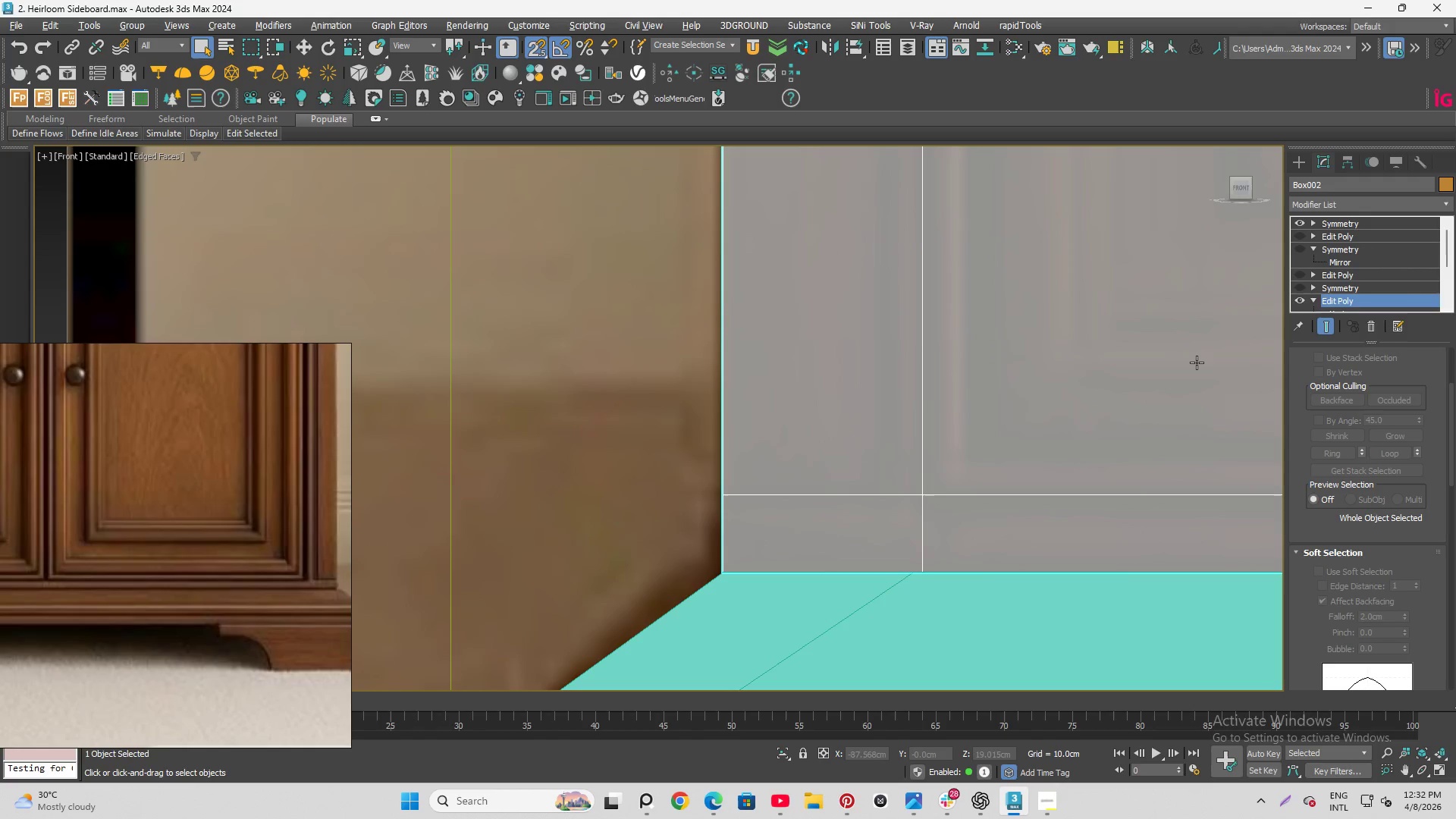 
scroll: coordinate [1325, 268], scroll_direction: down, amount: 1.0
 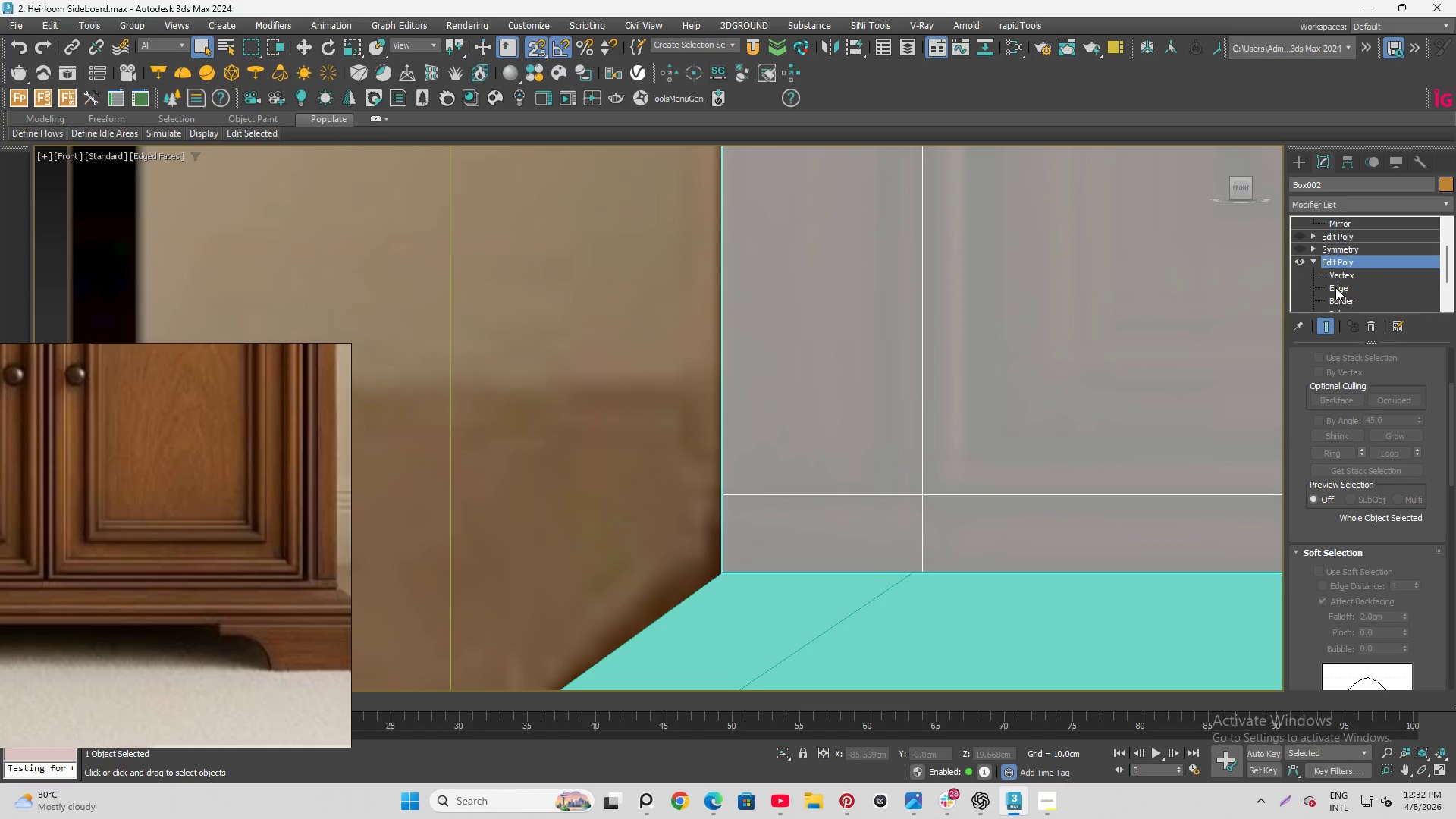 
left_click([1335, 287])
 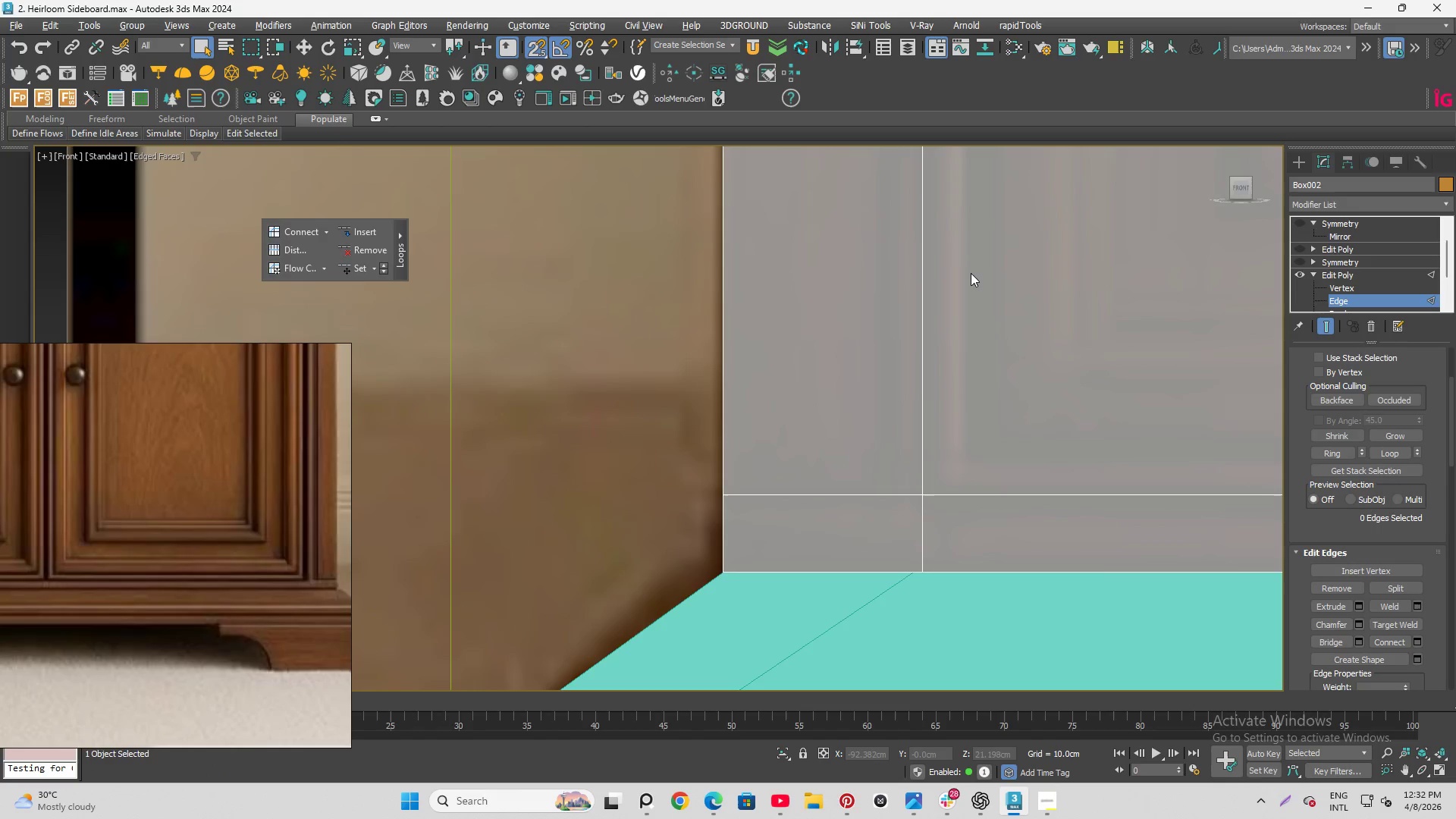 
key(Alt+1)
 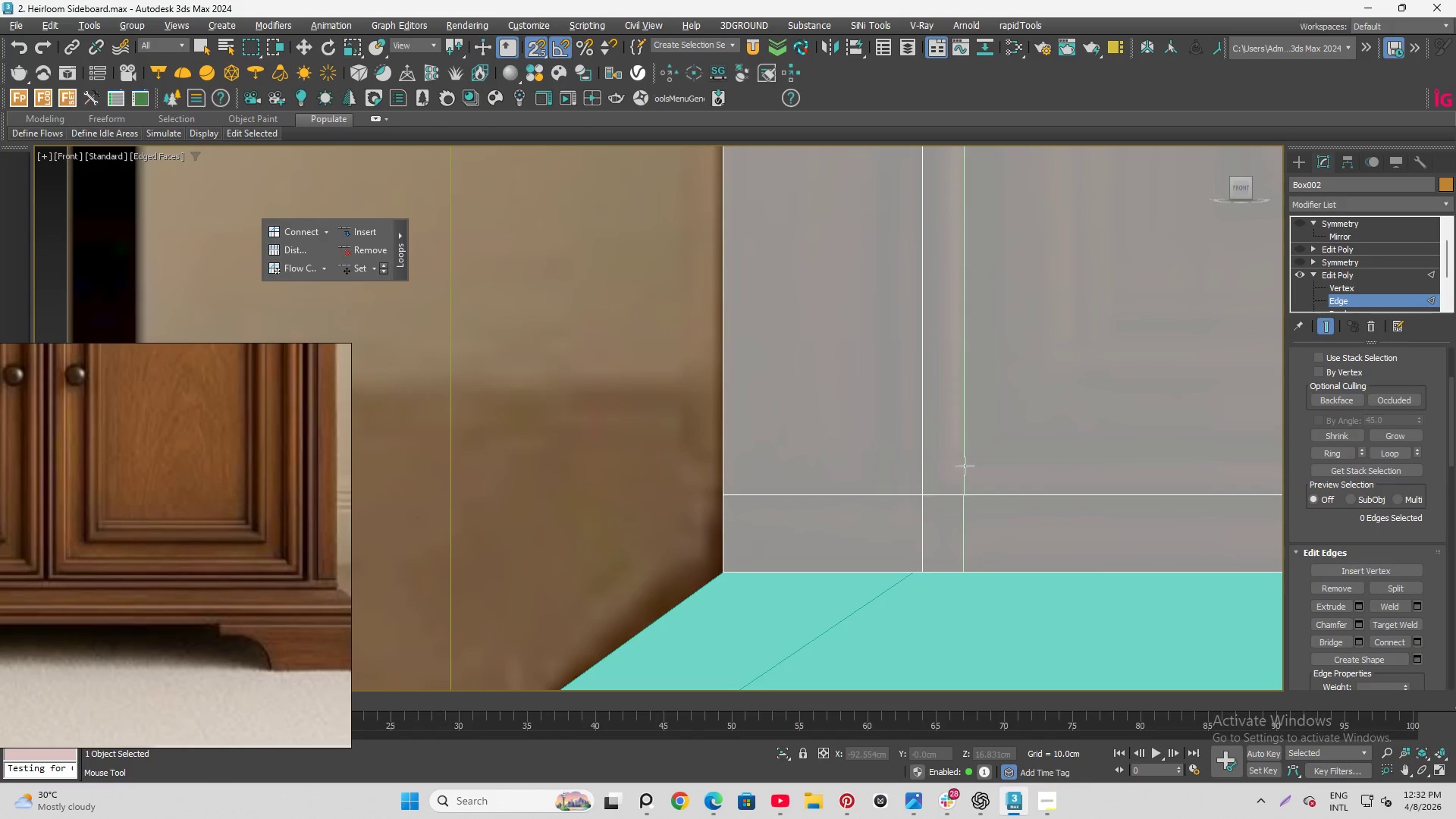 
left_click([965, 466])
 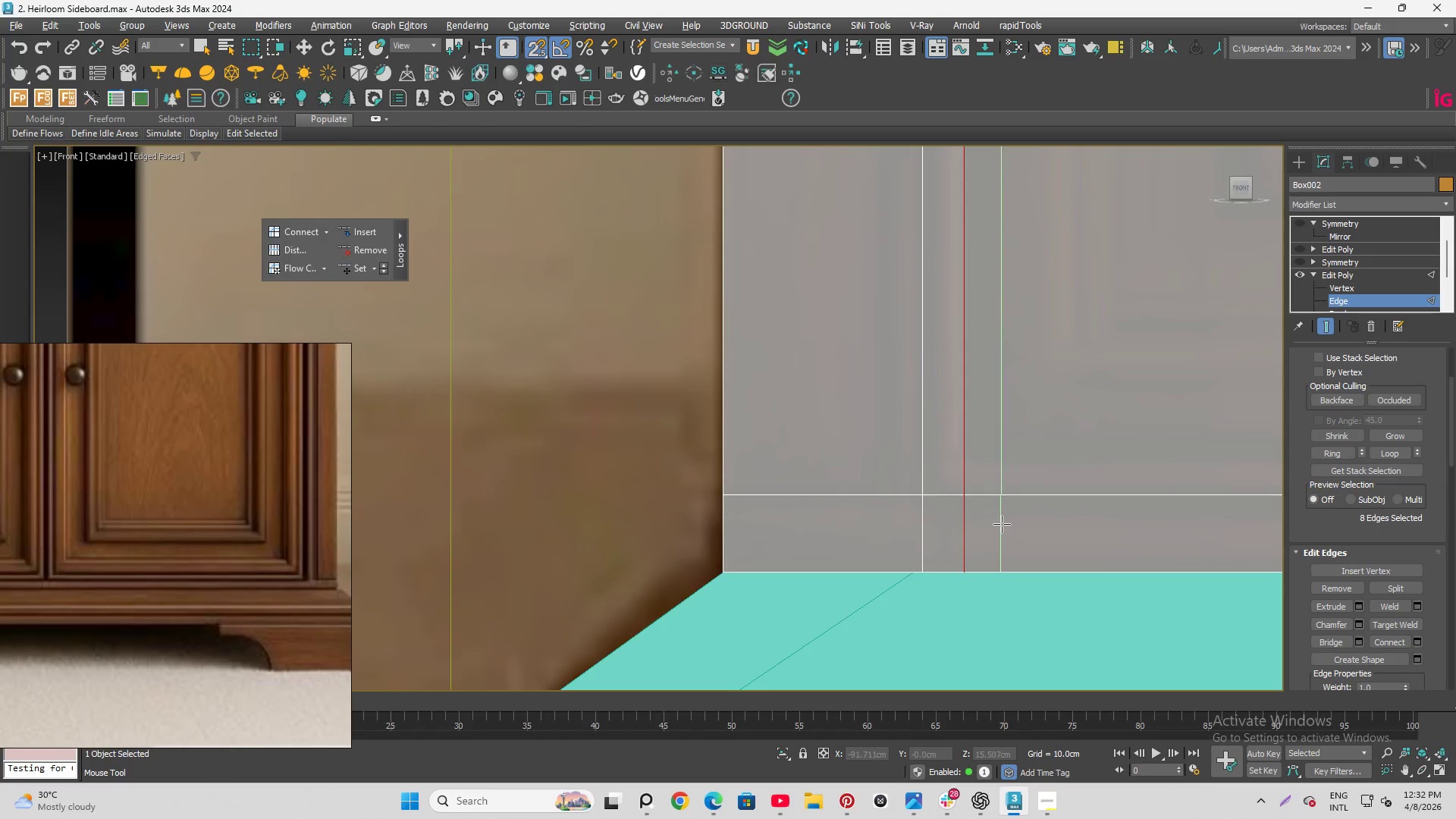 
right_click([996, 528])
 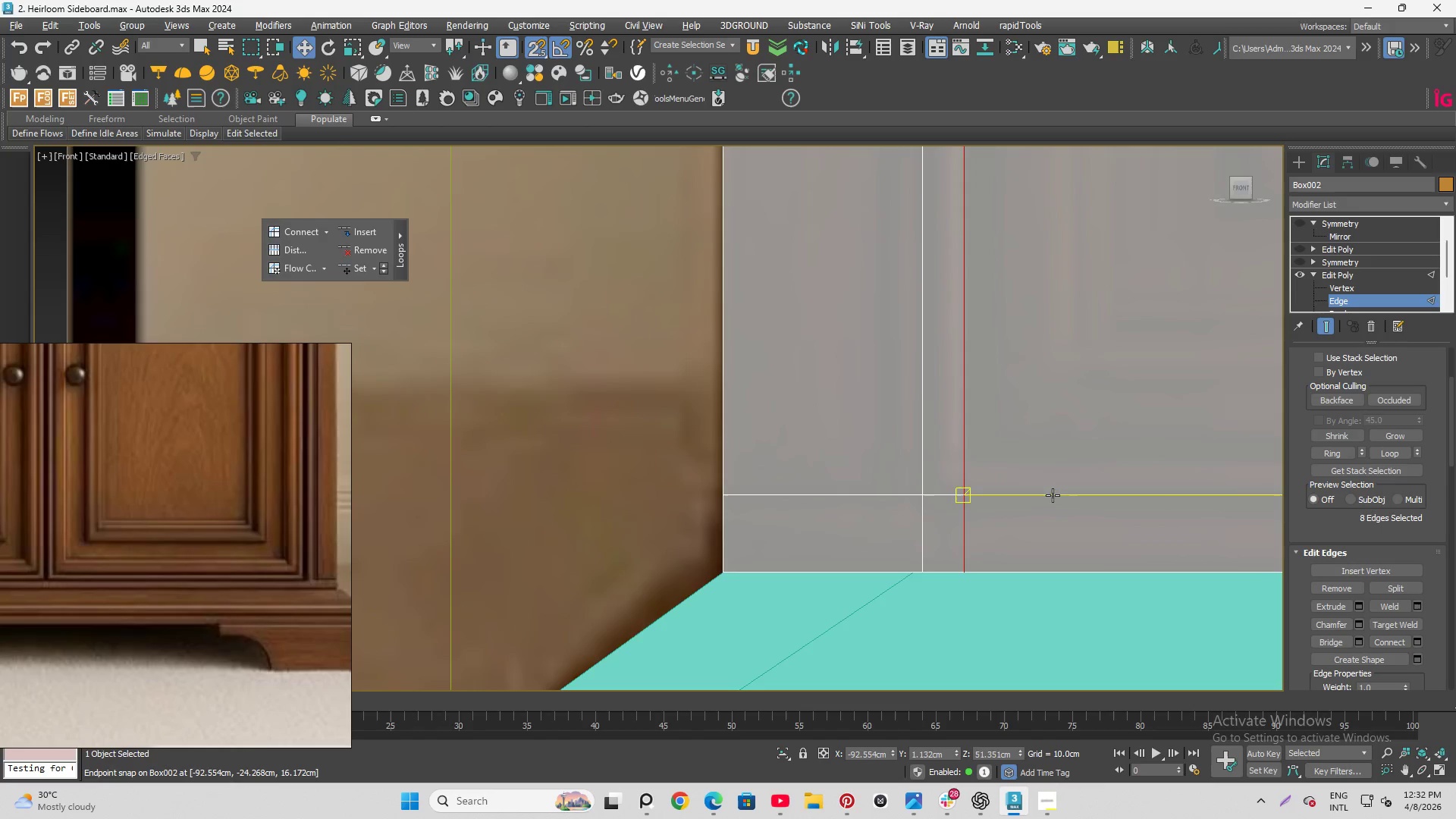 
double_click([1051, 495])
 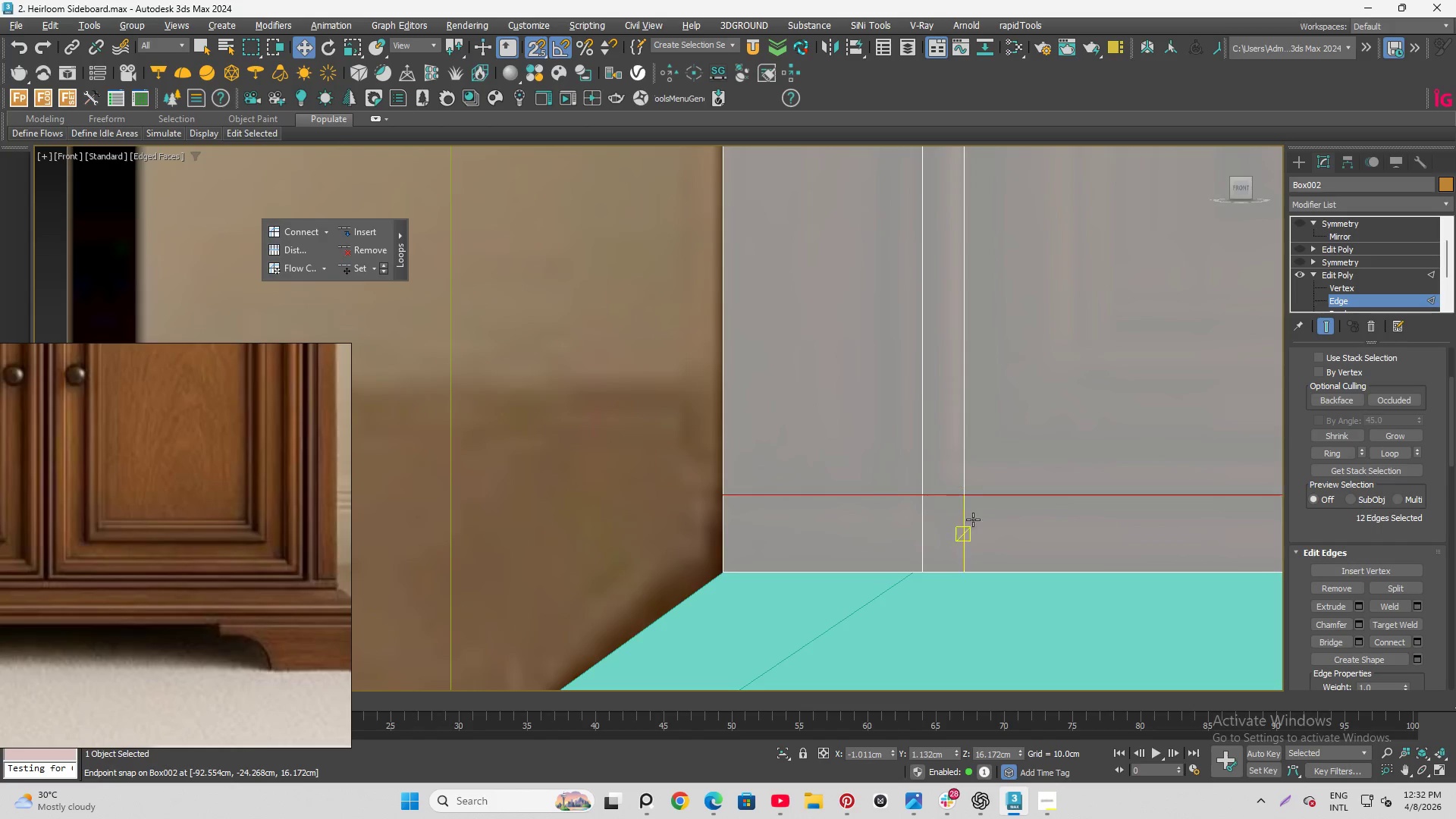 
scroll: coordinate [912, 512], scroll_direction: down, amount: 9.0
 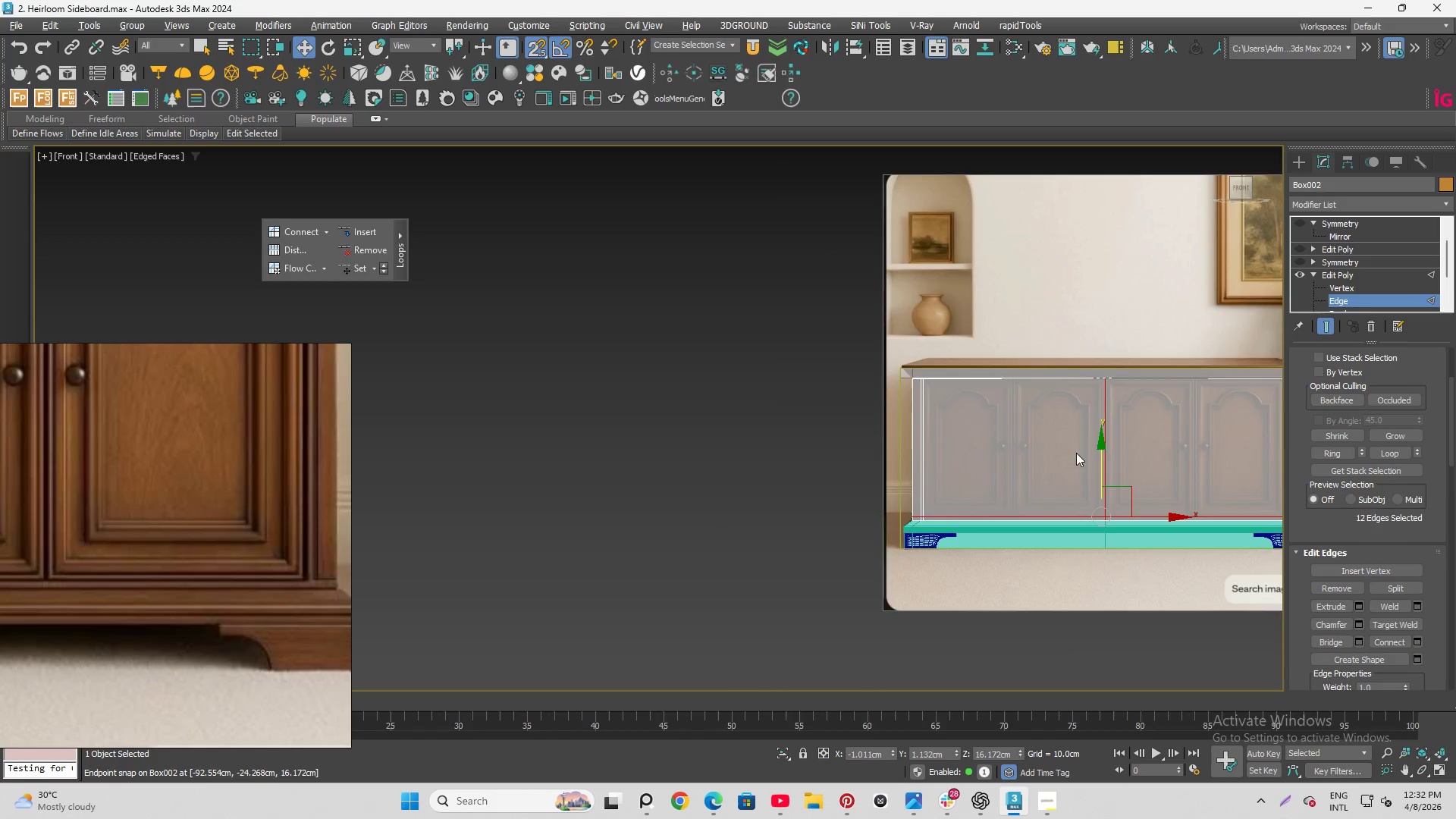 
scroll: coordinate [1081, 445], scroll_direction: up, amount: 3.0
 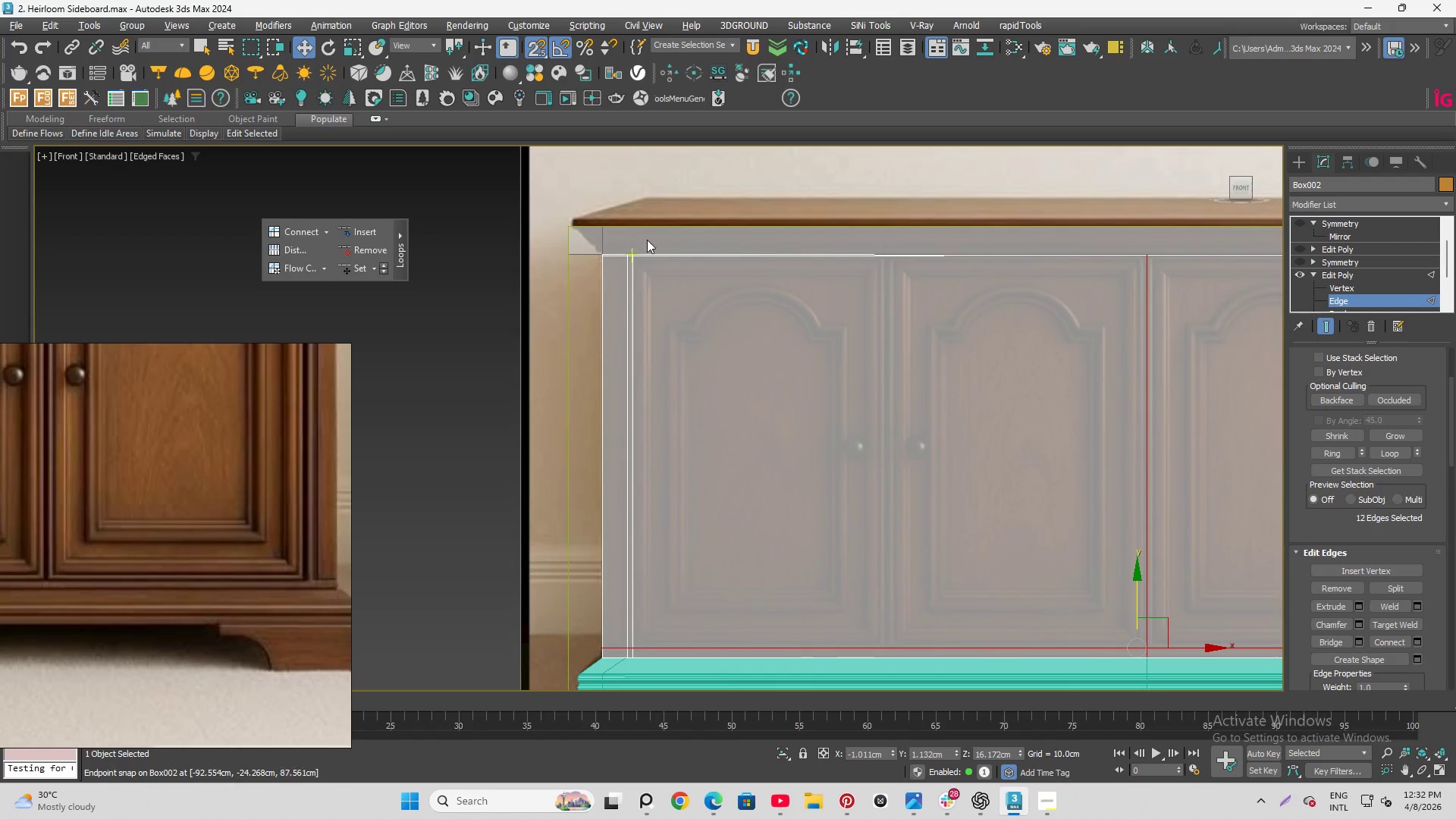 
scroll: coordinate [650, 218], scroll_direction: down, amount: 2.0
 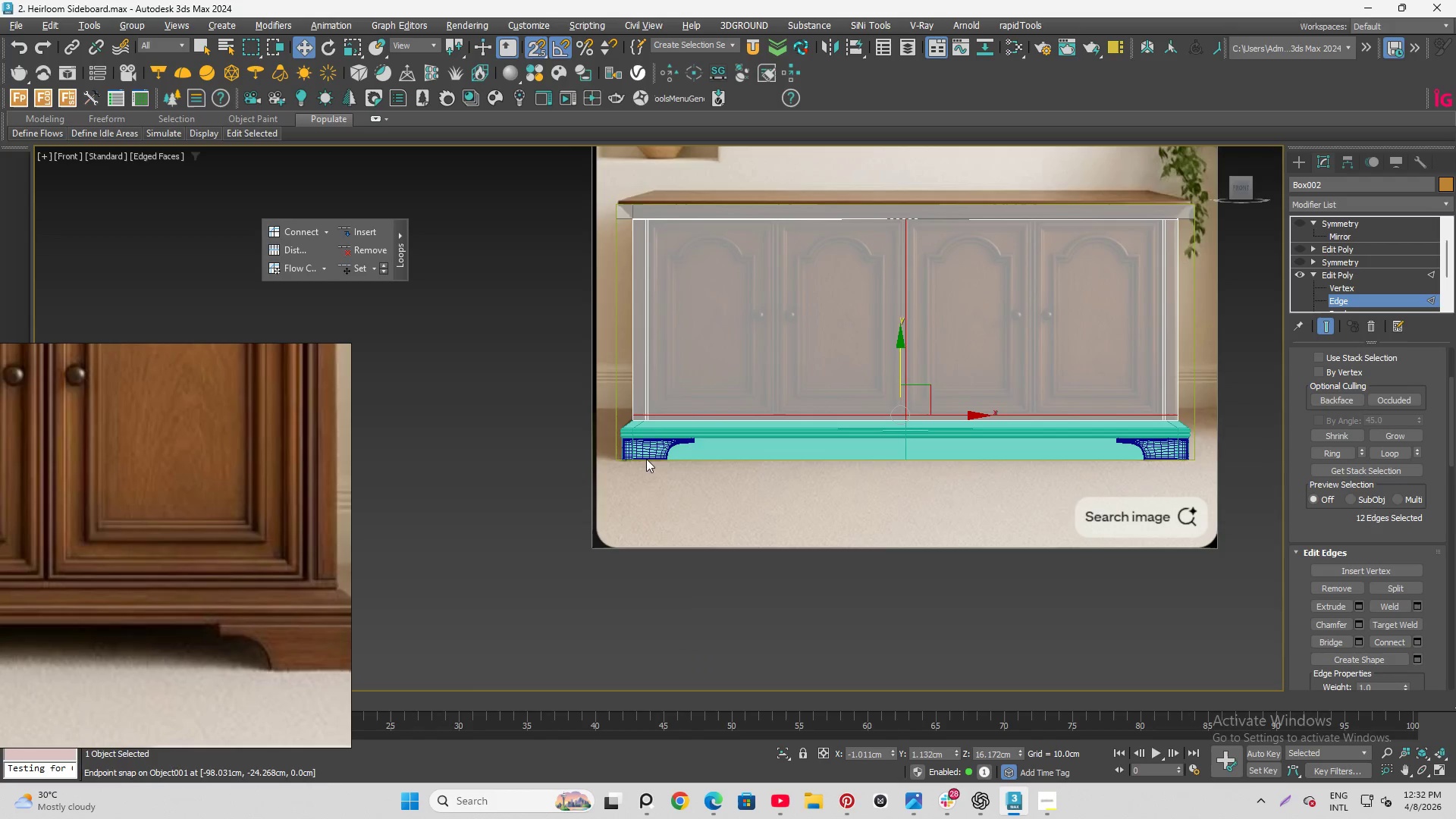 
scroll: coordinate [645, 398], scroll_direction: up, amount: 5.0
 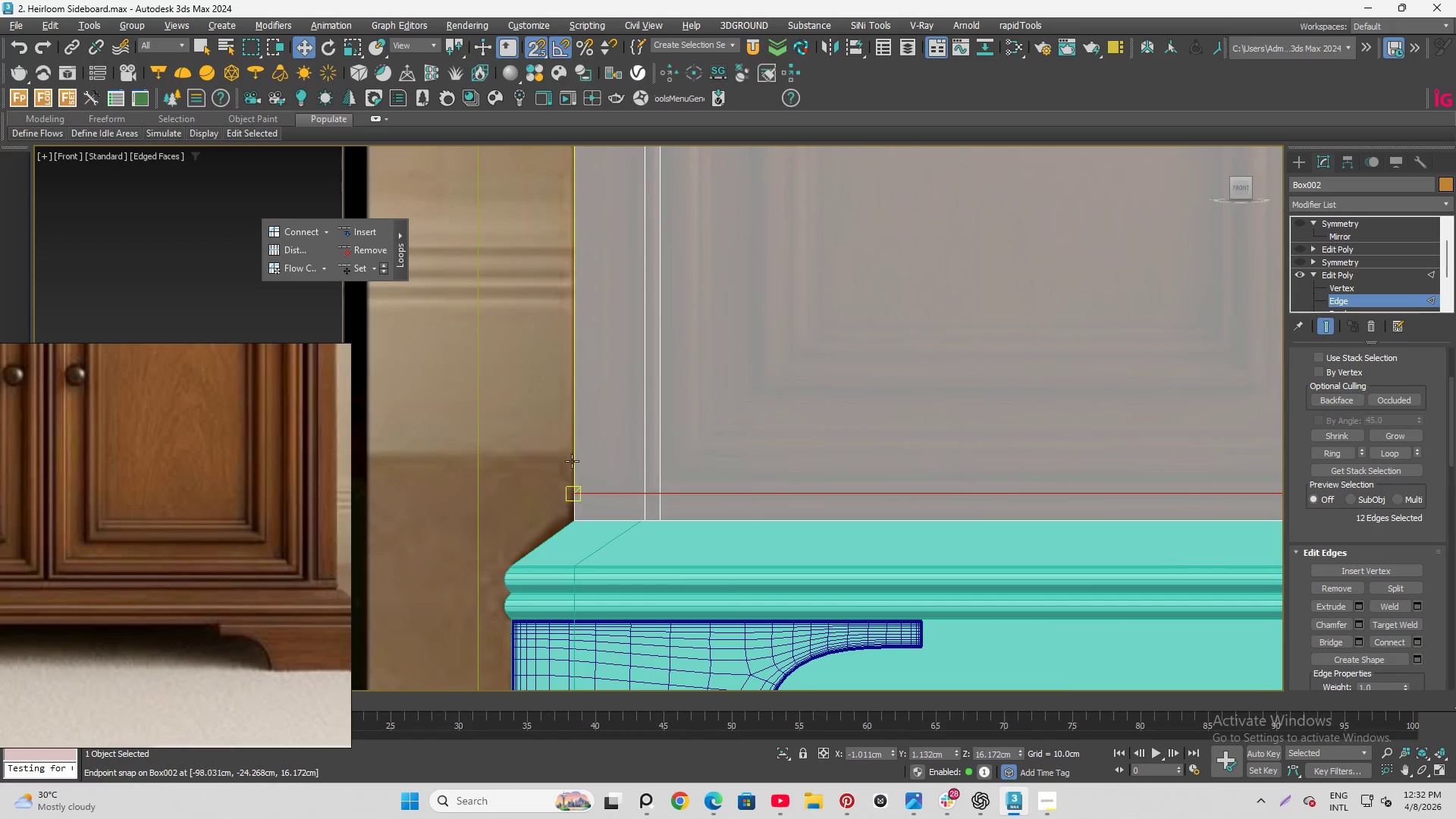 
scroll: coordinate [605, 533], scroll_direction: down, amount: 3.0
 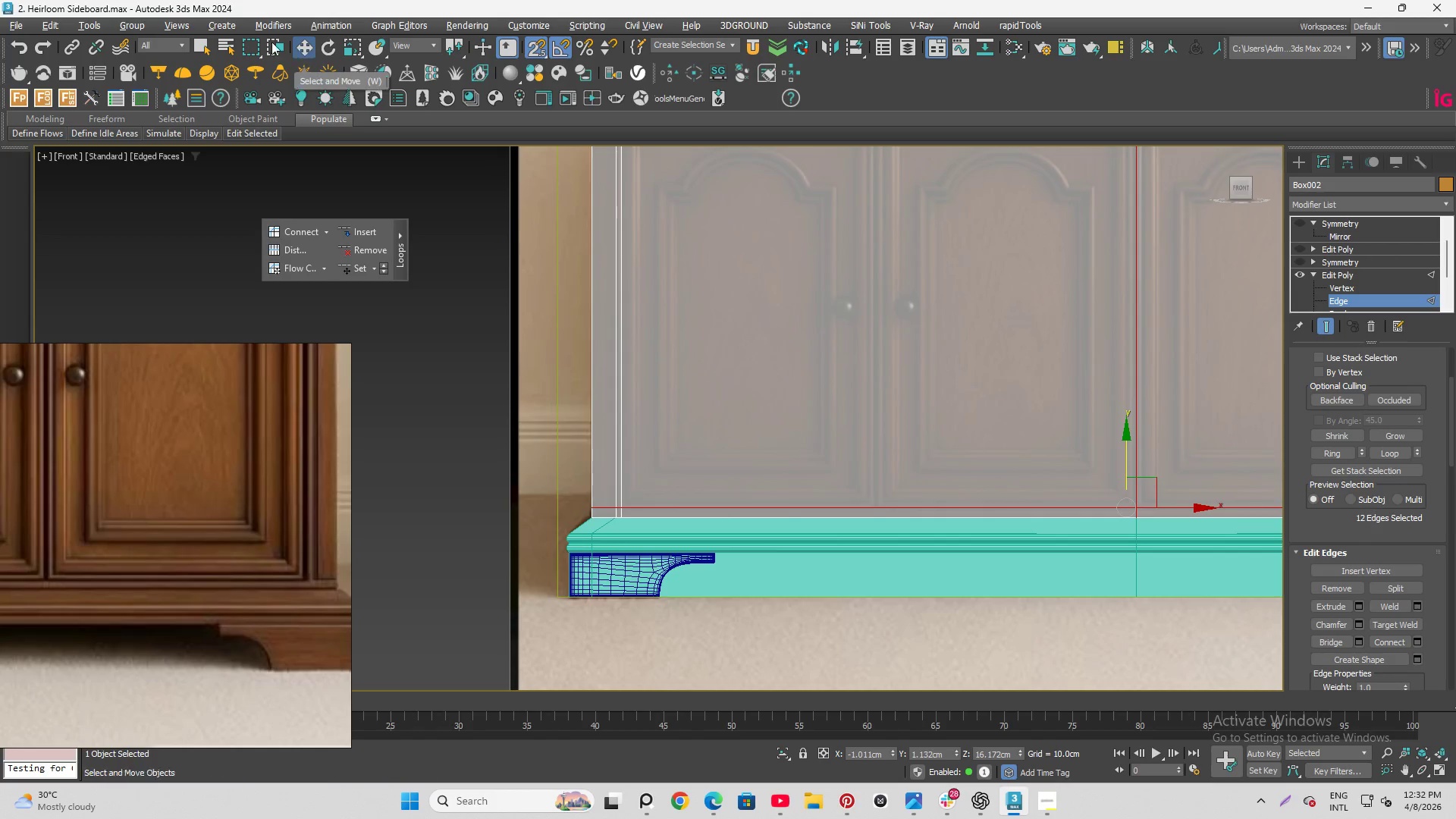 
scroll: coordinate [692, 525], scroll_direction: up, amount: 1.0
 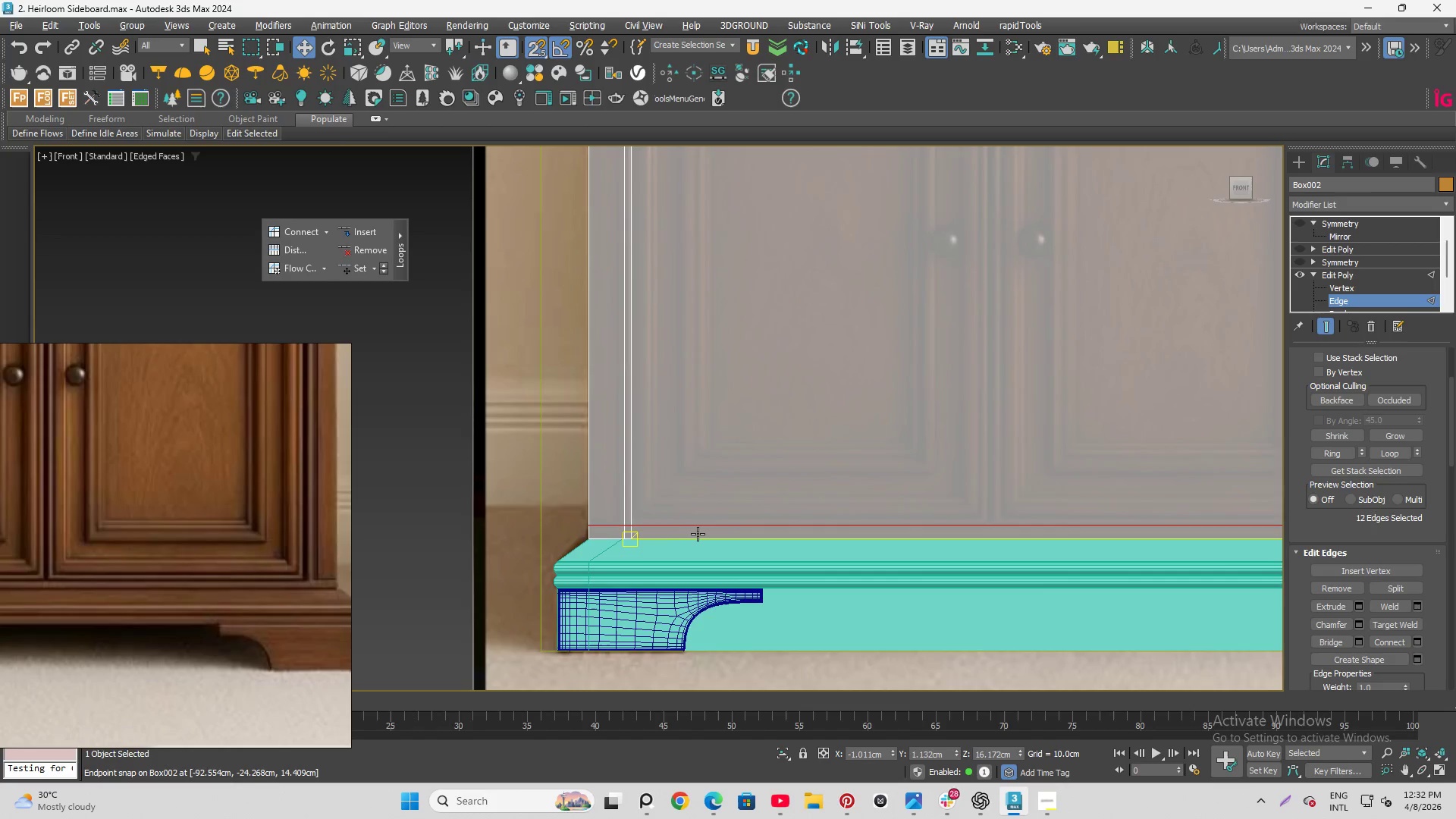 
key(Control+Backspace)
 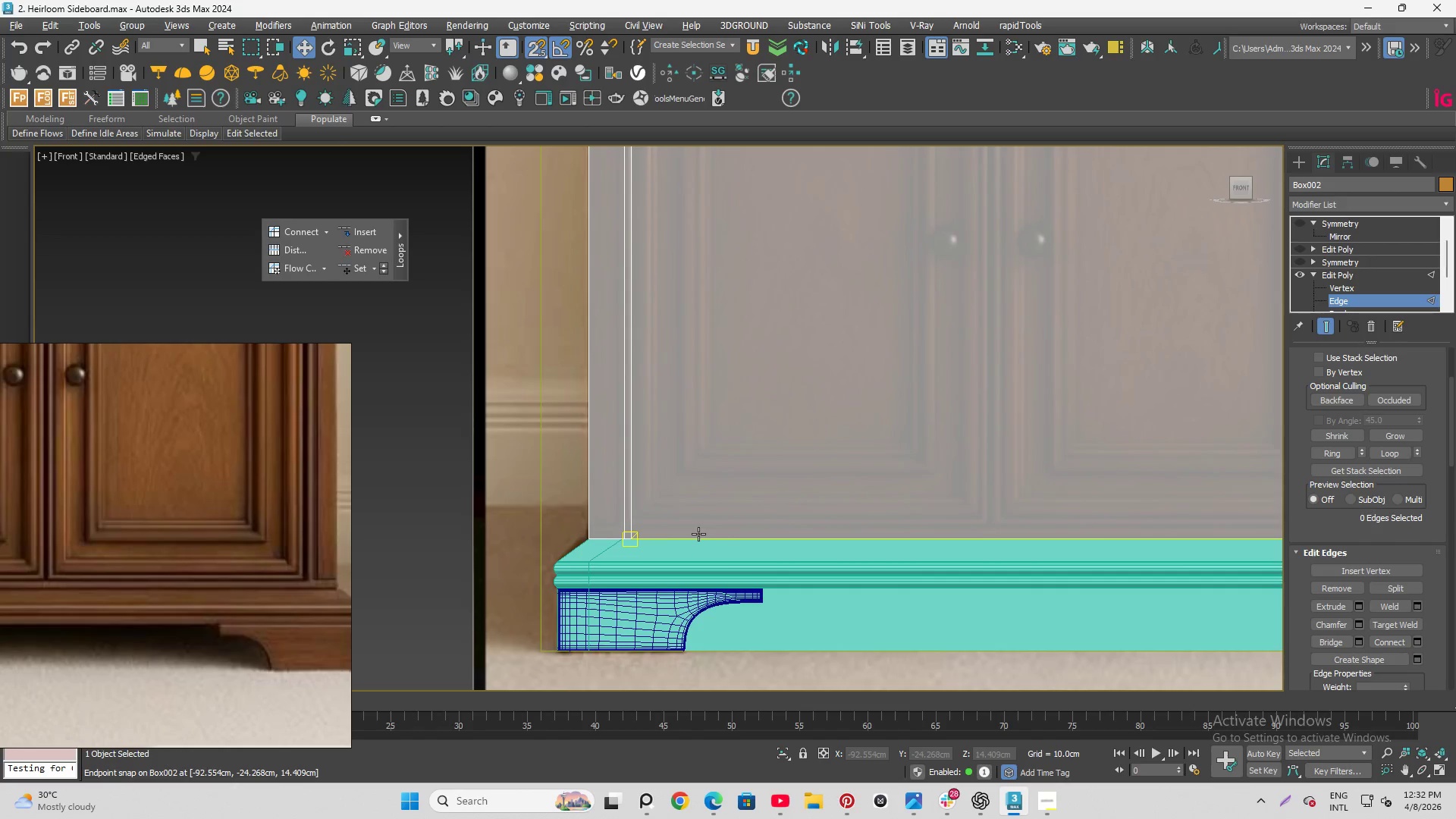 
scroll: coordinate [657, 640], scroll_direction: down, amount: 5.0
 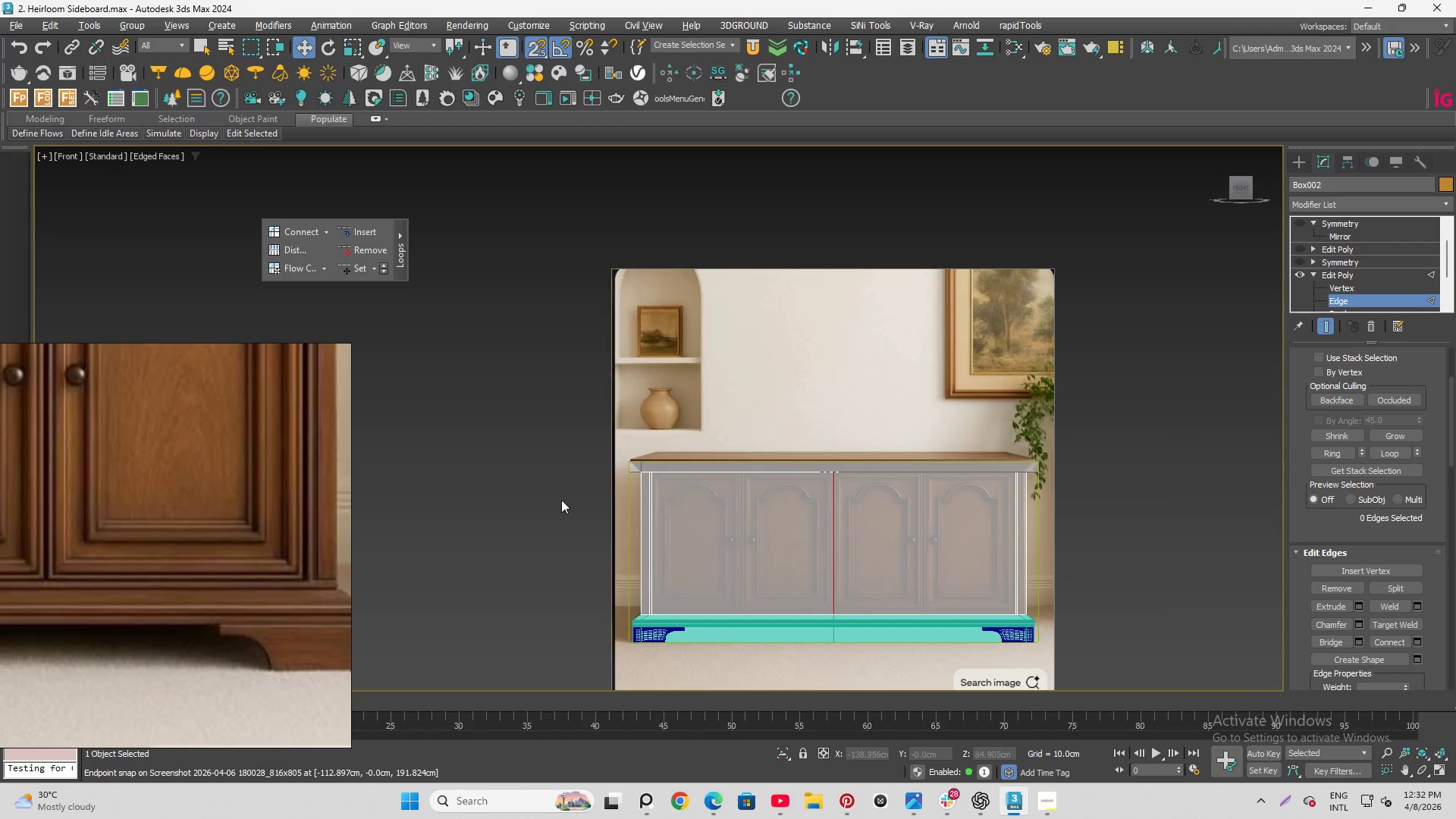 
scroll: coordinate [720, 425], scroll_direction: up, amount: 8.0
 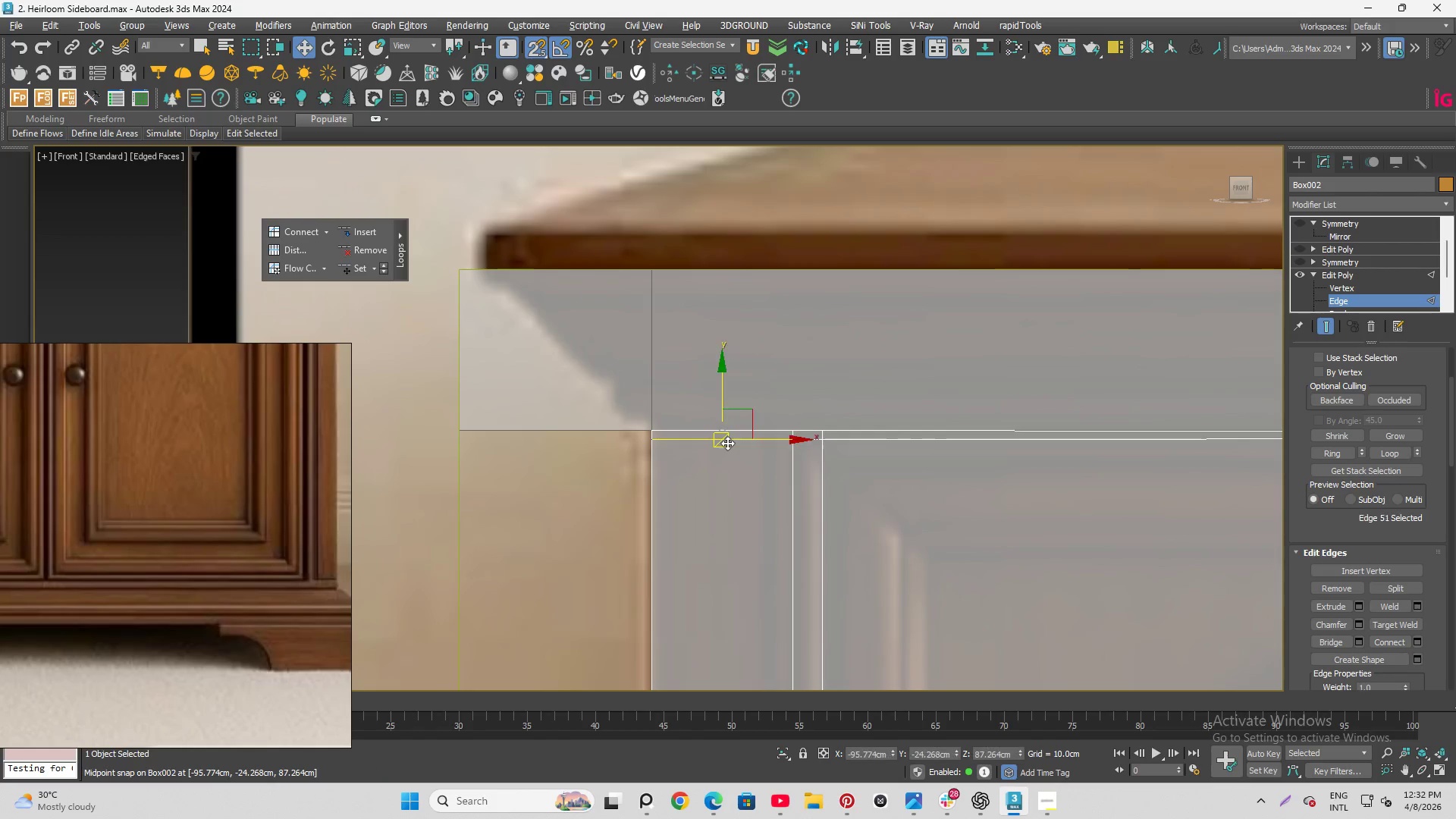 
double_click([727, 443])
 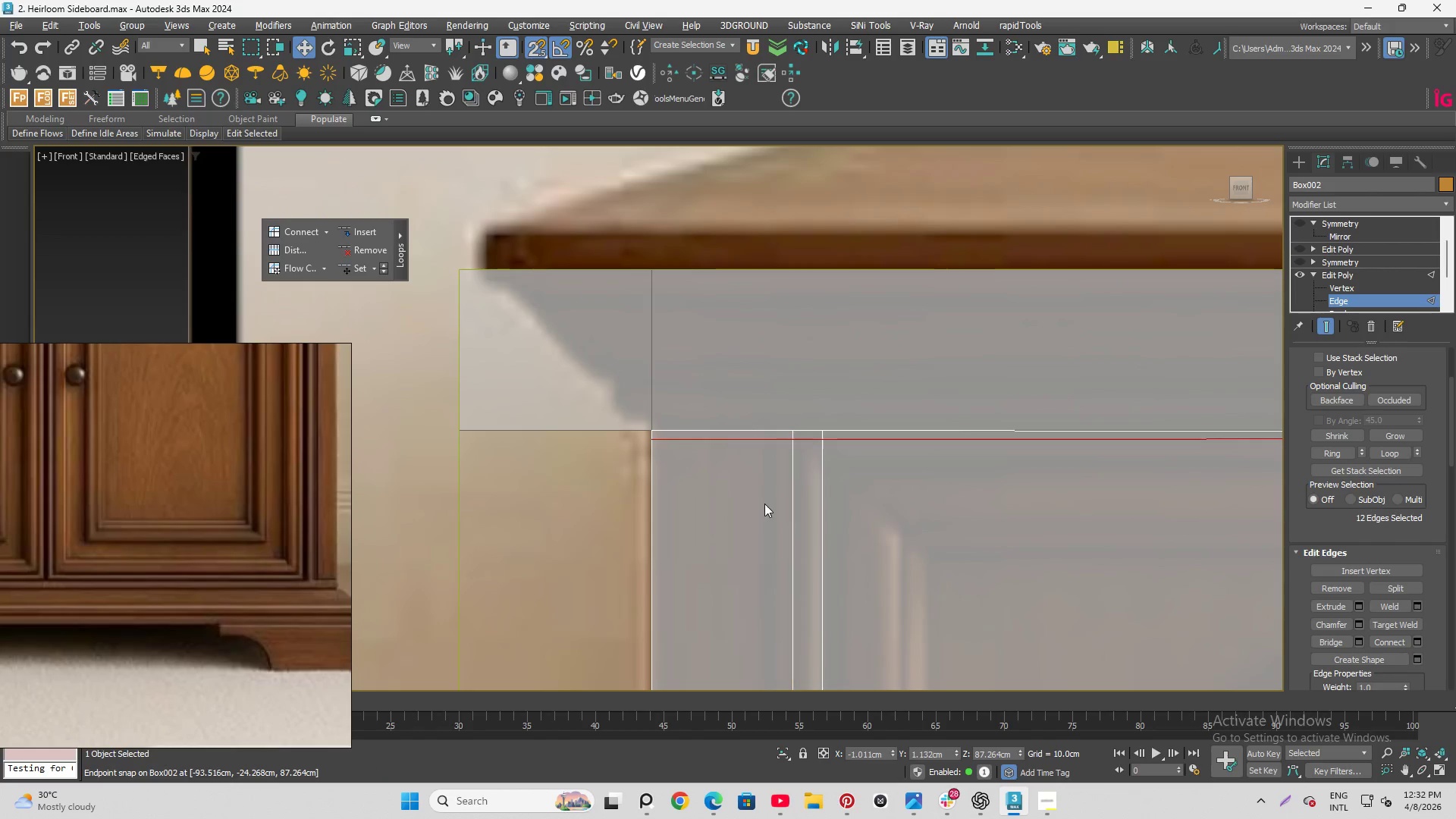 
key(Control+Backspace)
 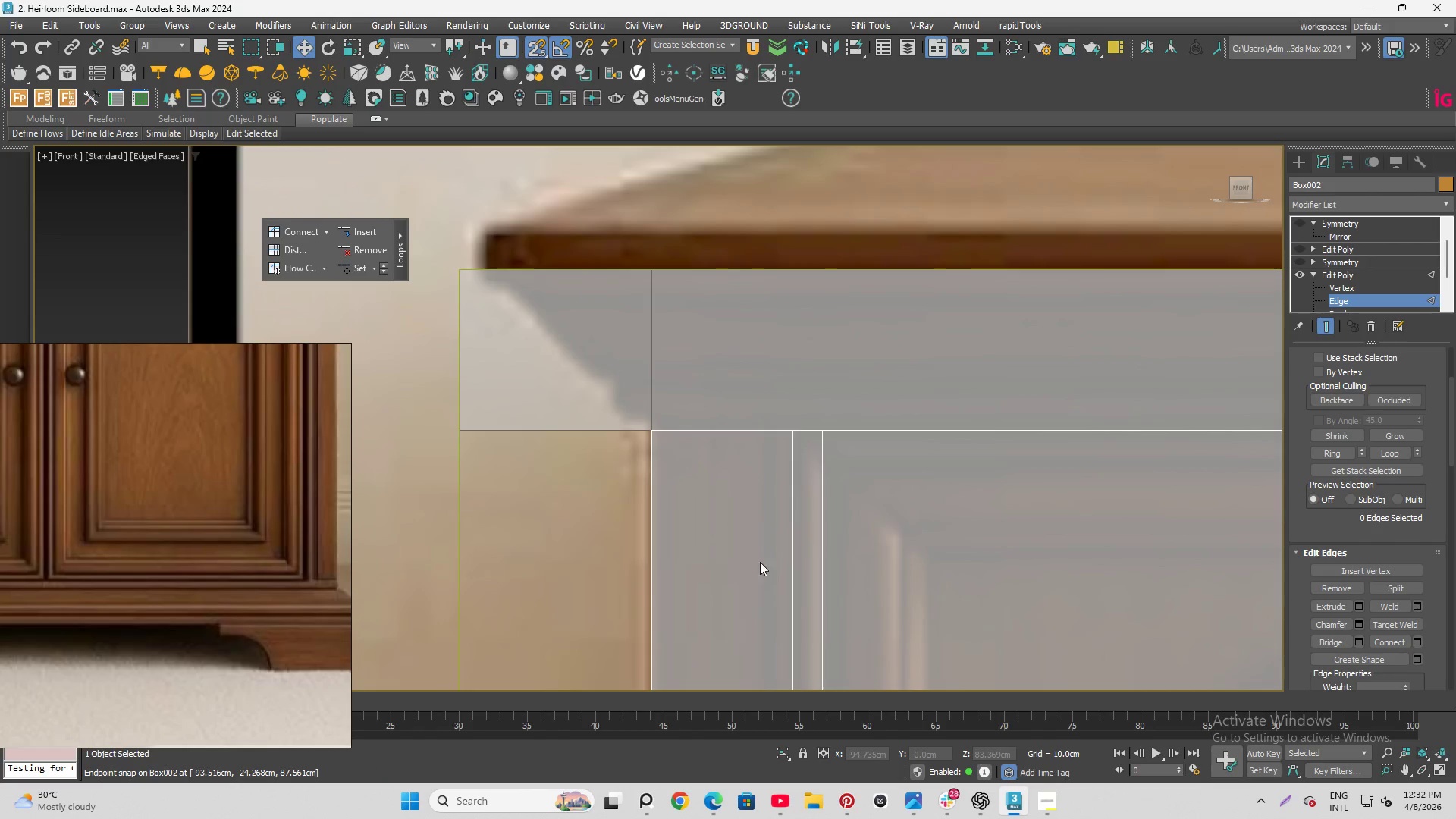 
left_click([794, 567])
 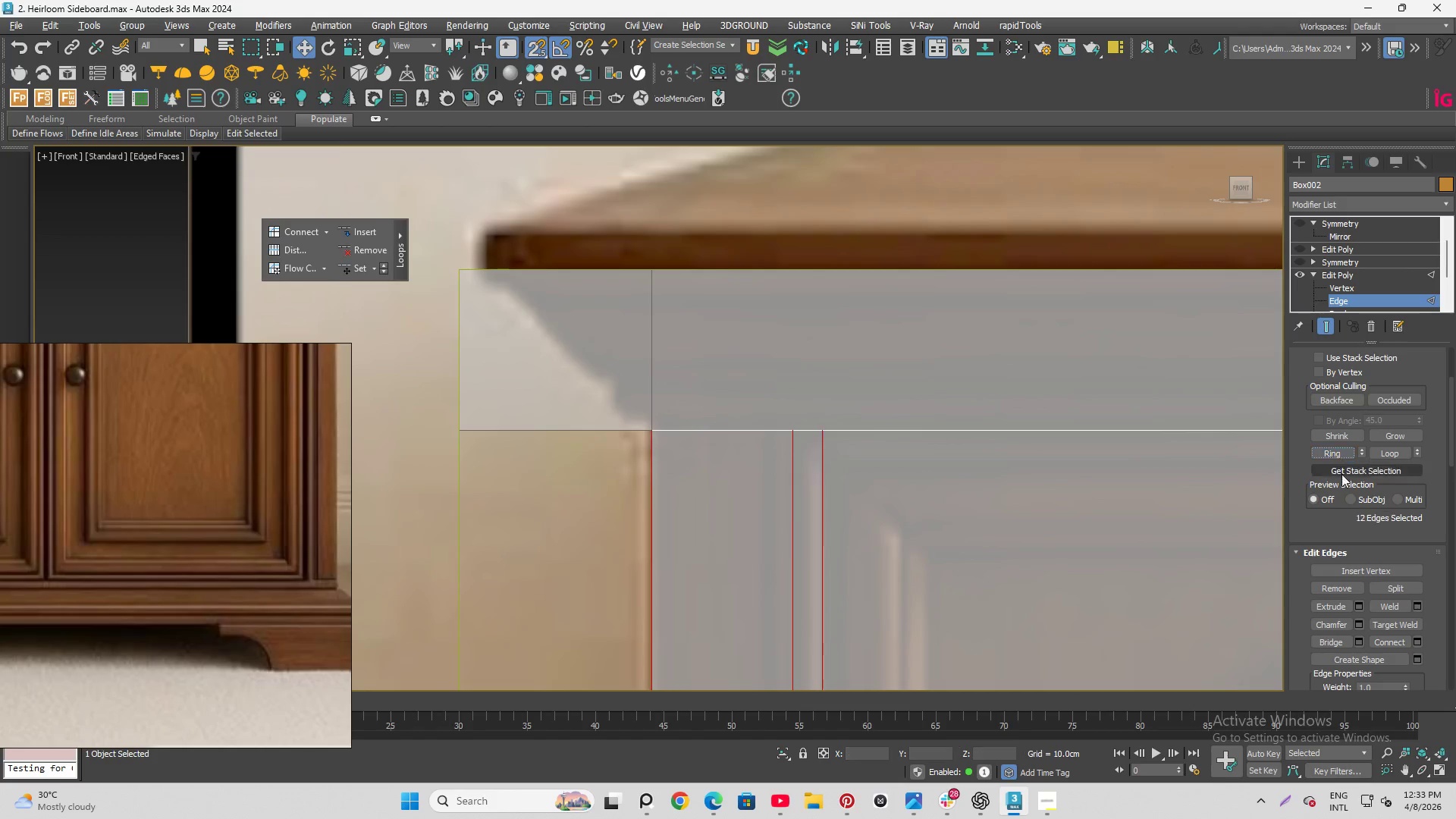 
wait(5.42)
 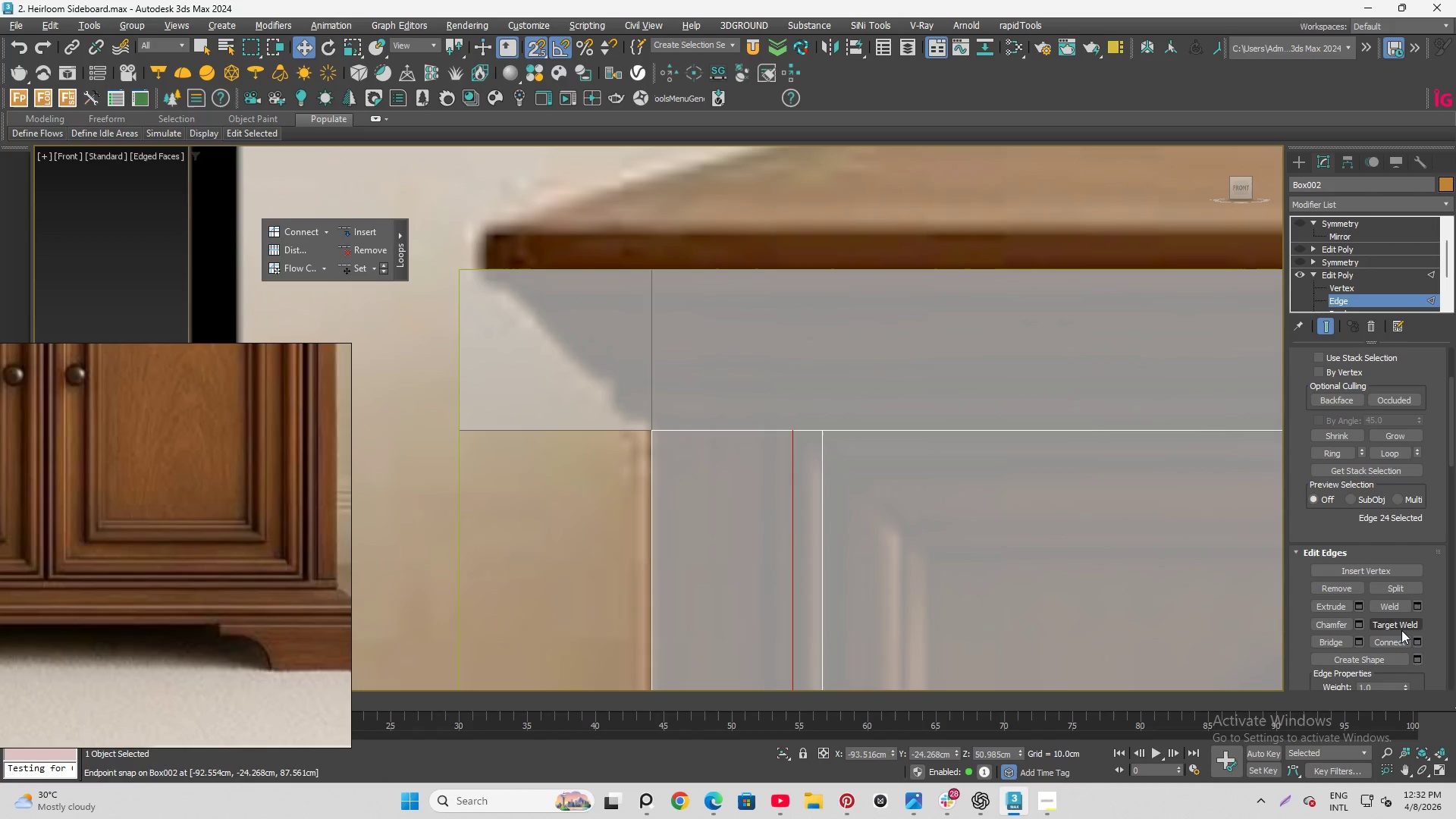 
scroll: coordinate [543, 168], scroll_direction: down, amount: 6.0
 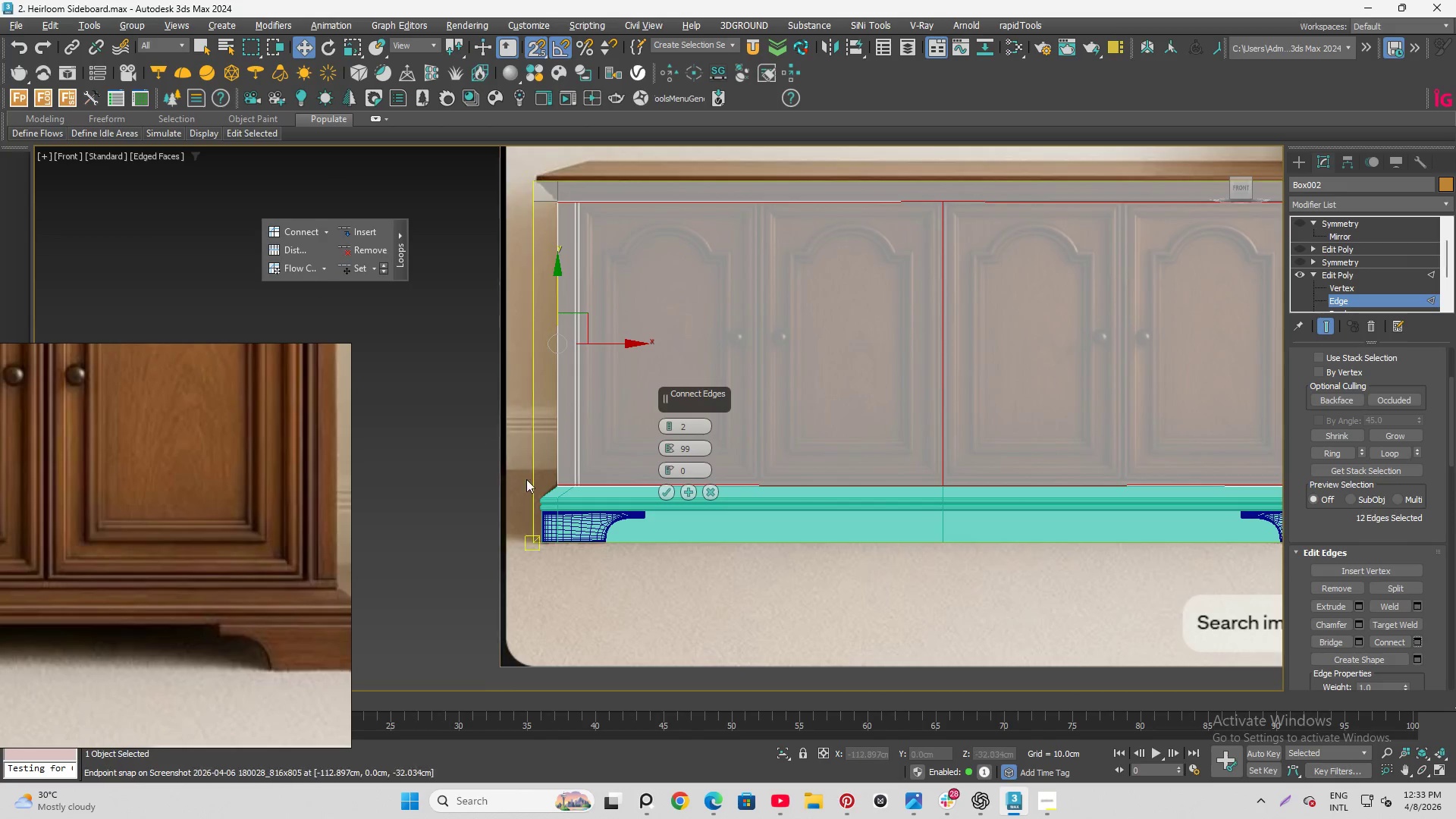 
scroll: coordinate [557, 463], scroll_direction: up, amount: 9.0
 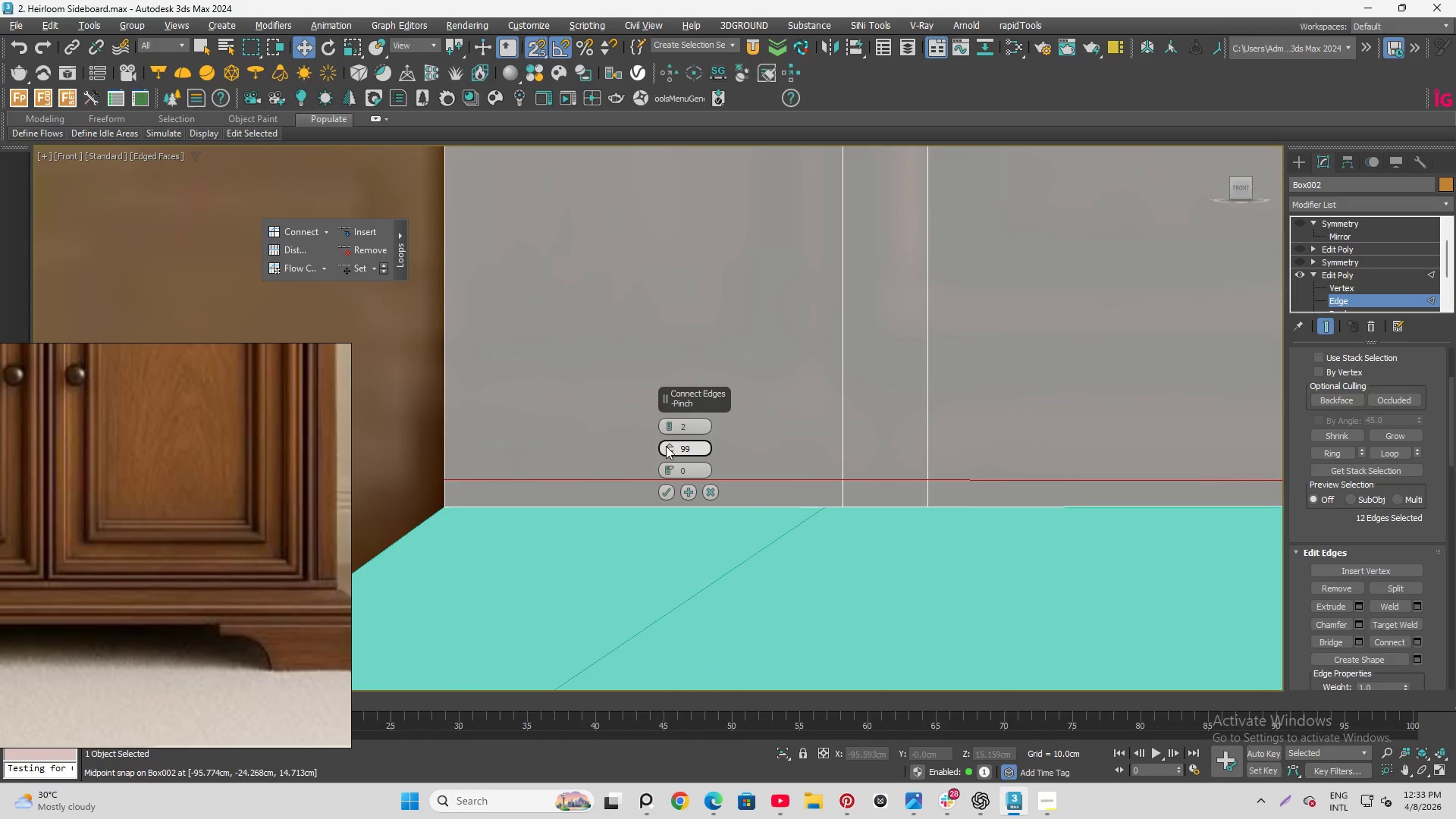 
left_click_drag(start_coordinate=[666, 445], to_coordinate=[682, 454])
 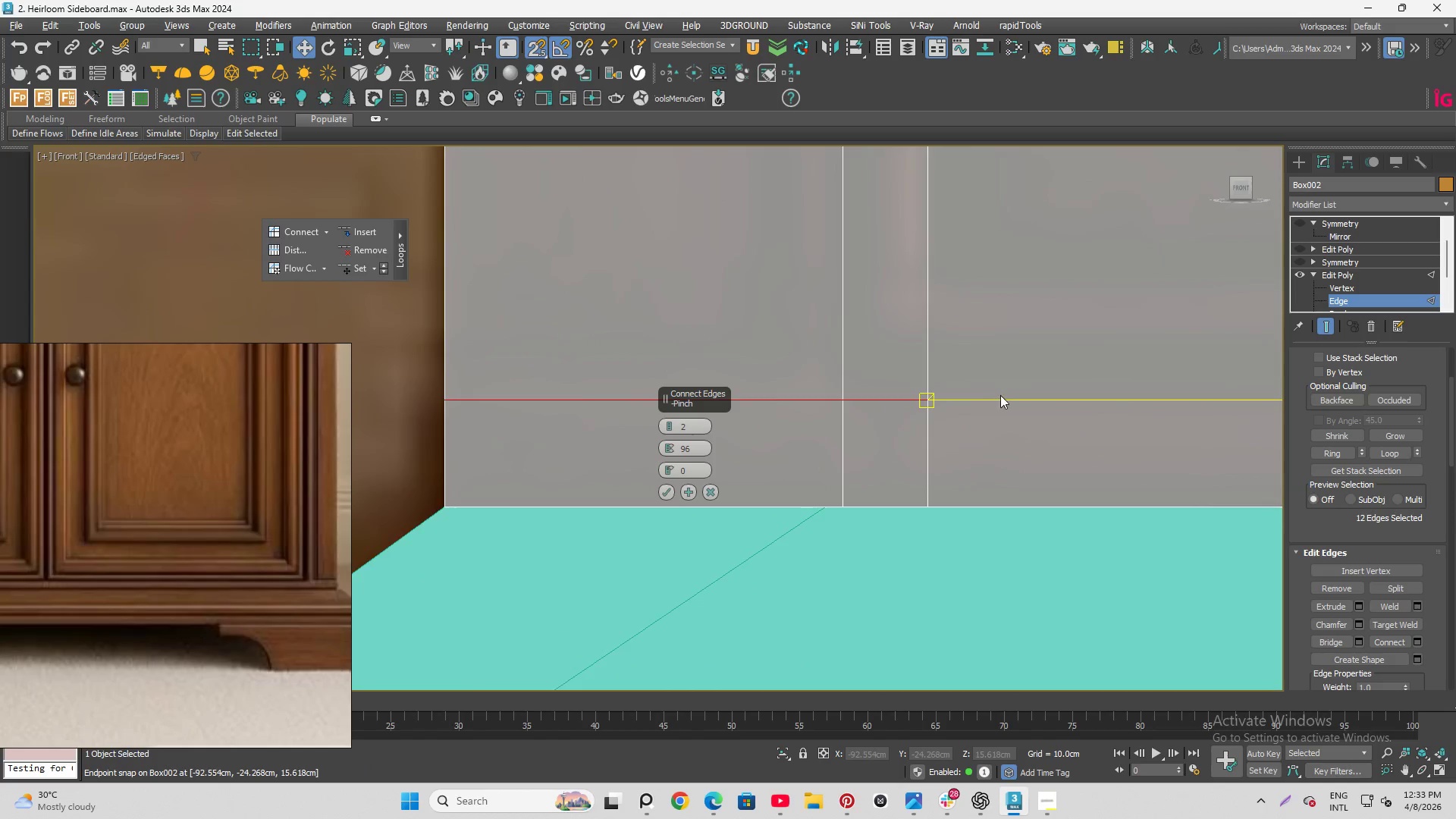 
scroll: coordinate [483, 453], scroll_direction: down, amount: 9.0
 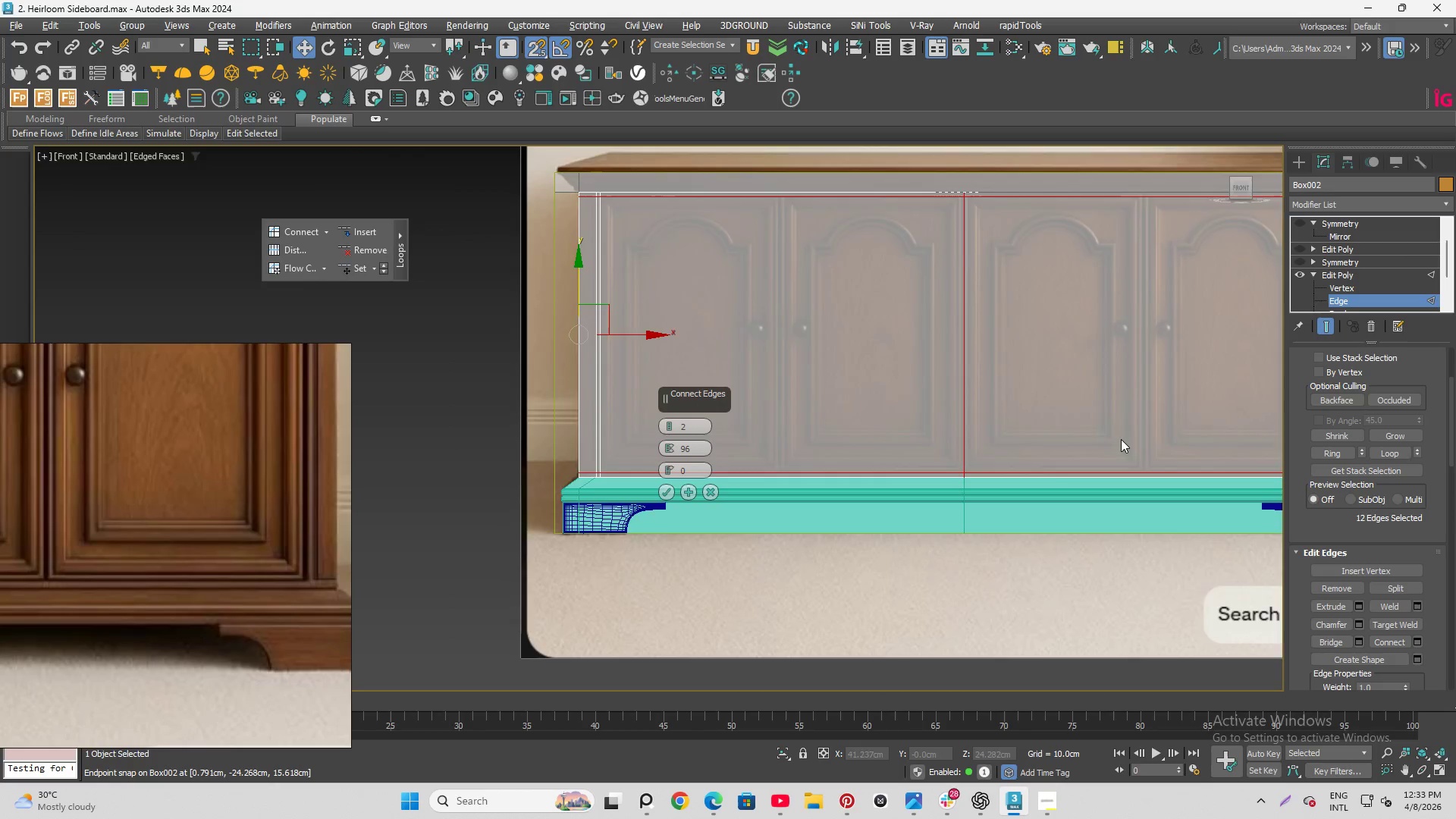 
scroll: coordinate [1168, 468], scroll_direction: up, amount: 5.0
 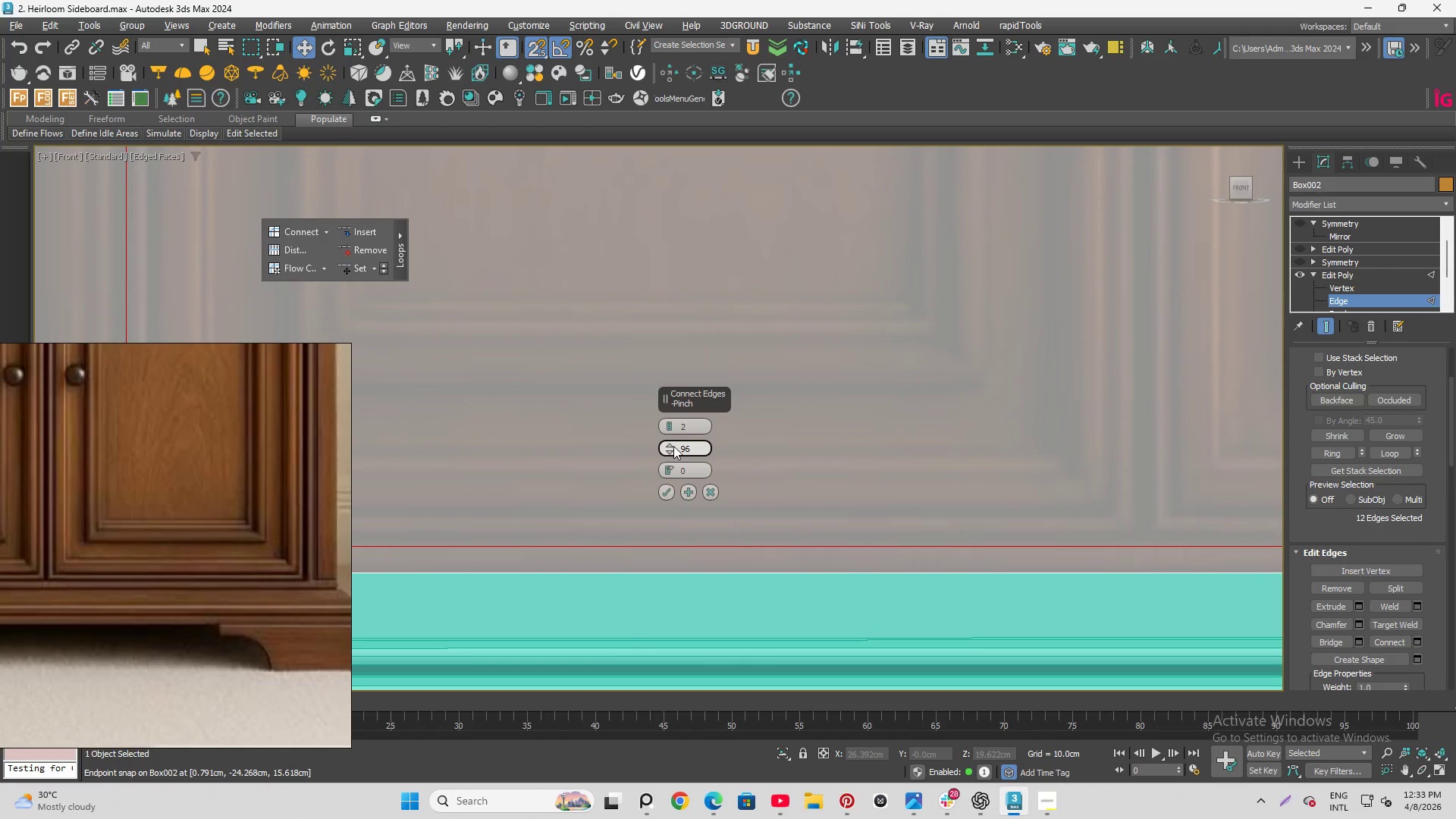 
left_click([669, 446])
 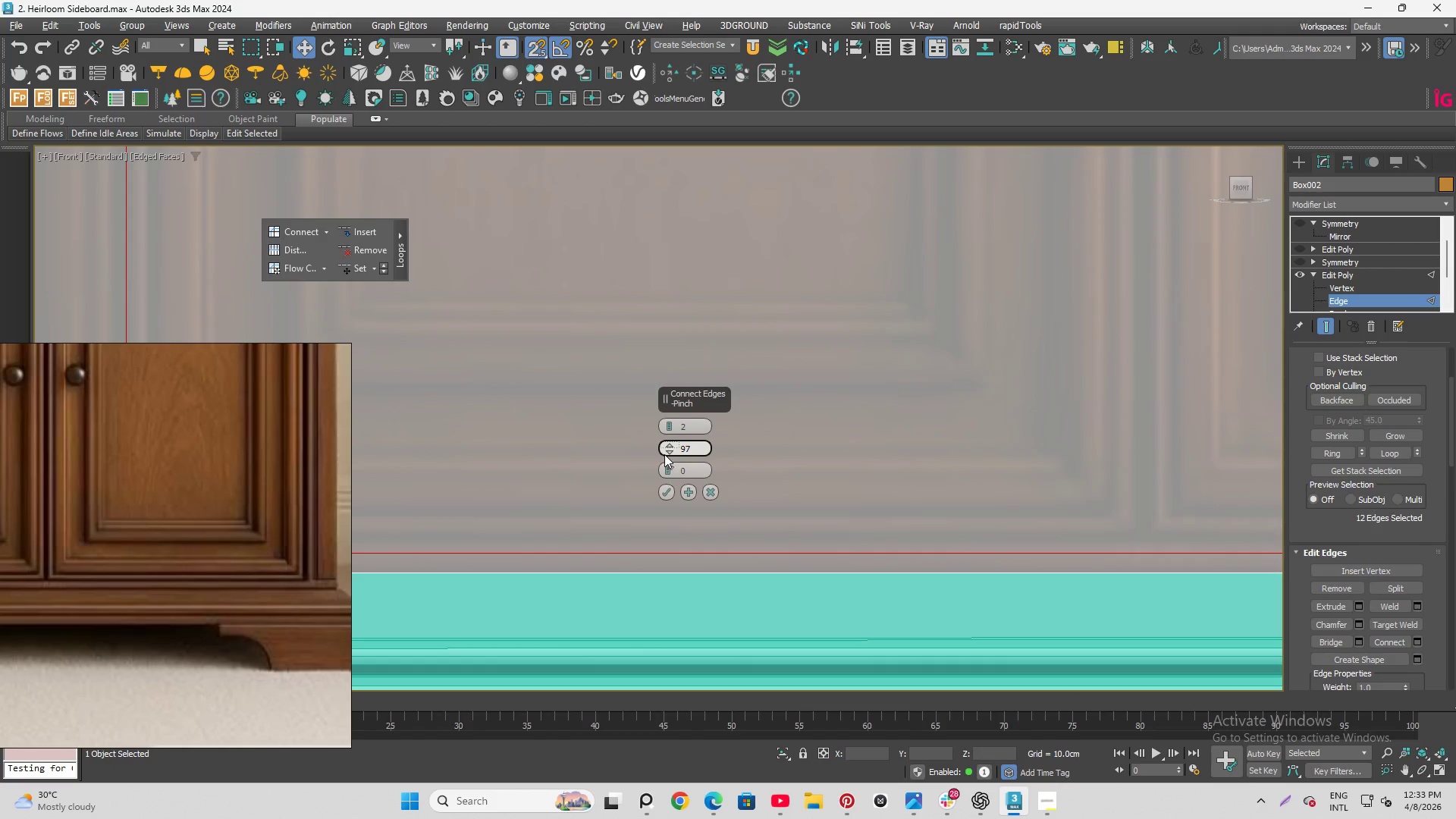 
left_click([671, 453])
 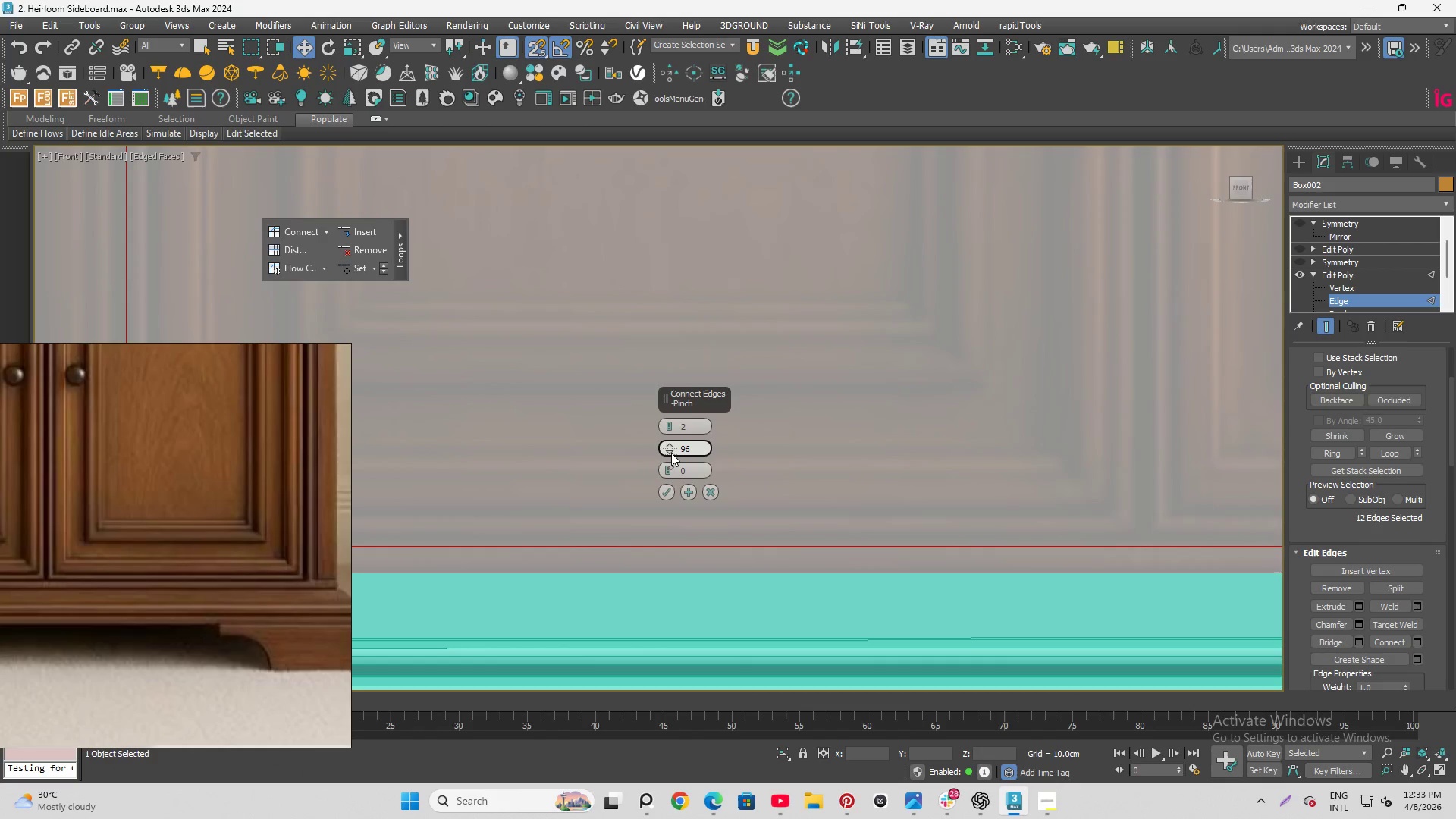 
left_click([671, 453])
 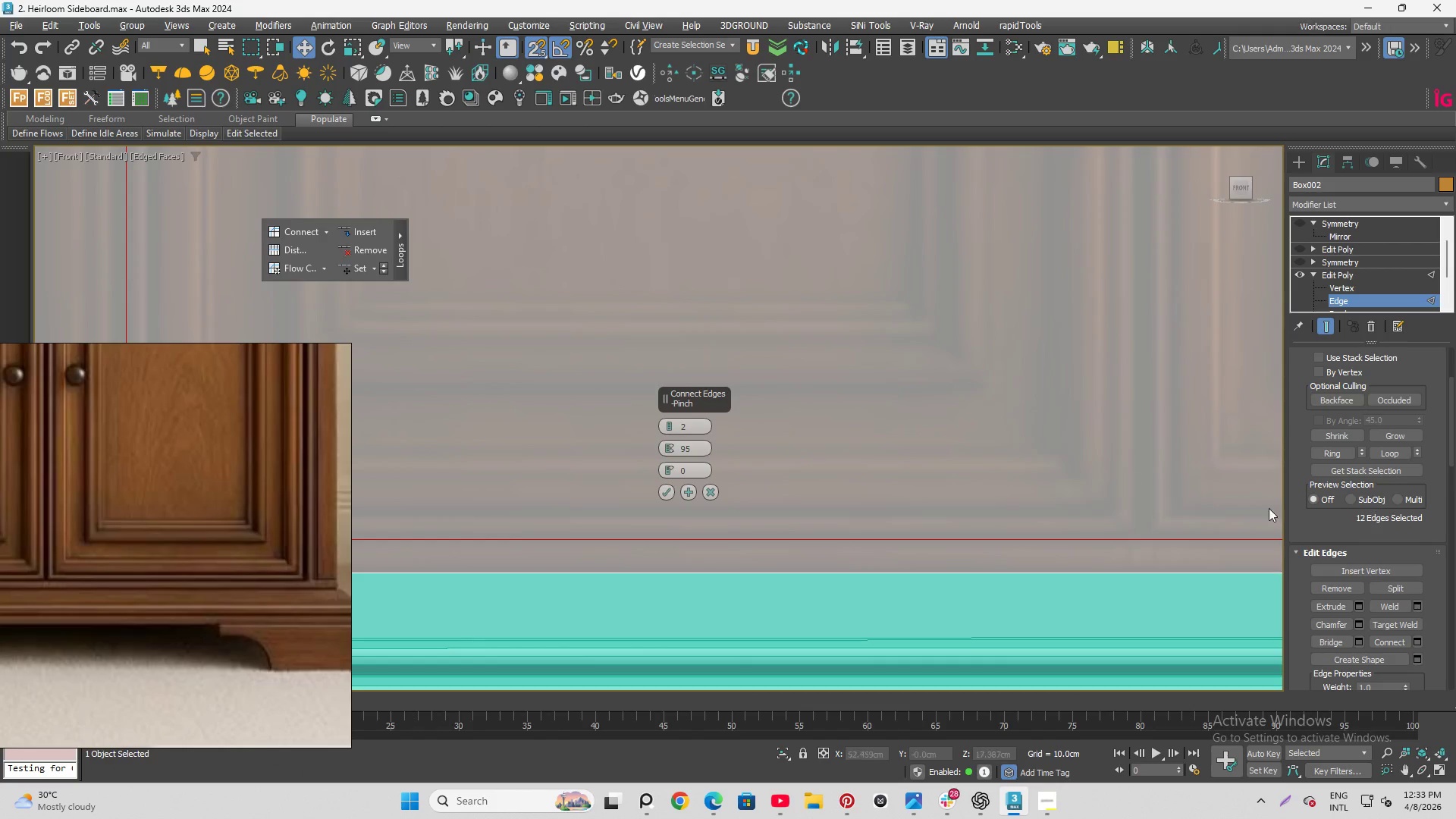 
scroll: coordinate [1074, 498], scroll_direction: down, amount: 7.0
 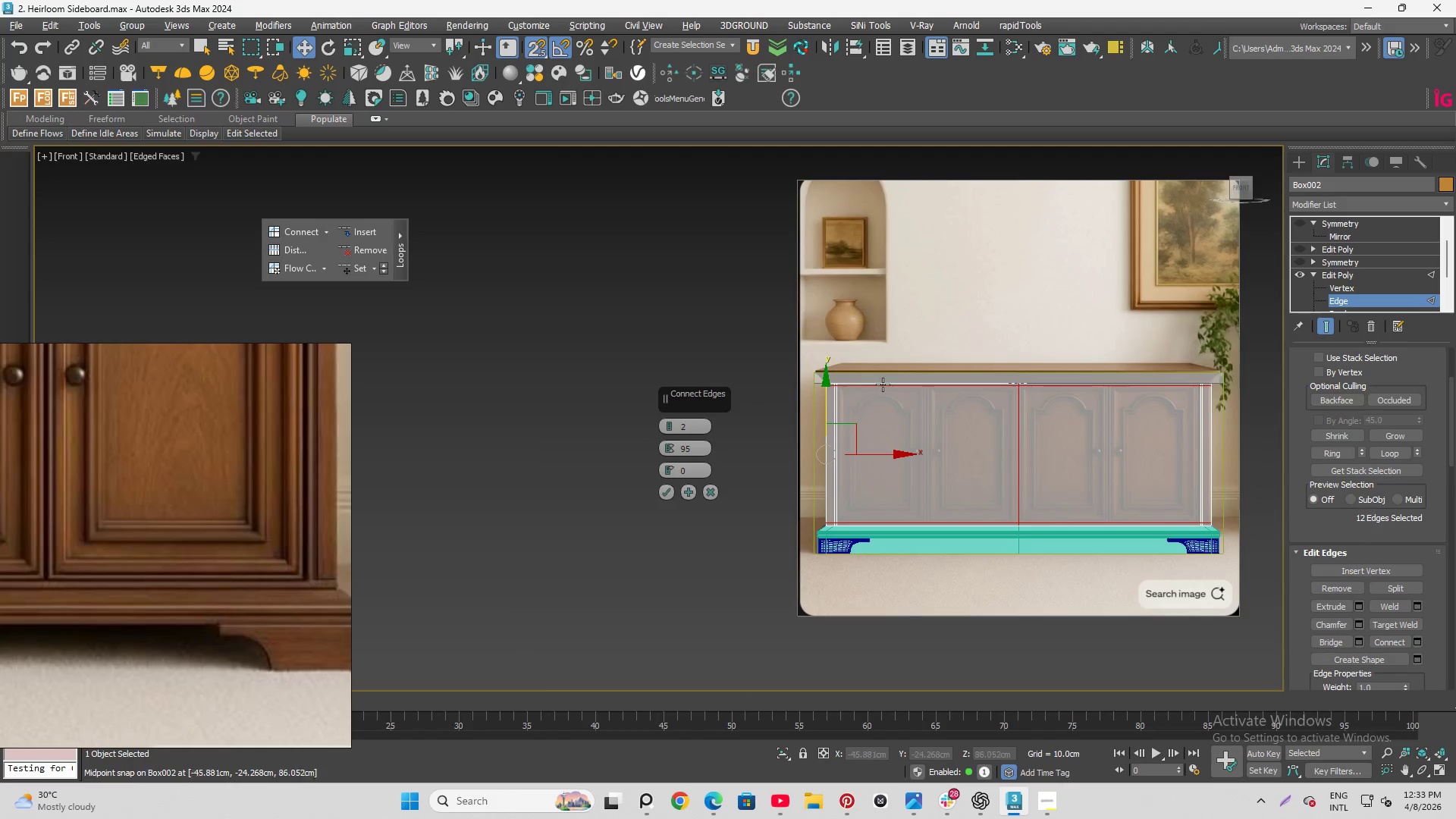 
scroll: coordinate [874, 328], scroll_direction: up, amount: 8.0
 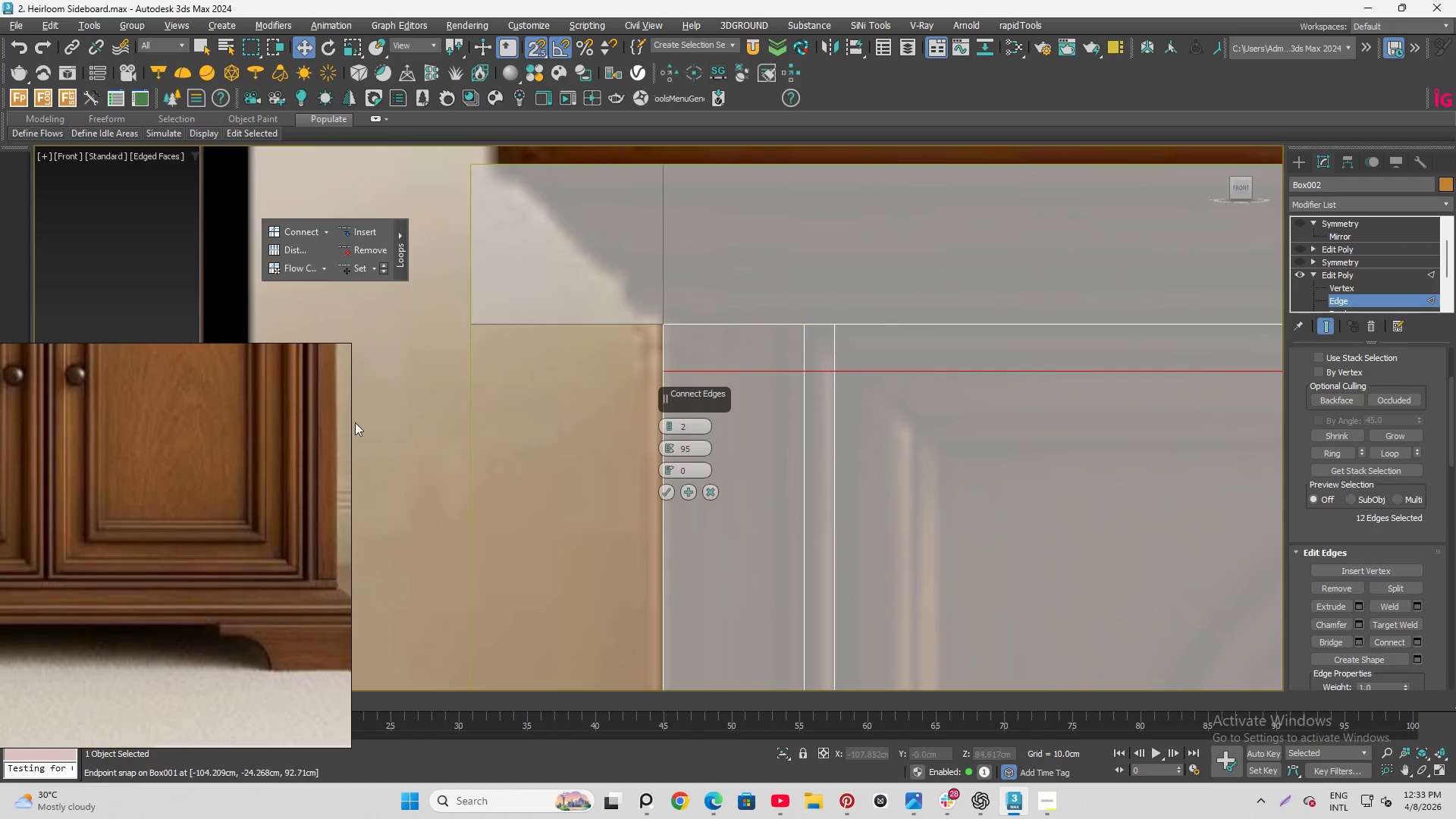 
scroll: coordinate [717, 246], scroll_direction: down, amount: 8.0
 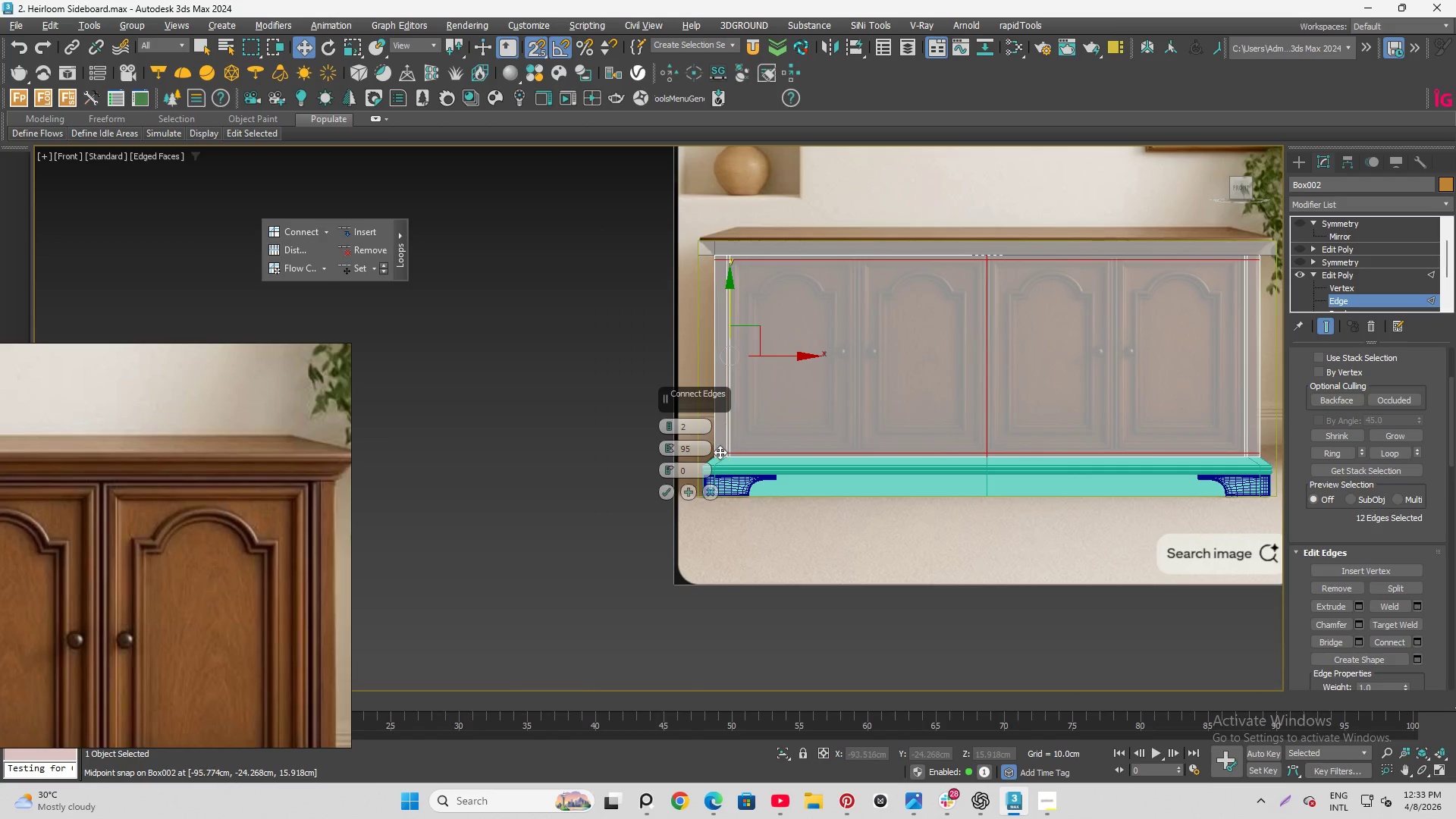 
scroll: coordinate [719, 456], scroll_direction: up, amount: 7.0
 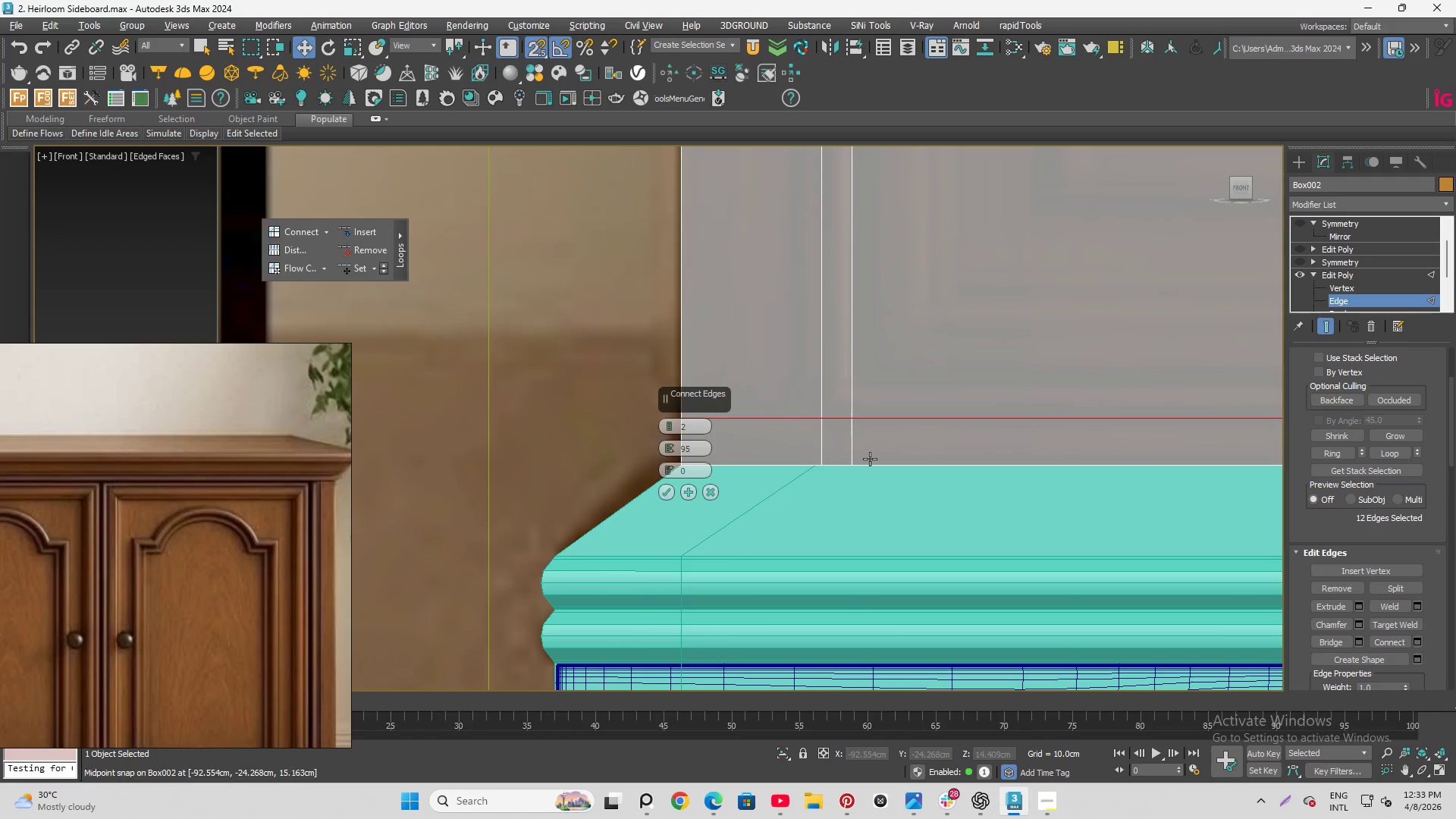 
wait(7.28)
 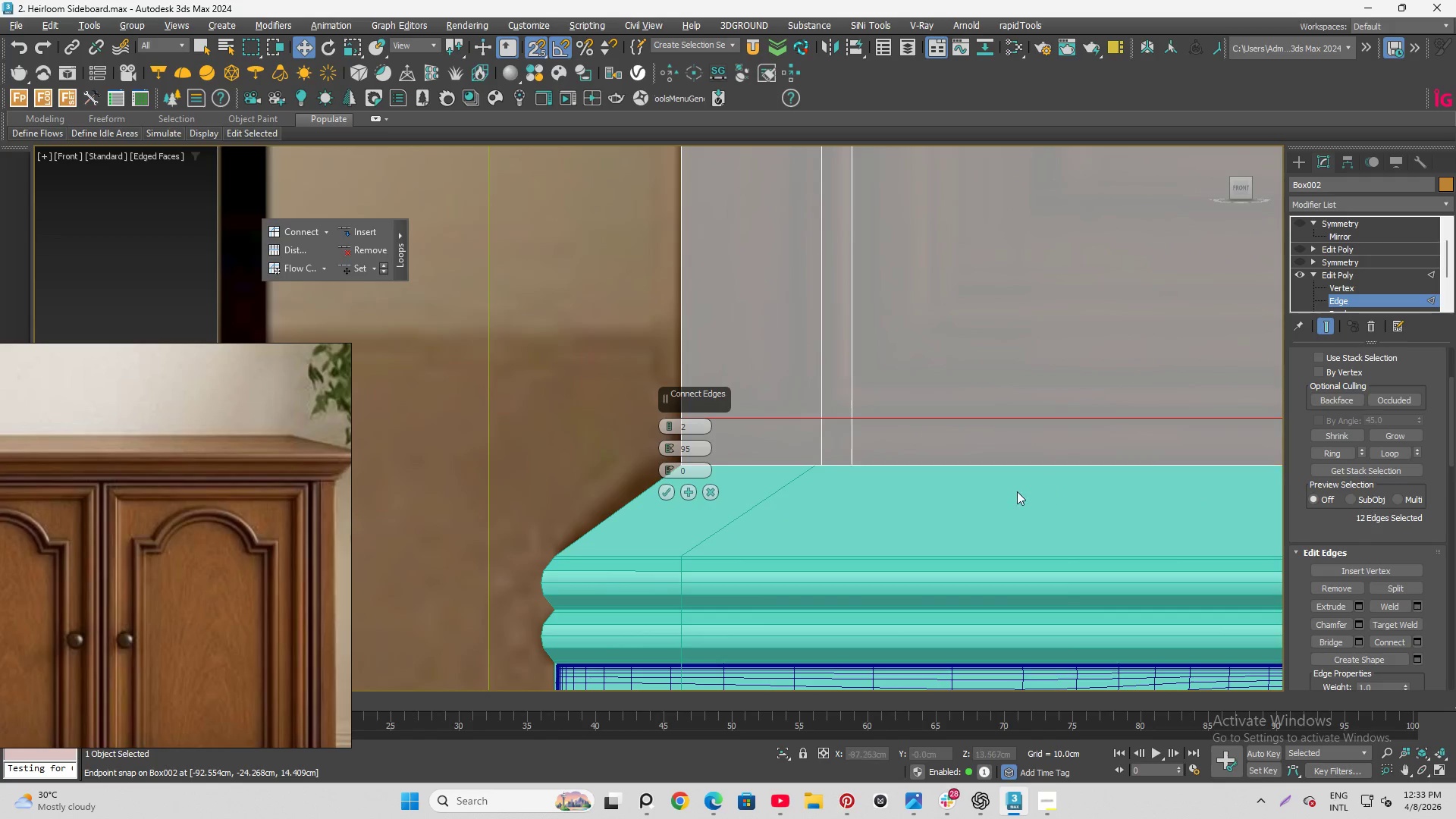 
scroll: coordinate [722, 624], scroll_direction: down, amount: 8.0
 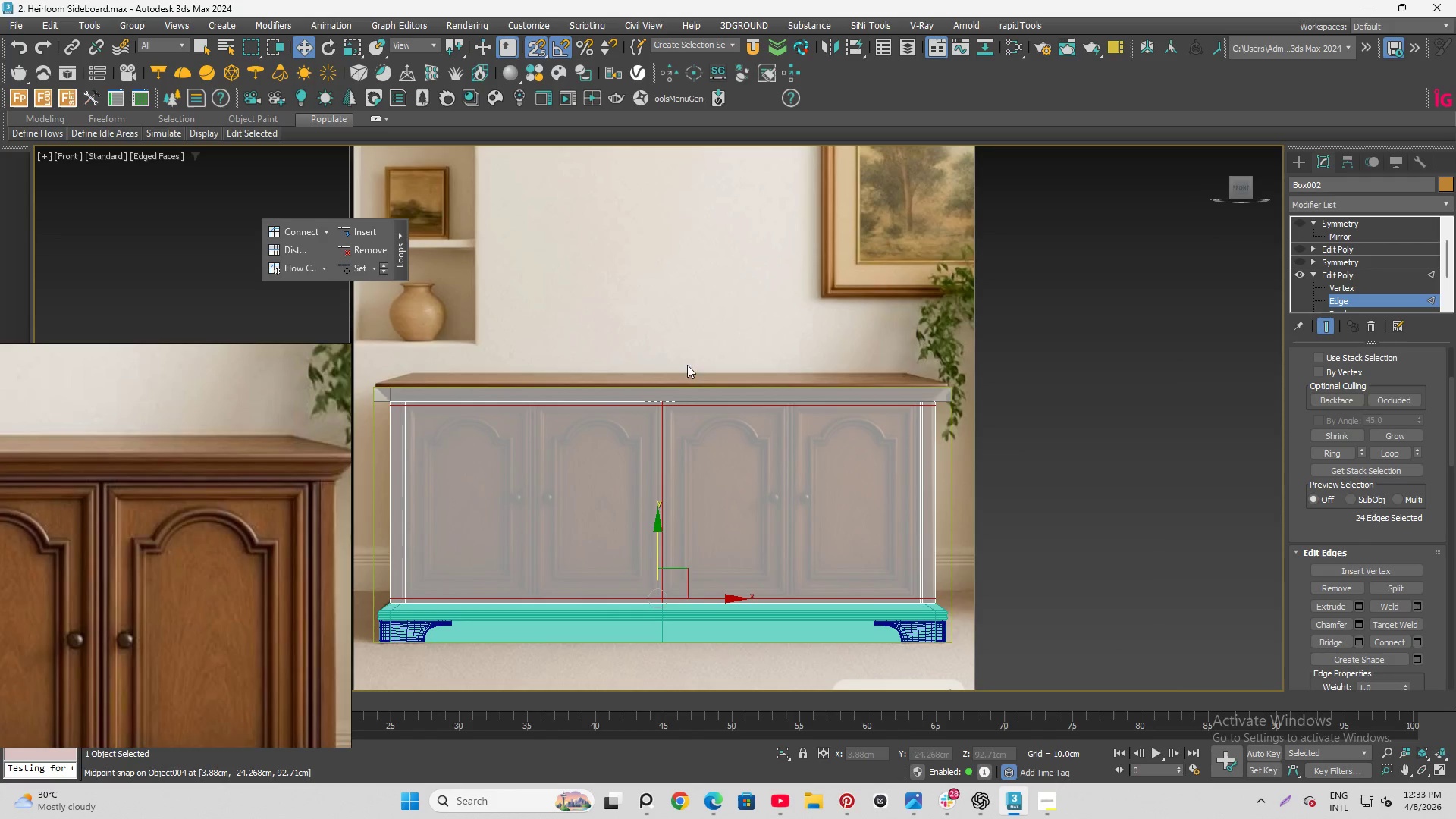 
left_click_drag(start_coordinate=[601, 310], to_coordinate=[758, 709])
 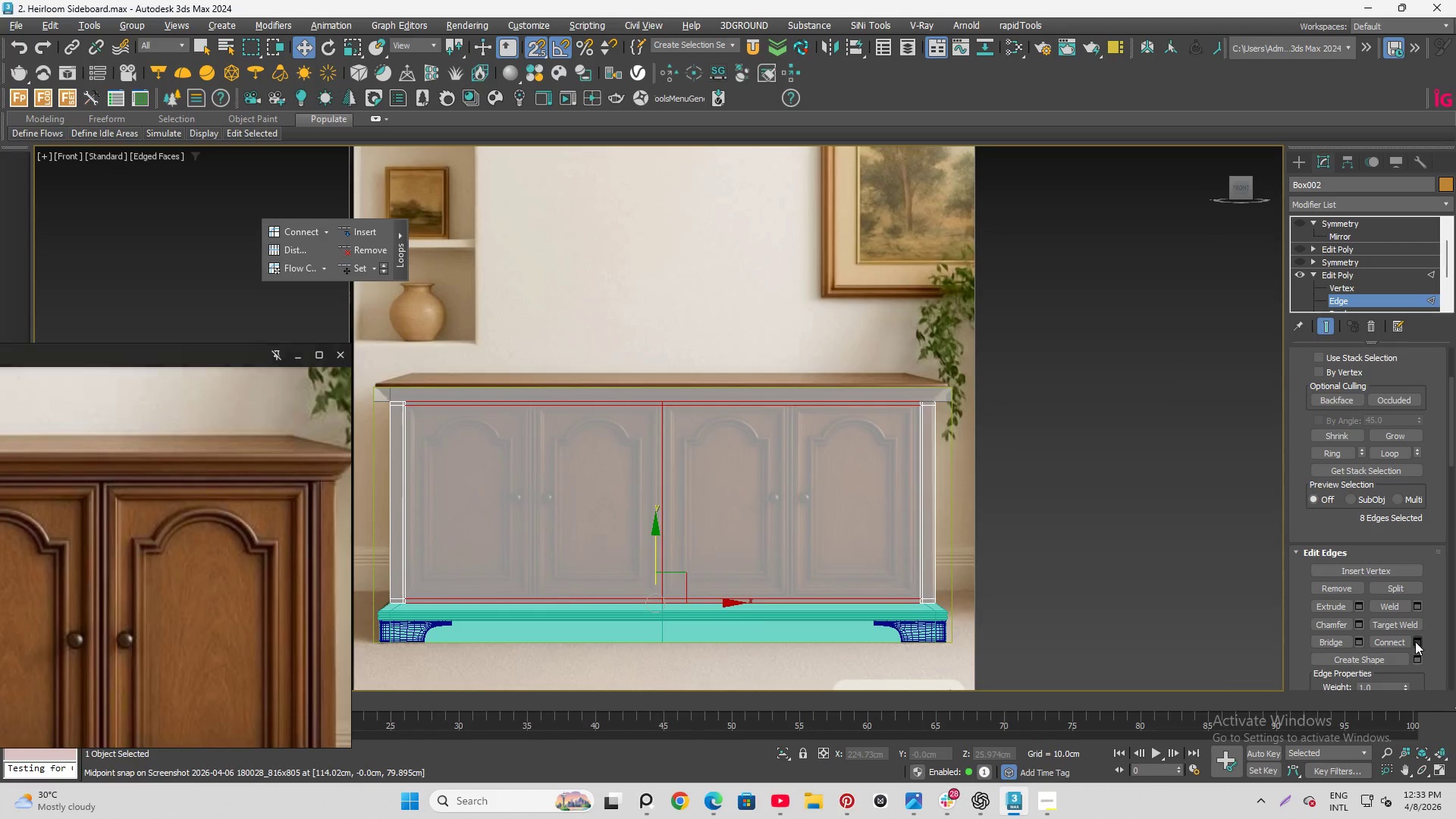 
left_click([1414, 643])
 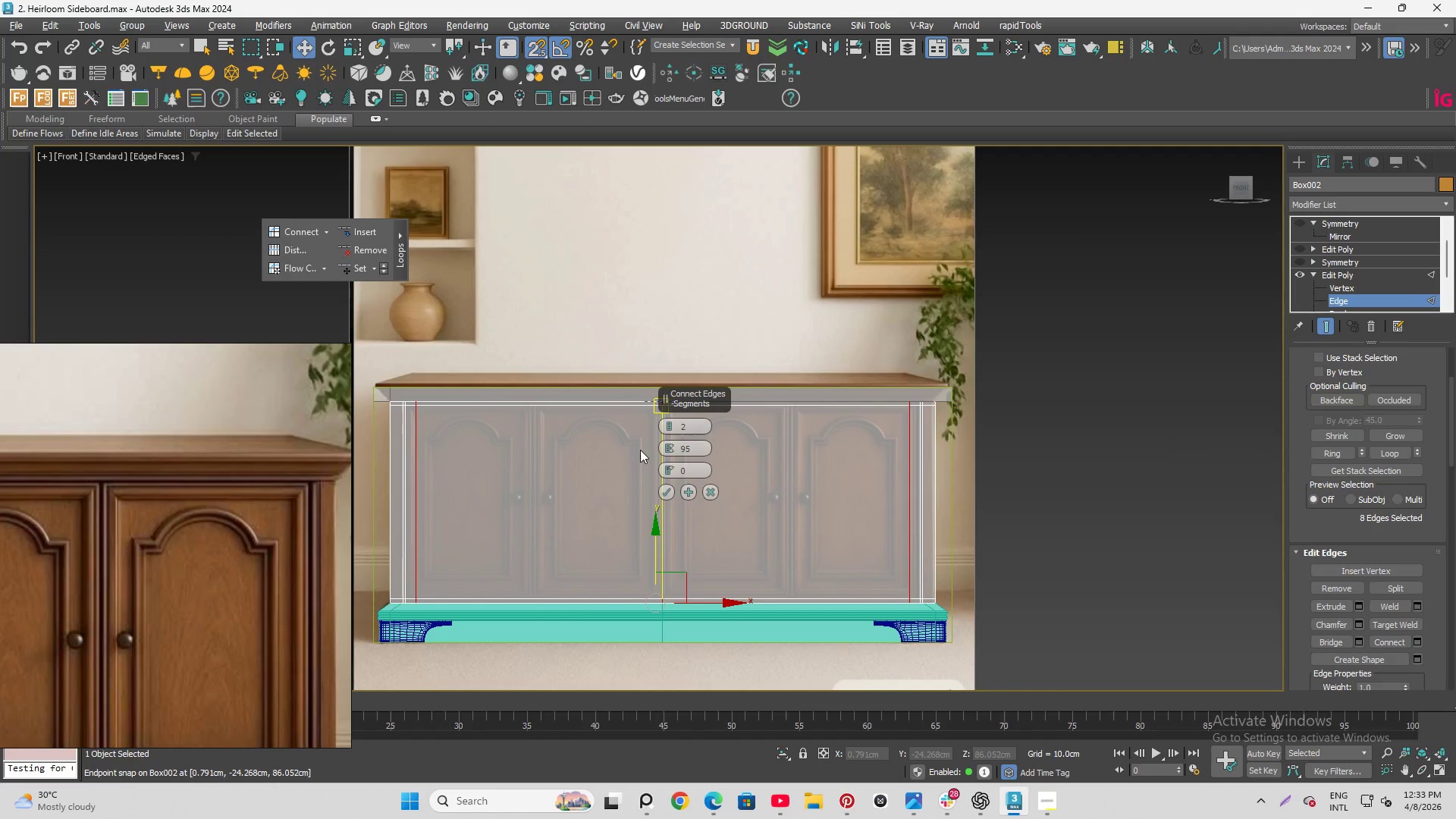 
right_click([668, 448])
 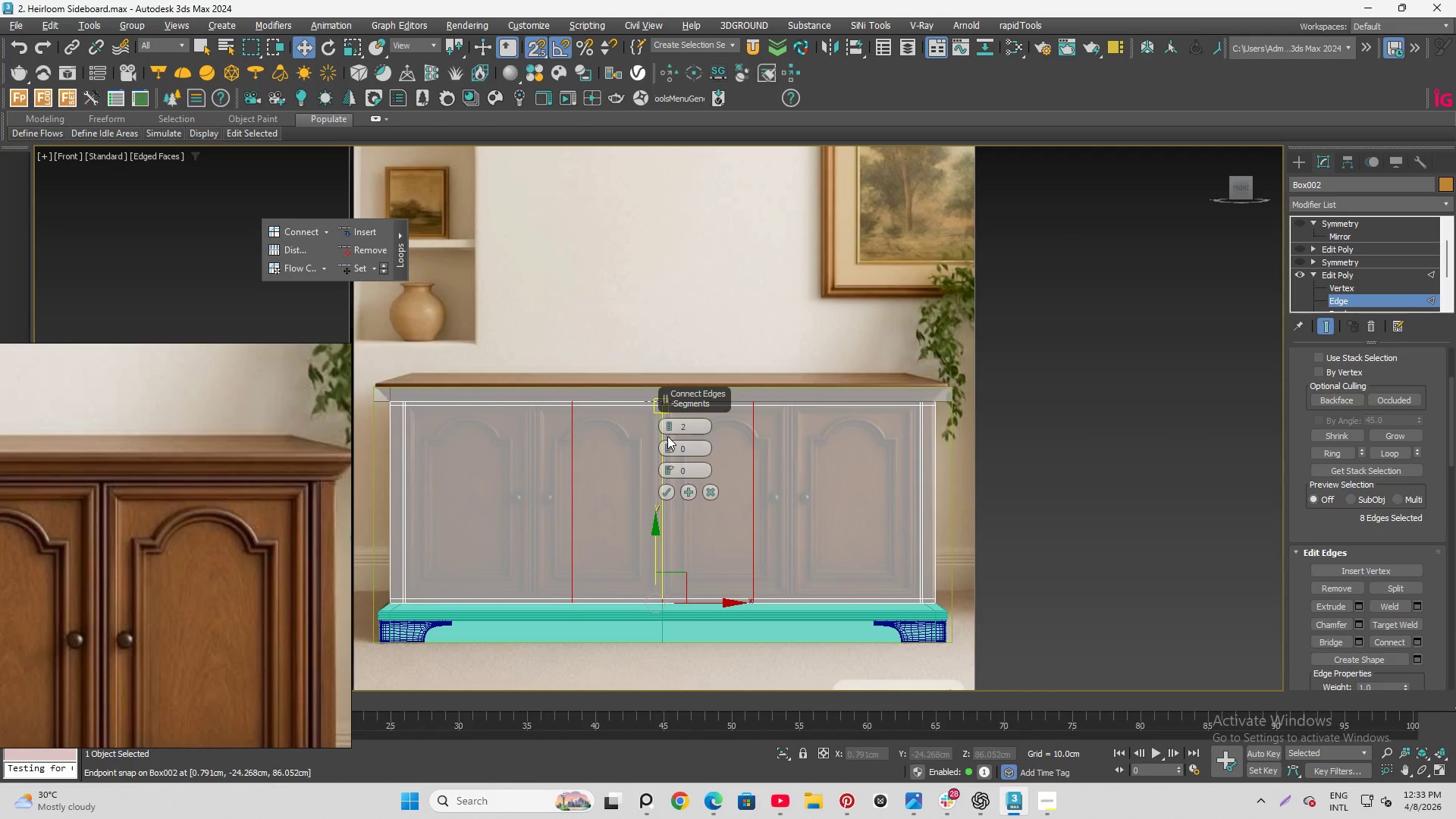 
left_click([667, 422])
 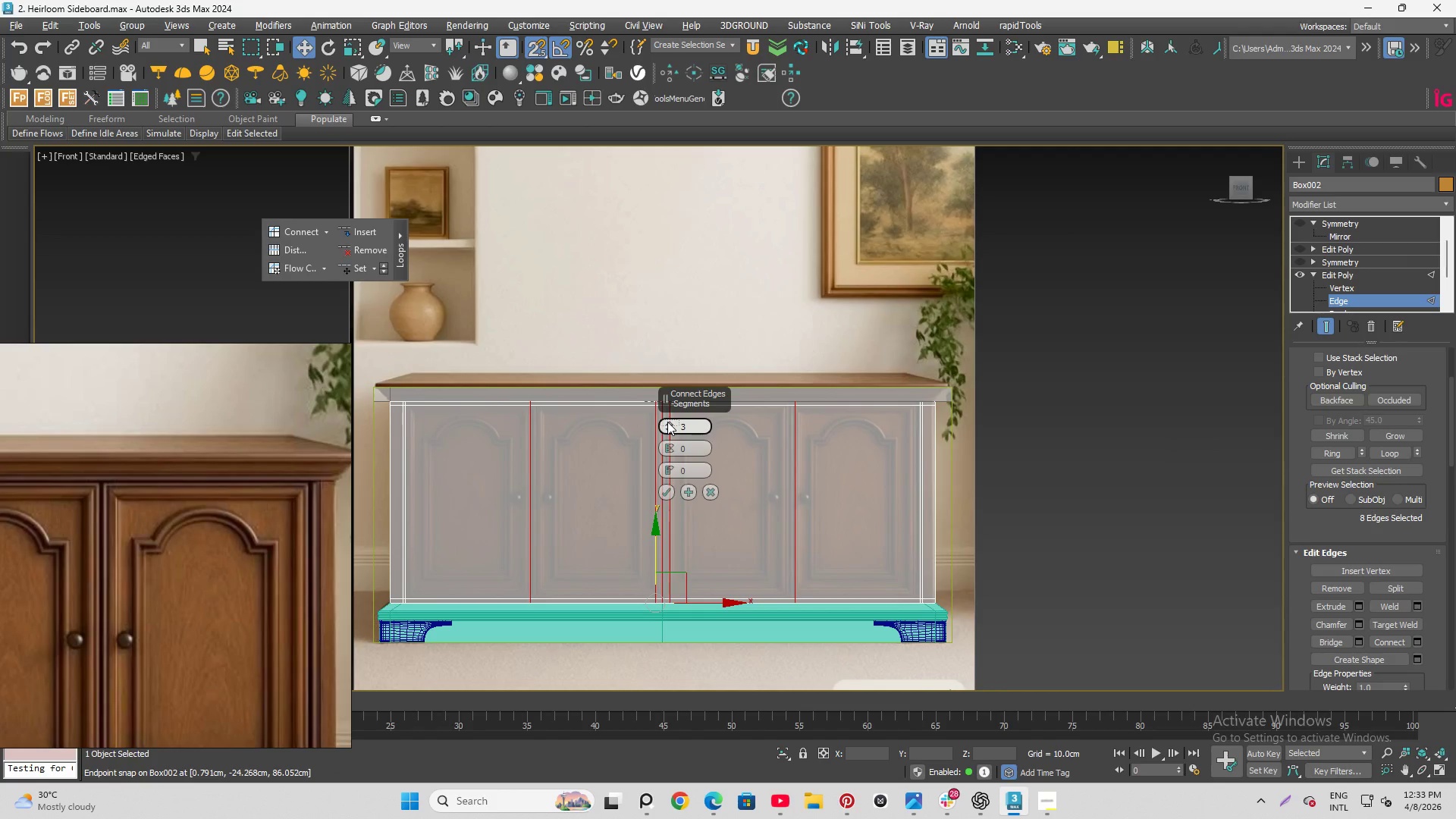 
wait(5.24)
 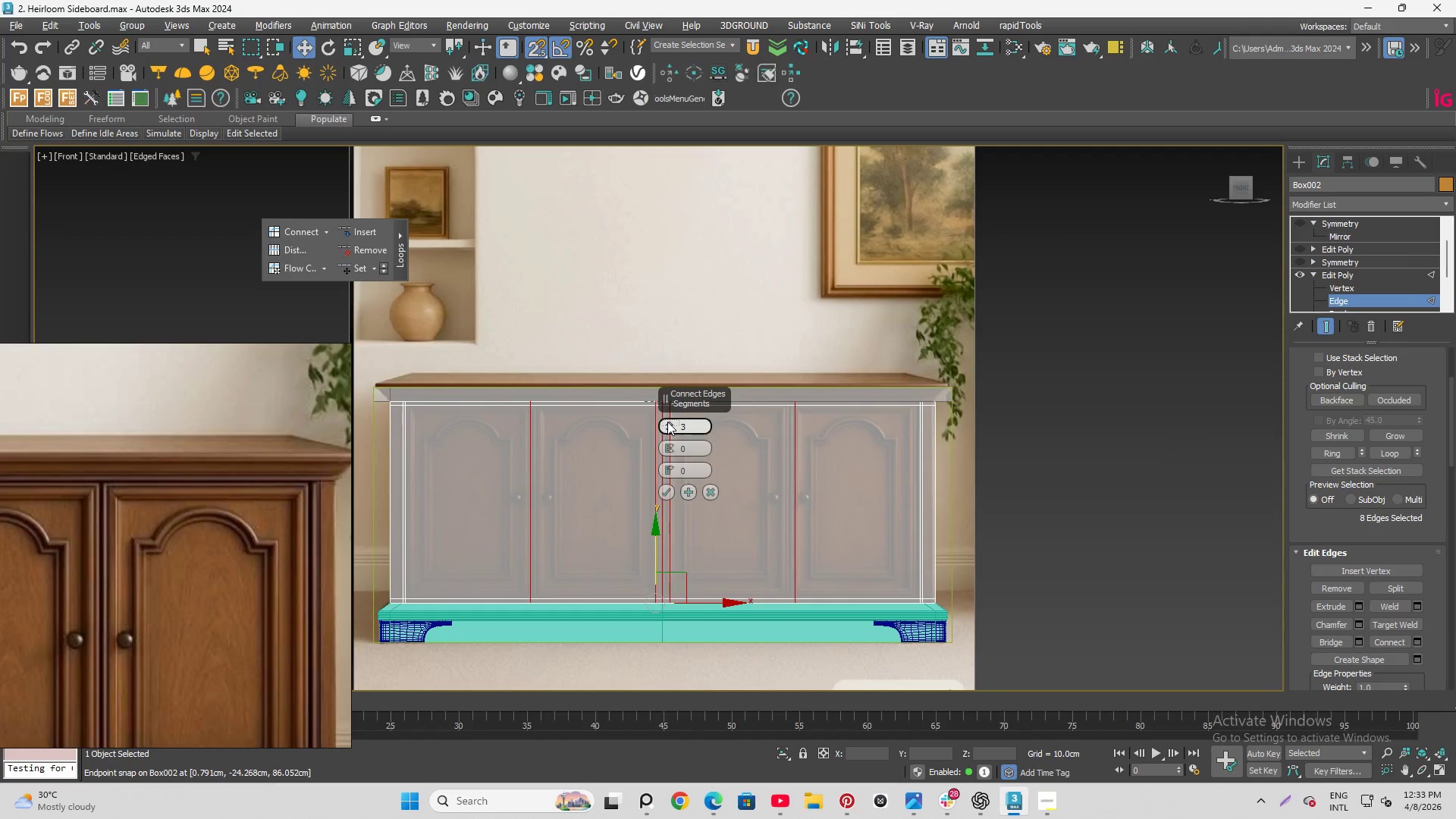 
left_click([710, 491])
 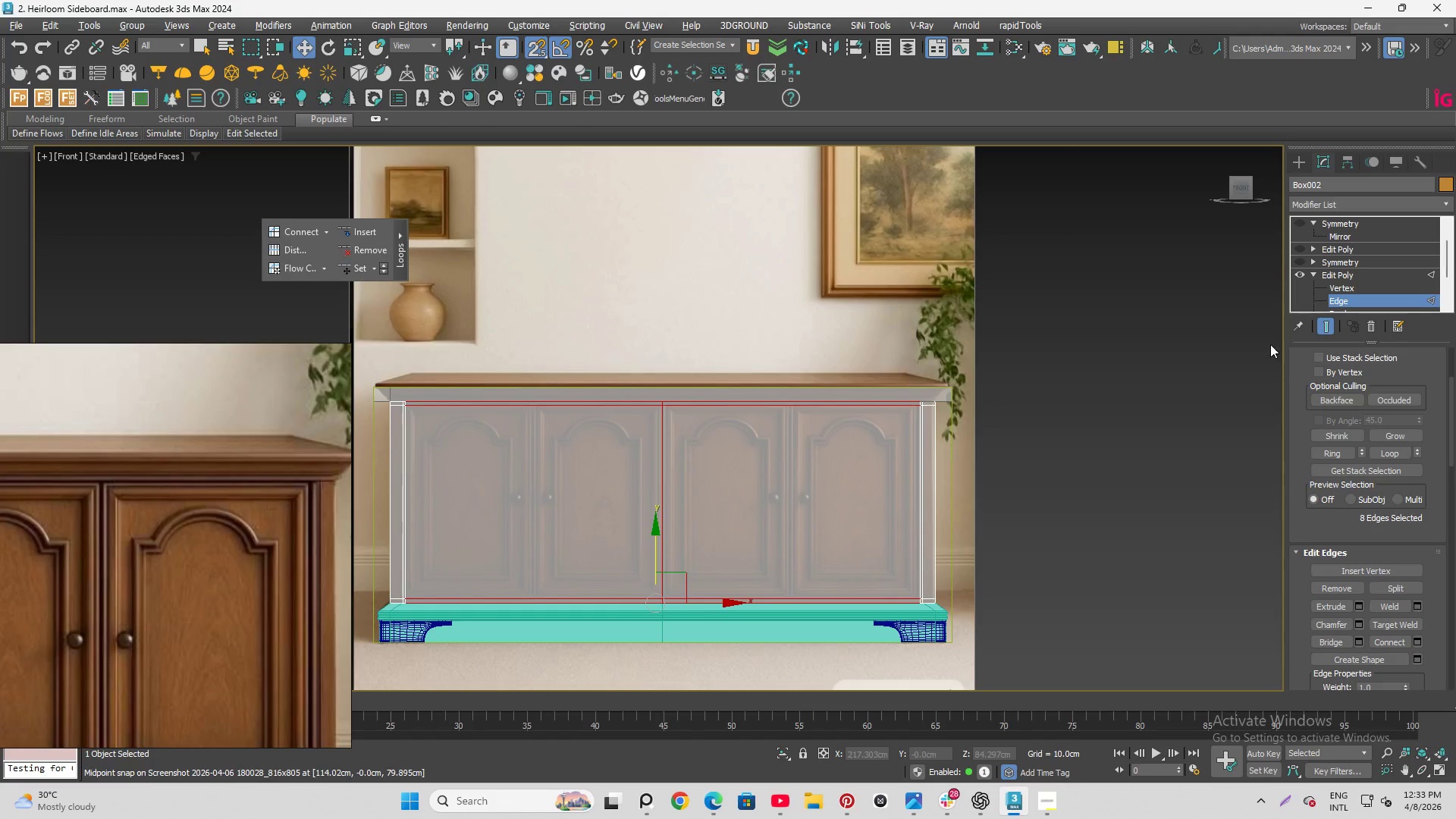 
scroll: coordinate [705, 409], scroll_direction: up, amount: 1.0
 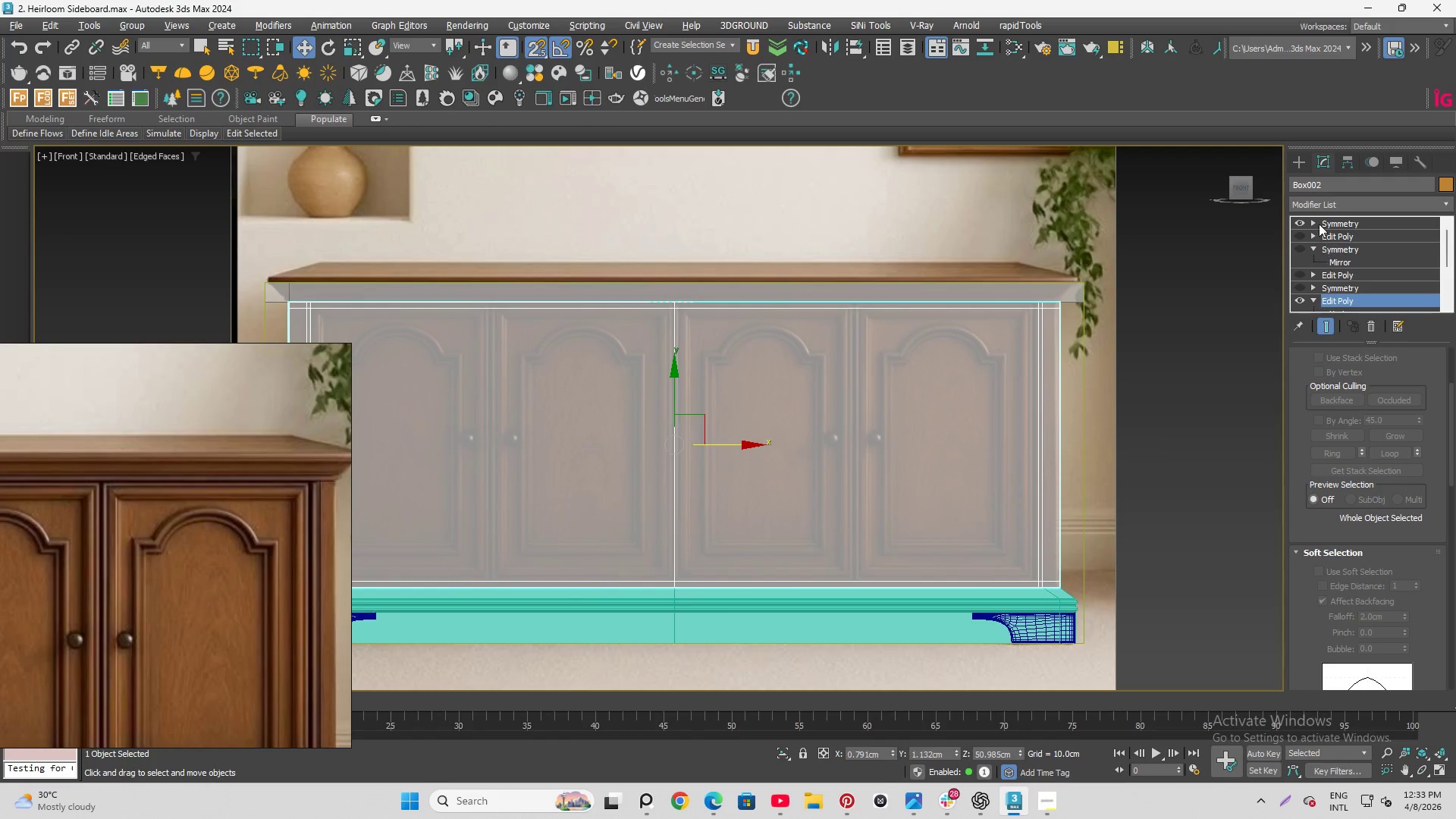 
left_click([1337, 234])
 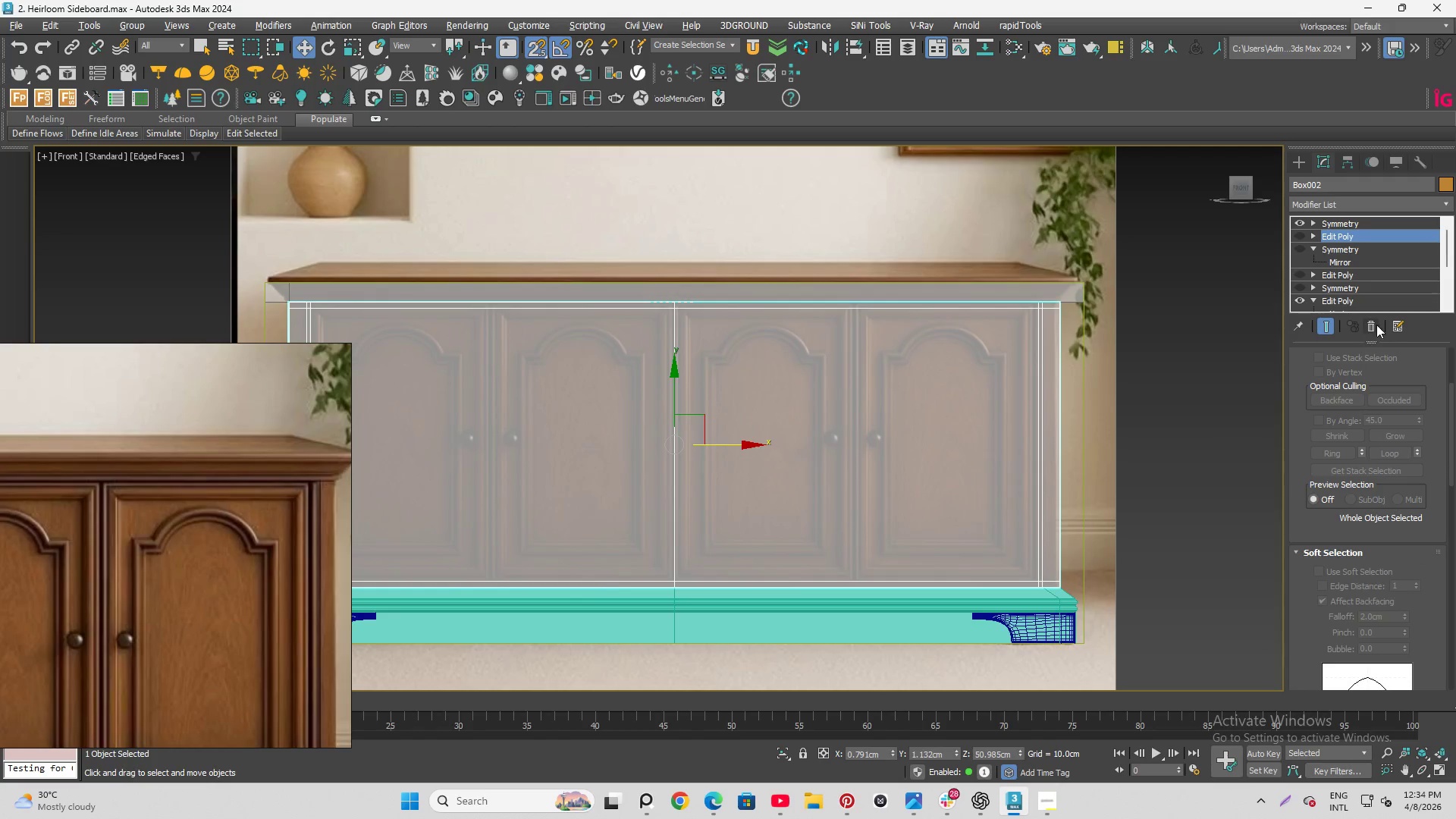 
left_click([1373, 321])
 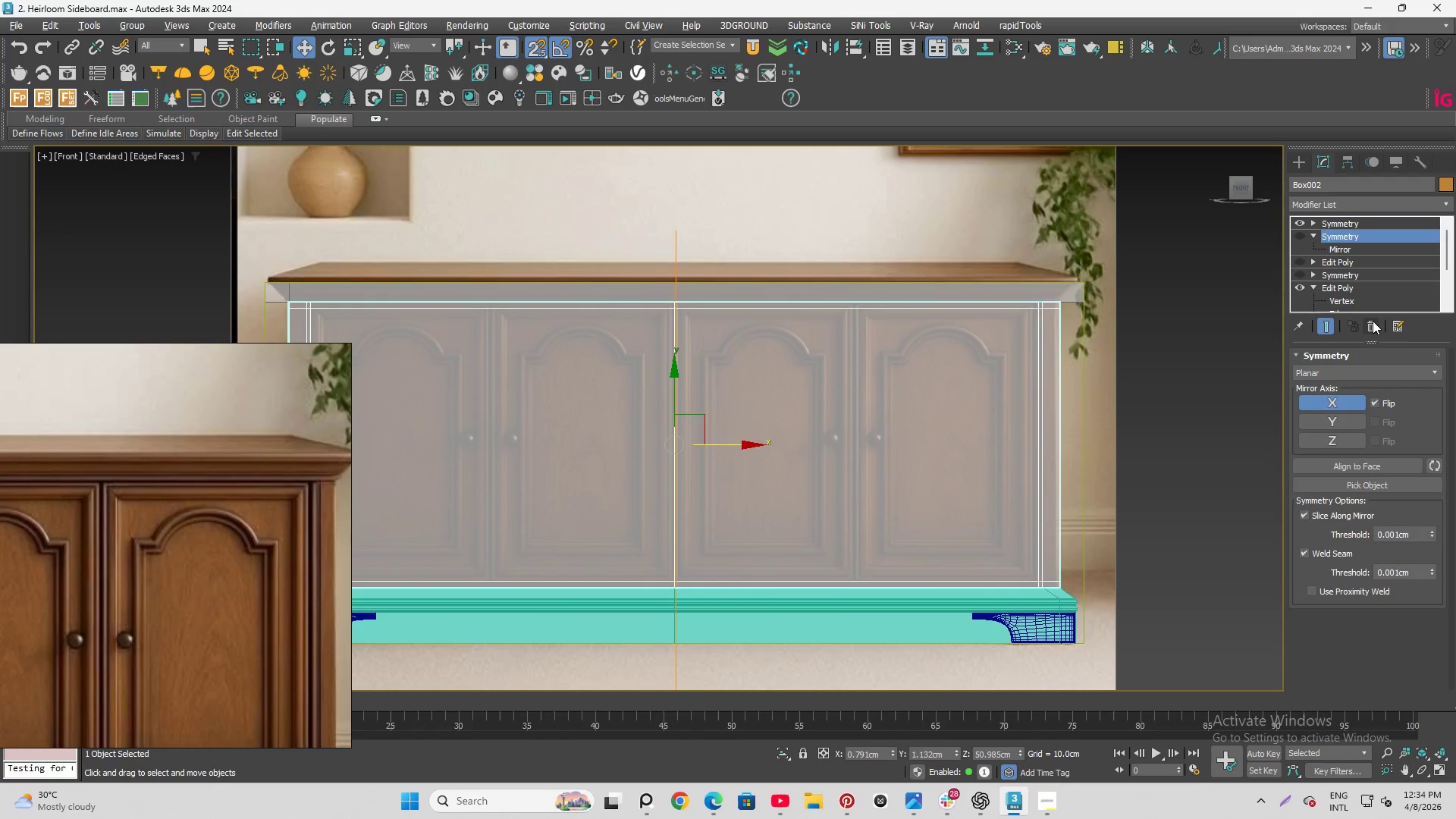 
left_click([1373, 321])
 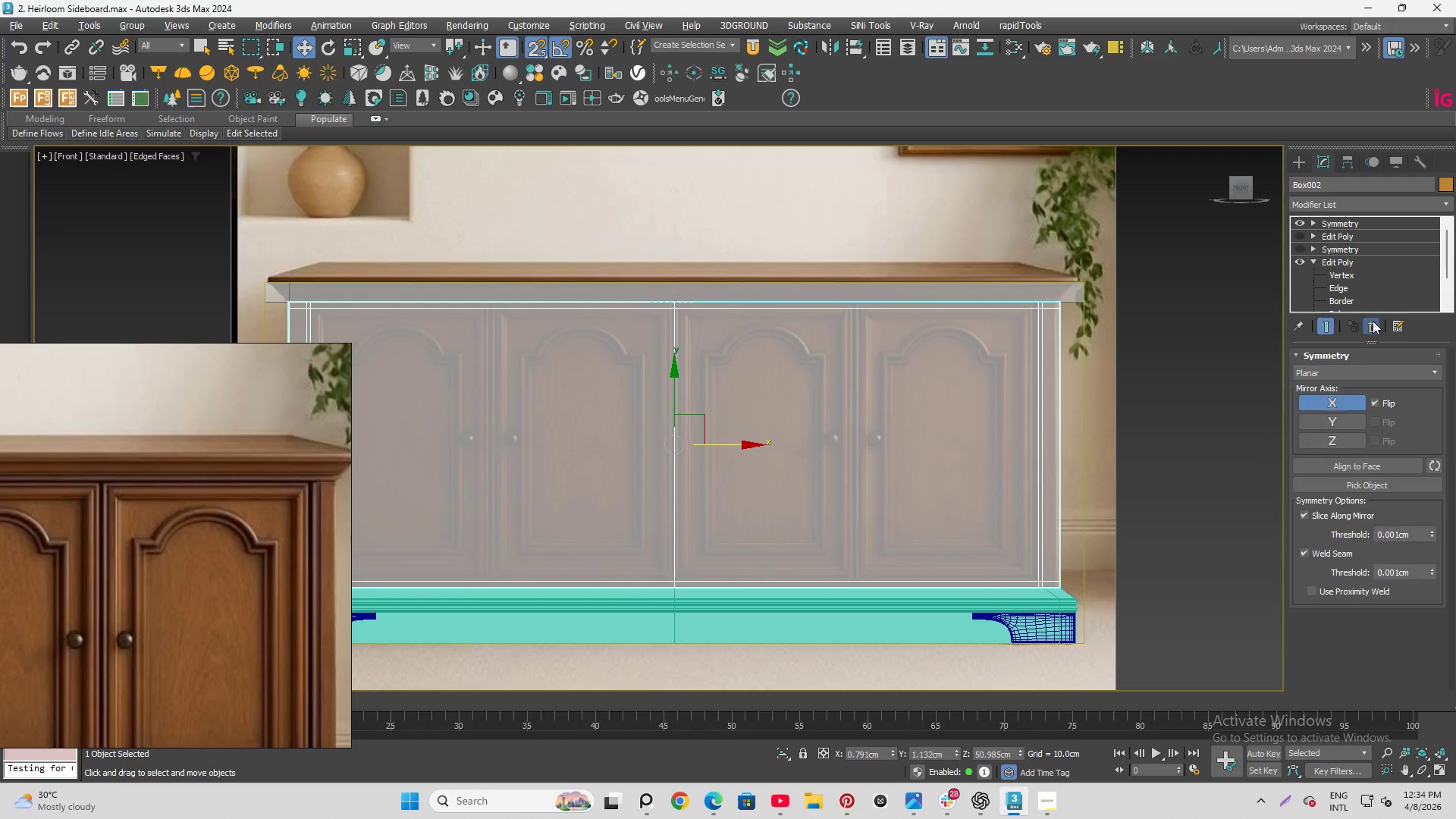 
left_click([1373, 321])
 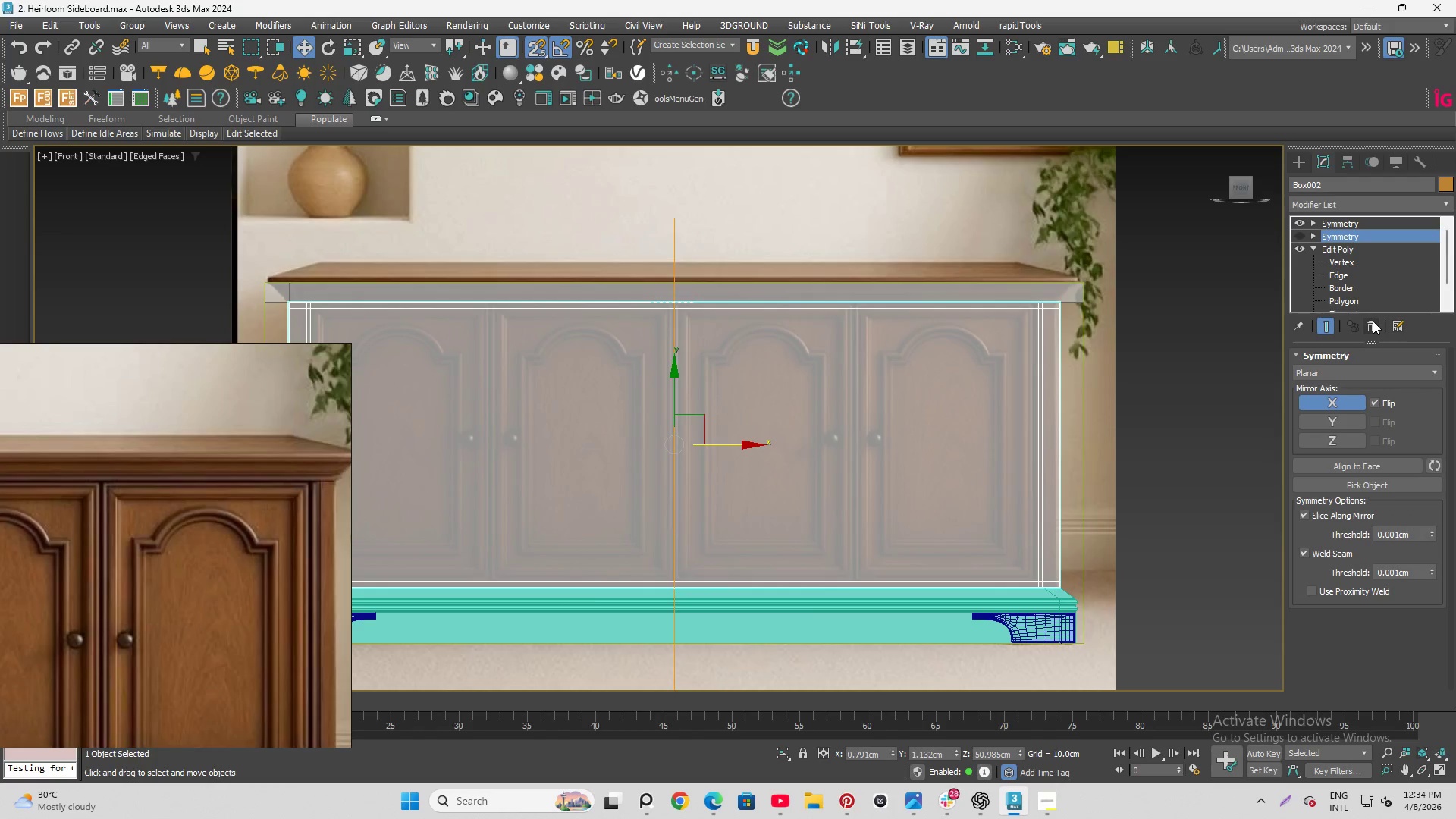 
left_click([1373, 321])
 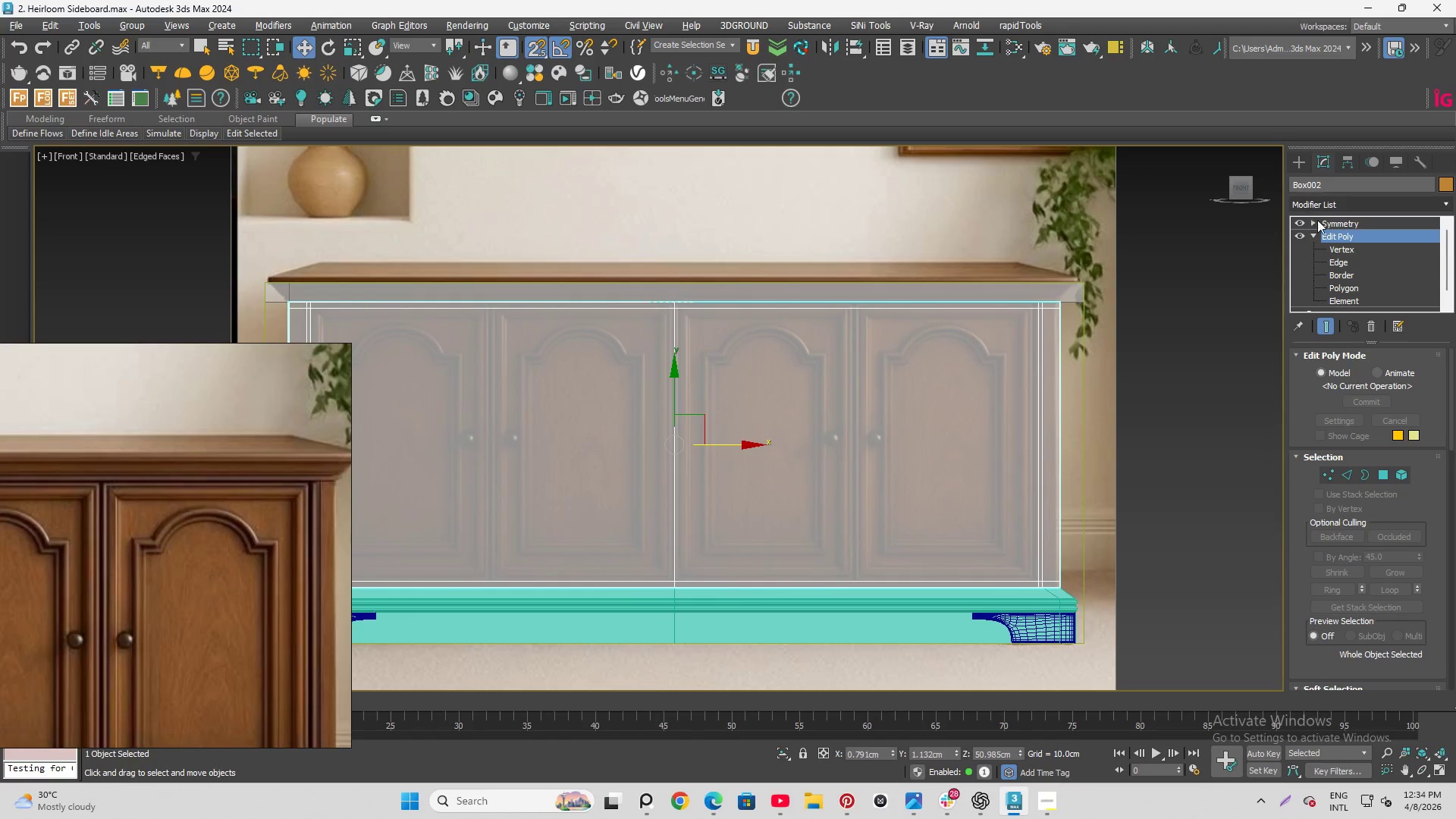 
left_click([1336, 228])
 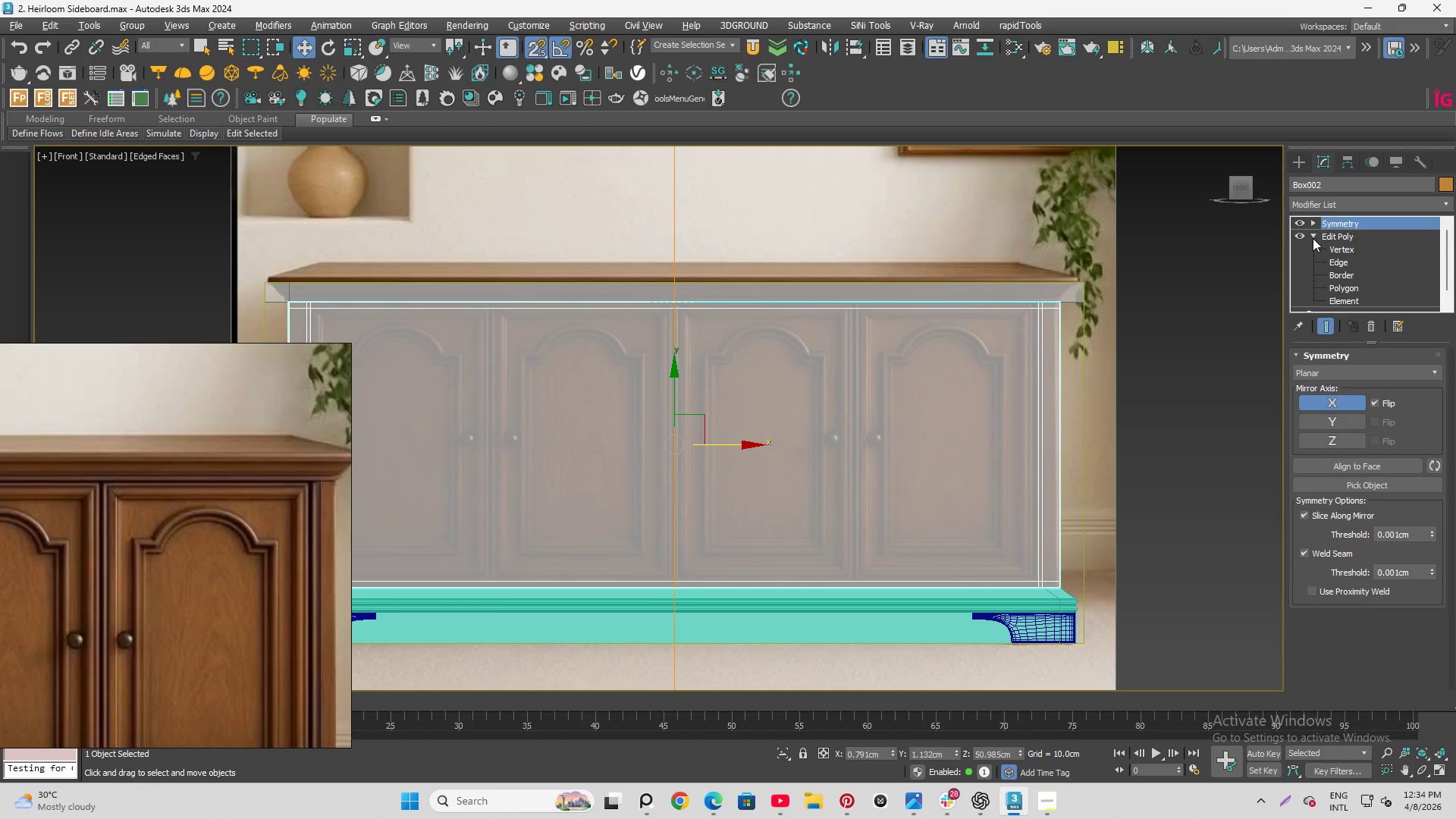 
left_click([1313, 235])
 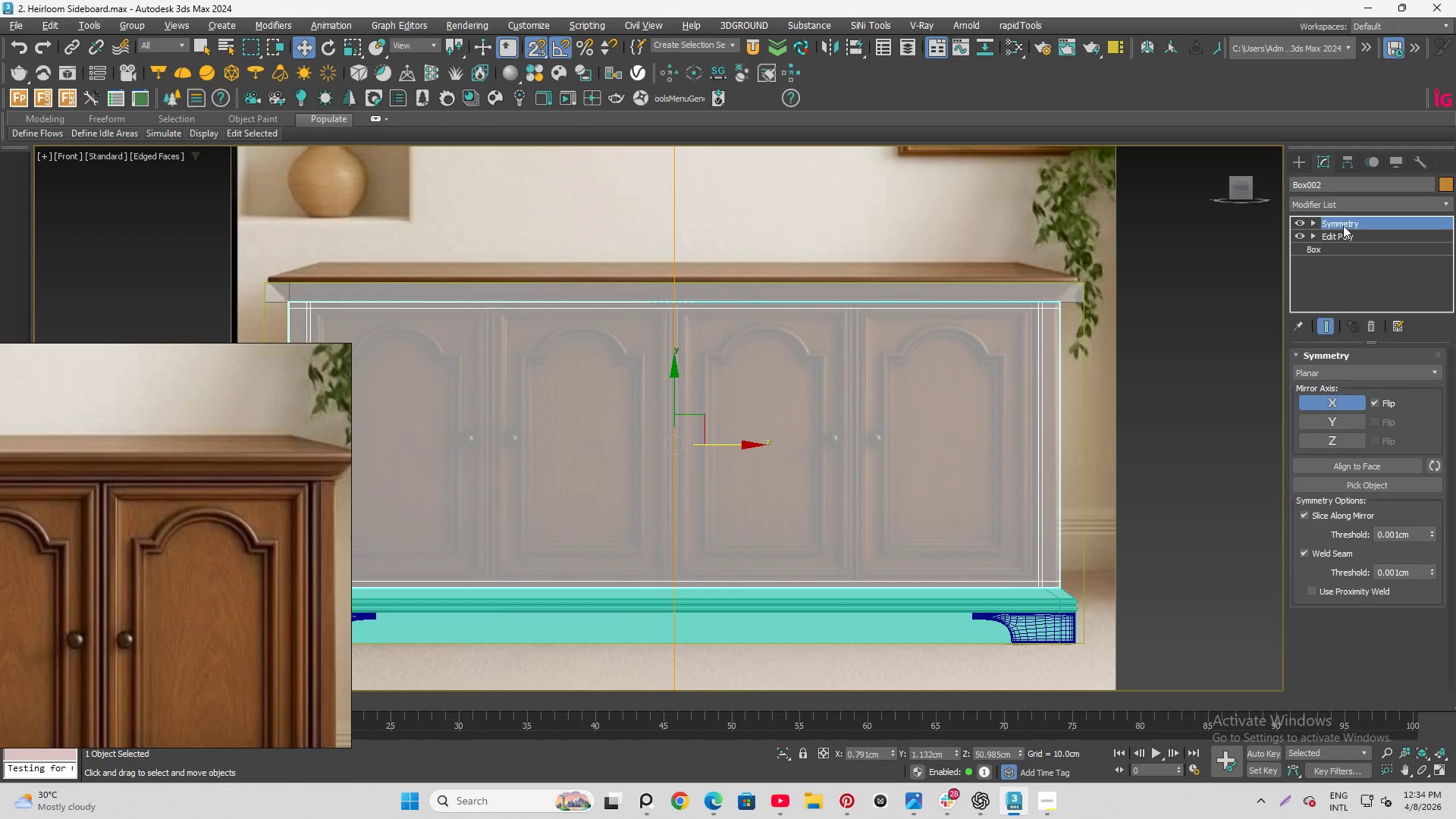 
right_click([1343, 225])
 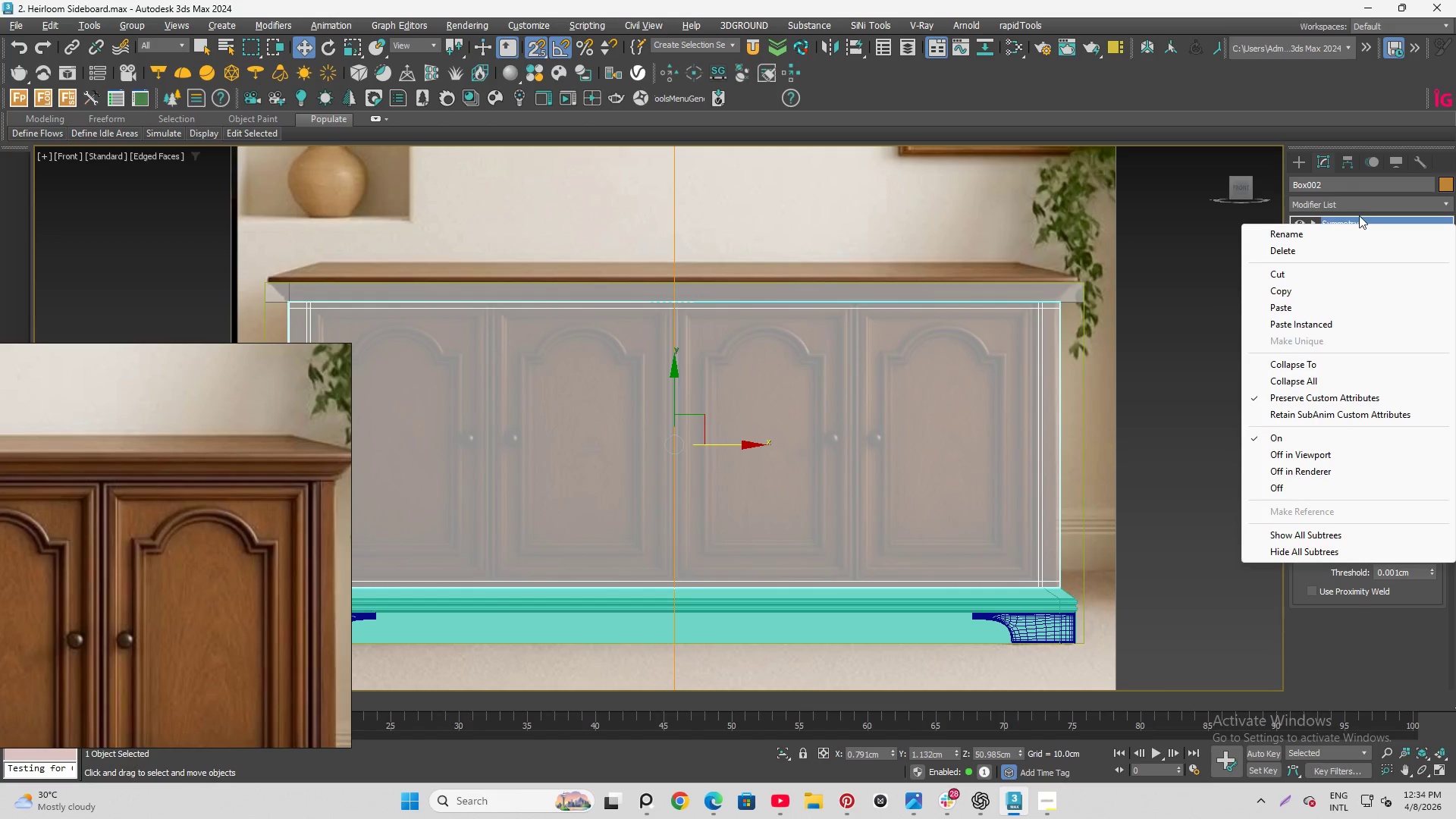 
left_click_drag(start_coordinate=[1352, 195], to_coordinate=[1352, 201])
 